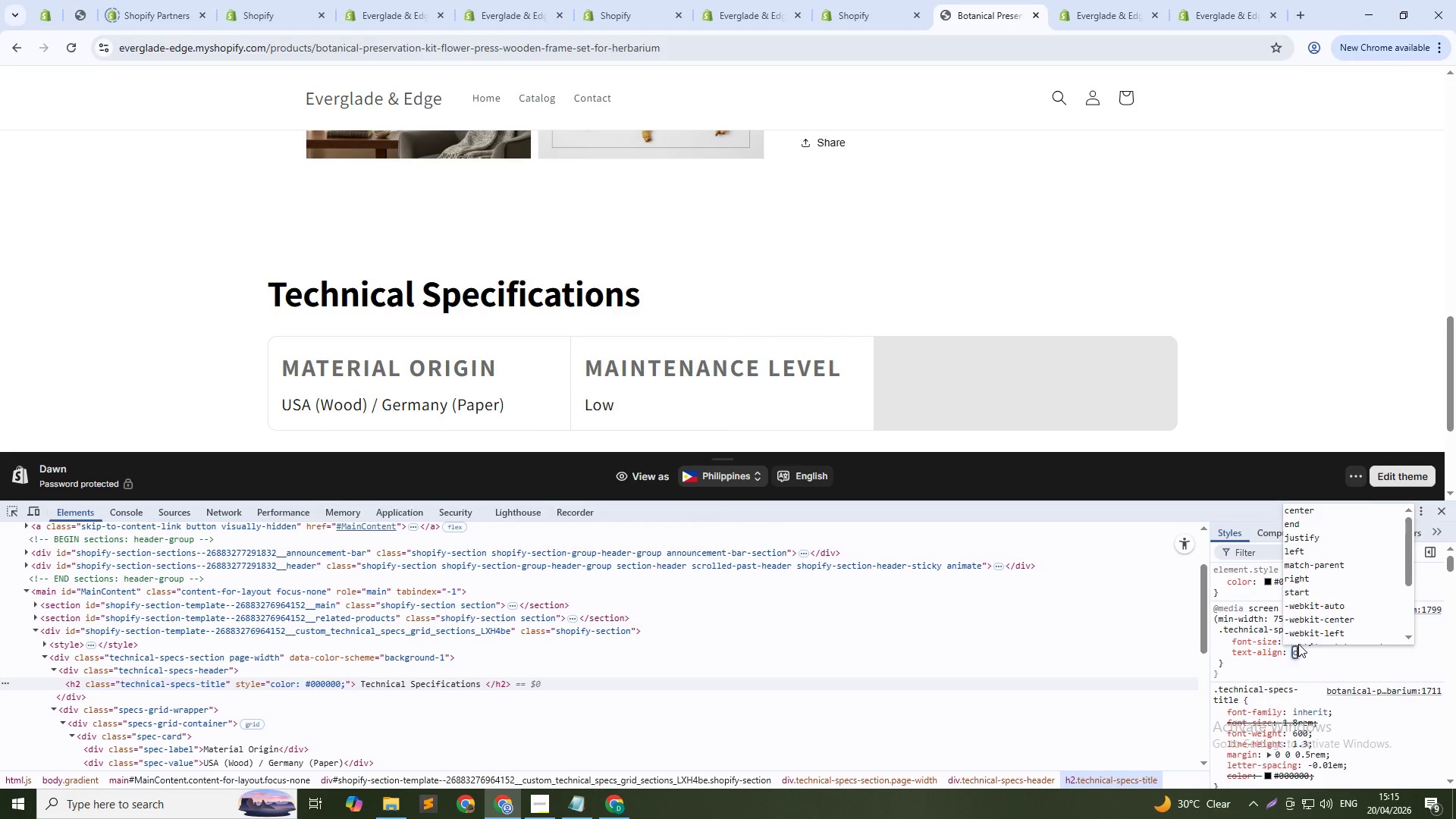 
type(ce)
 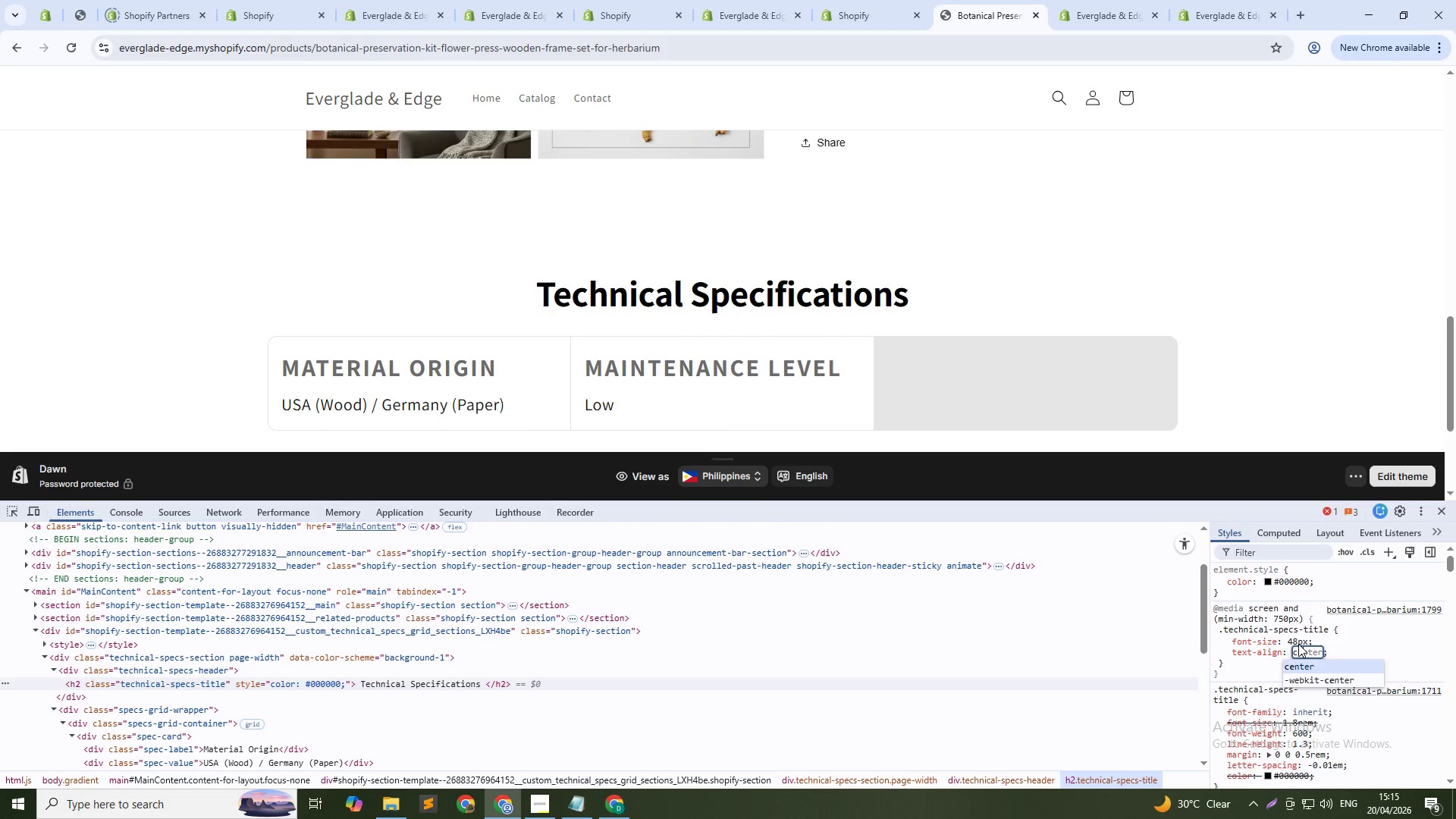 
key(Enter)
 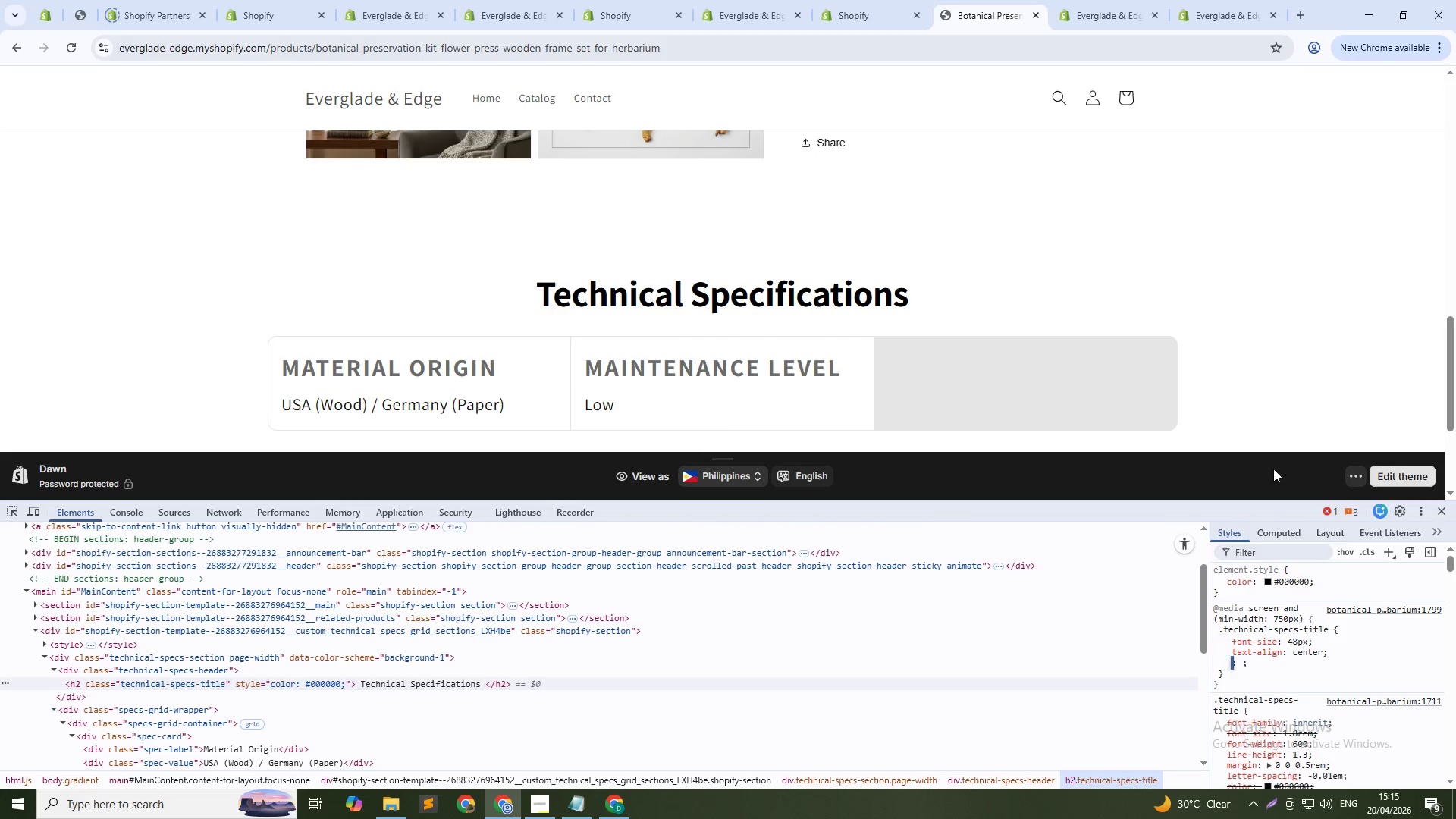 
scroll: coordinate [1196, 352], scroll_direction: down, amount: 2.0
 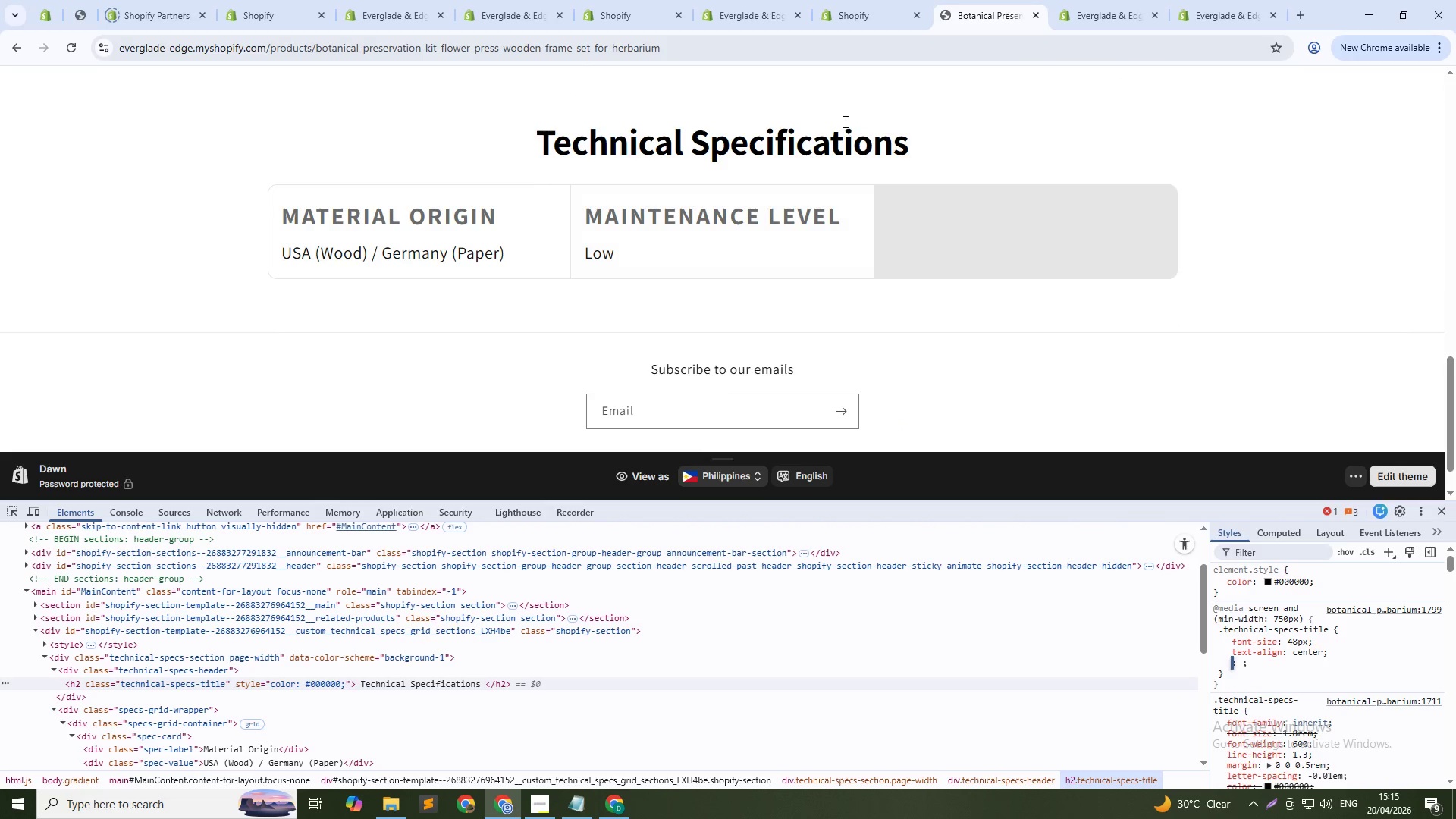 
key(Alt+AltLeft)
 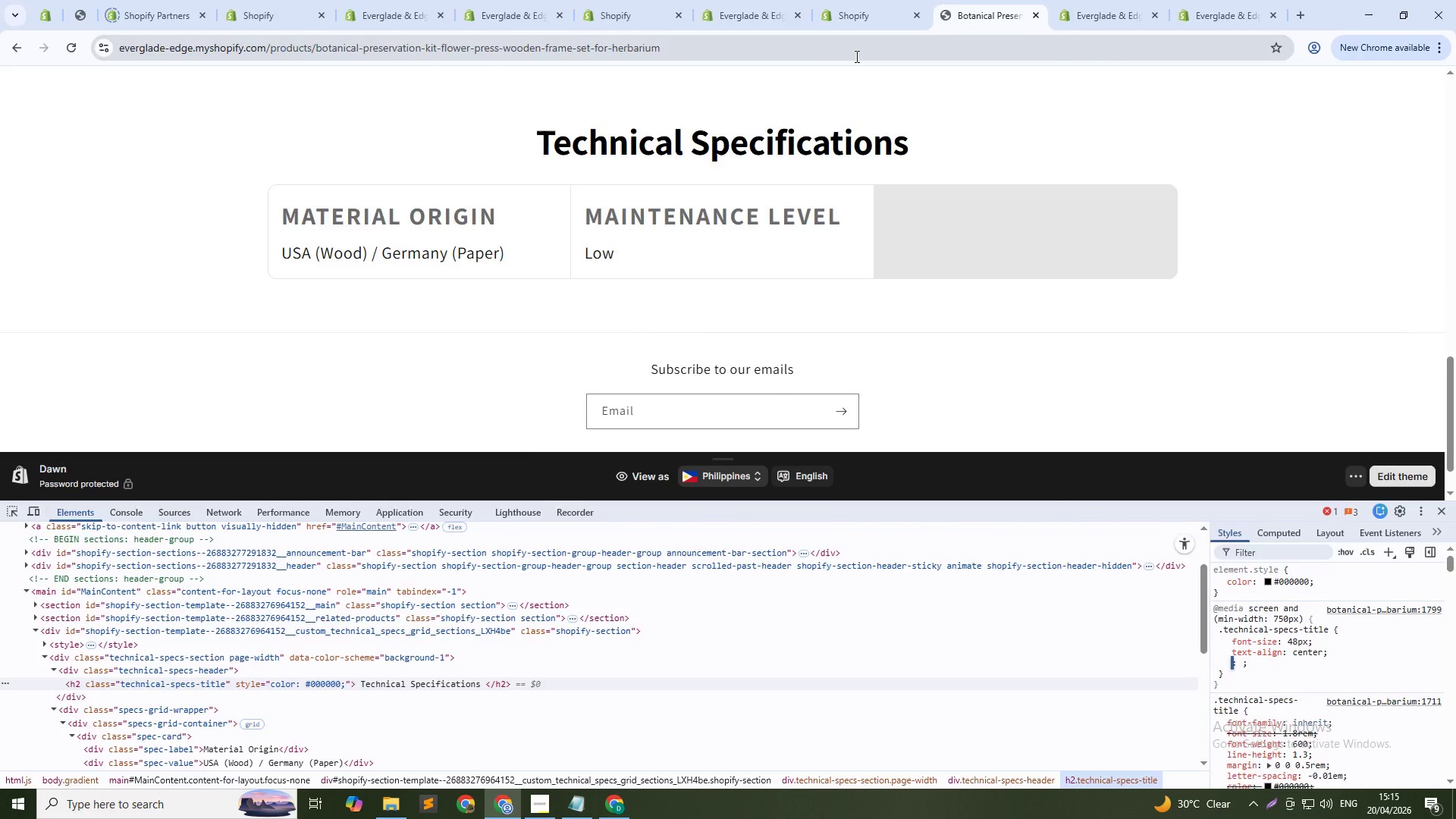 
key(Alt+Tab)
 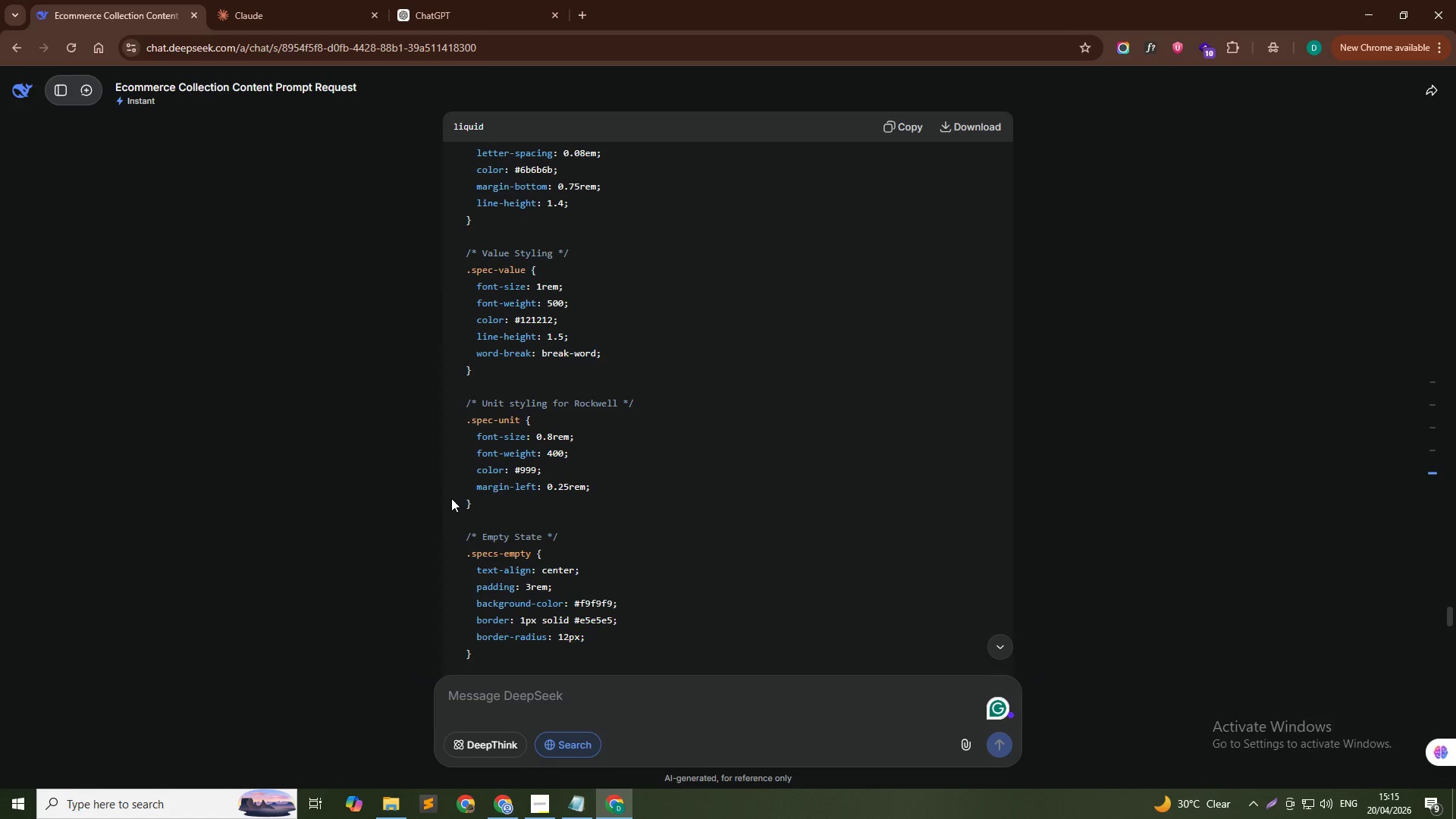 
key(Alt+AltLeft)
 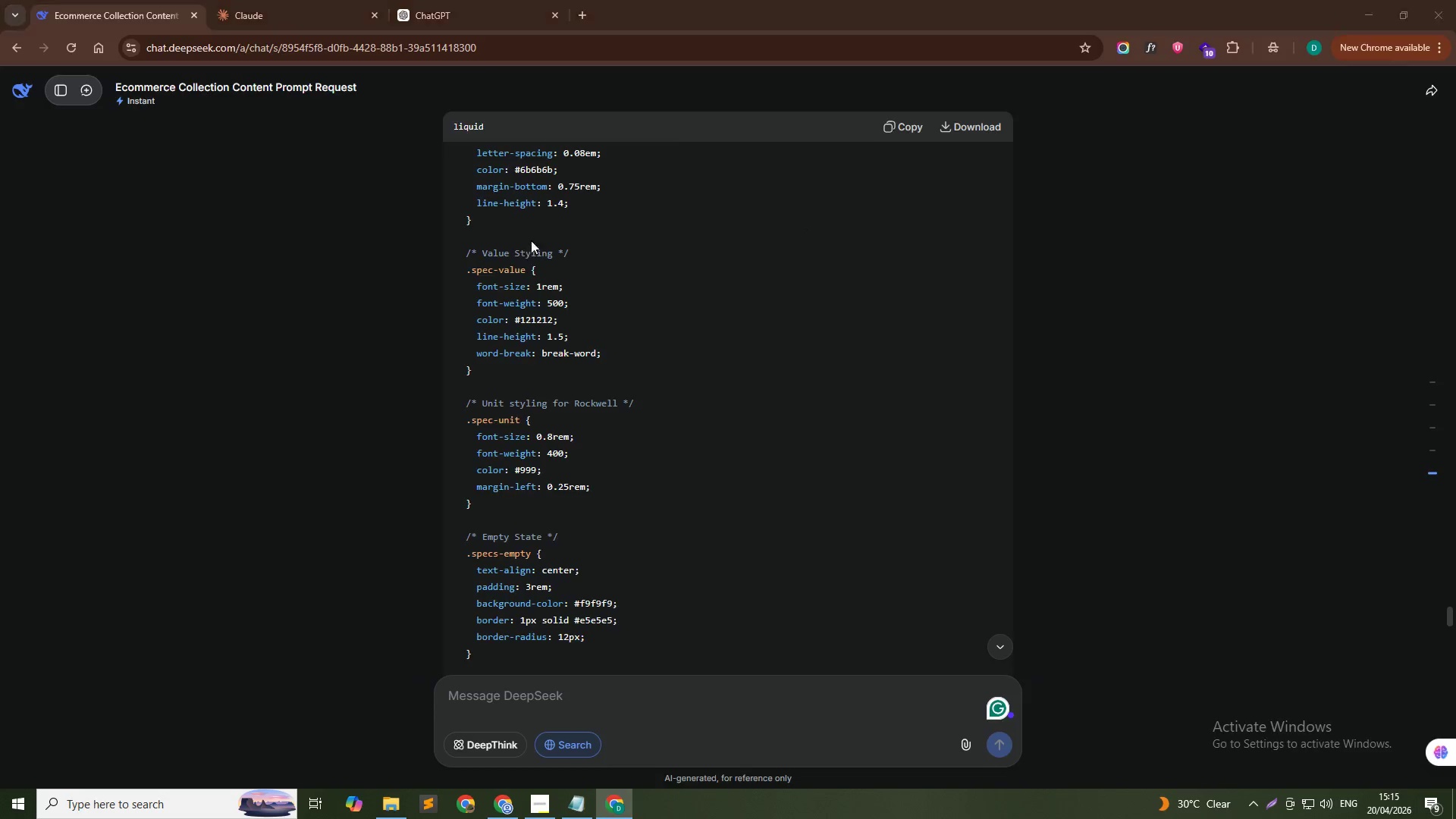 
key(Alt+Tab)
 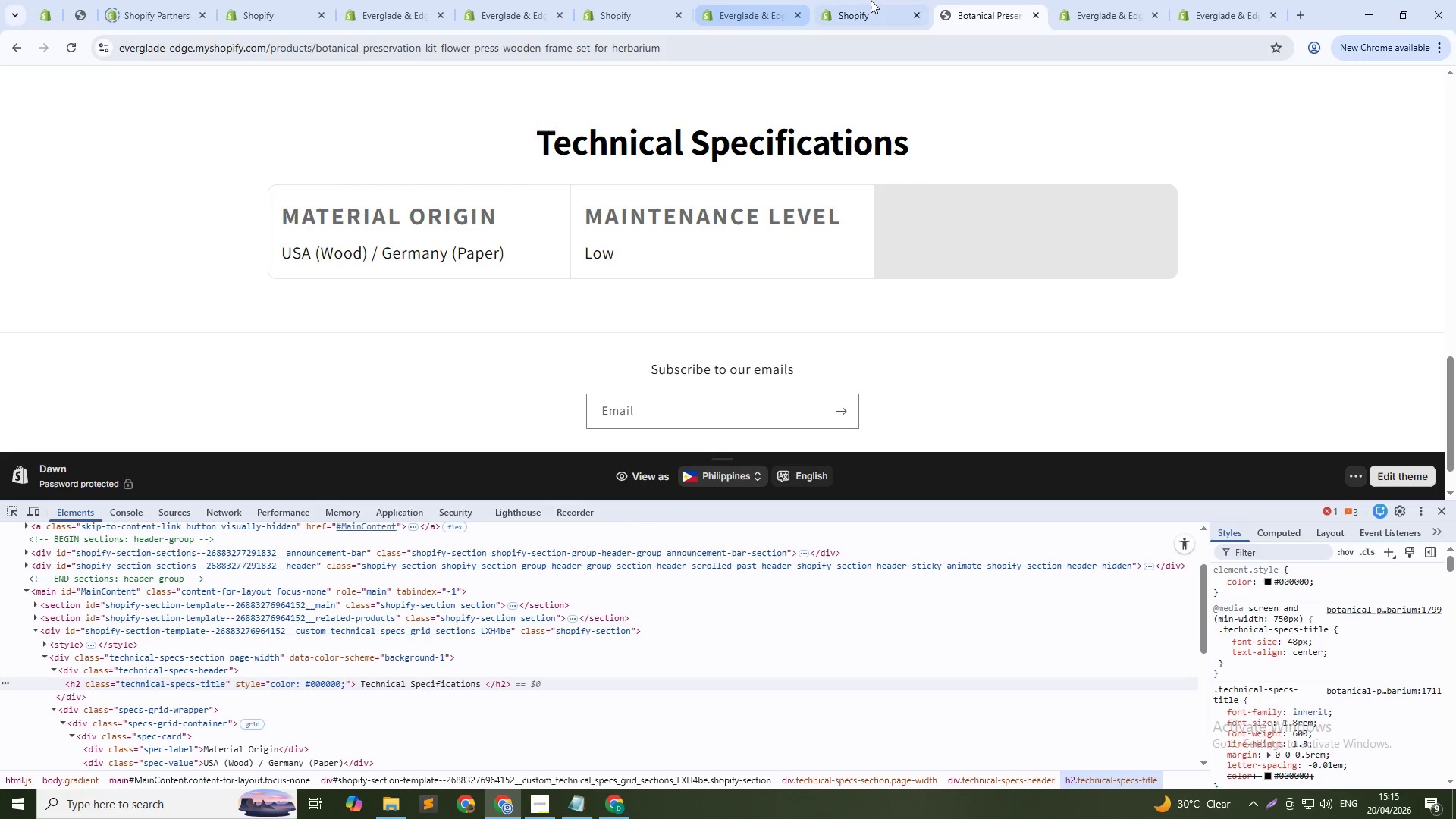 
left_click([873, 0])
 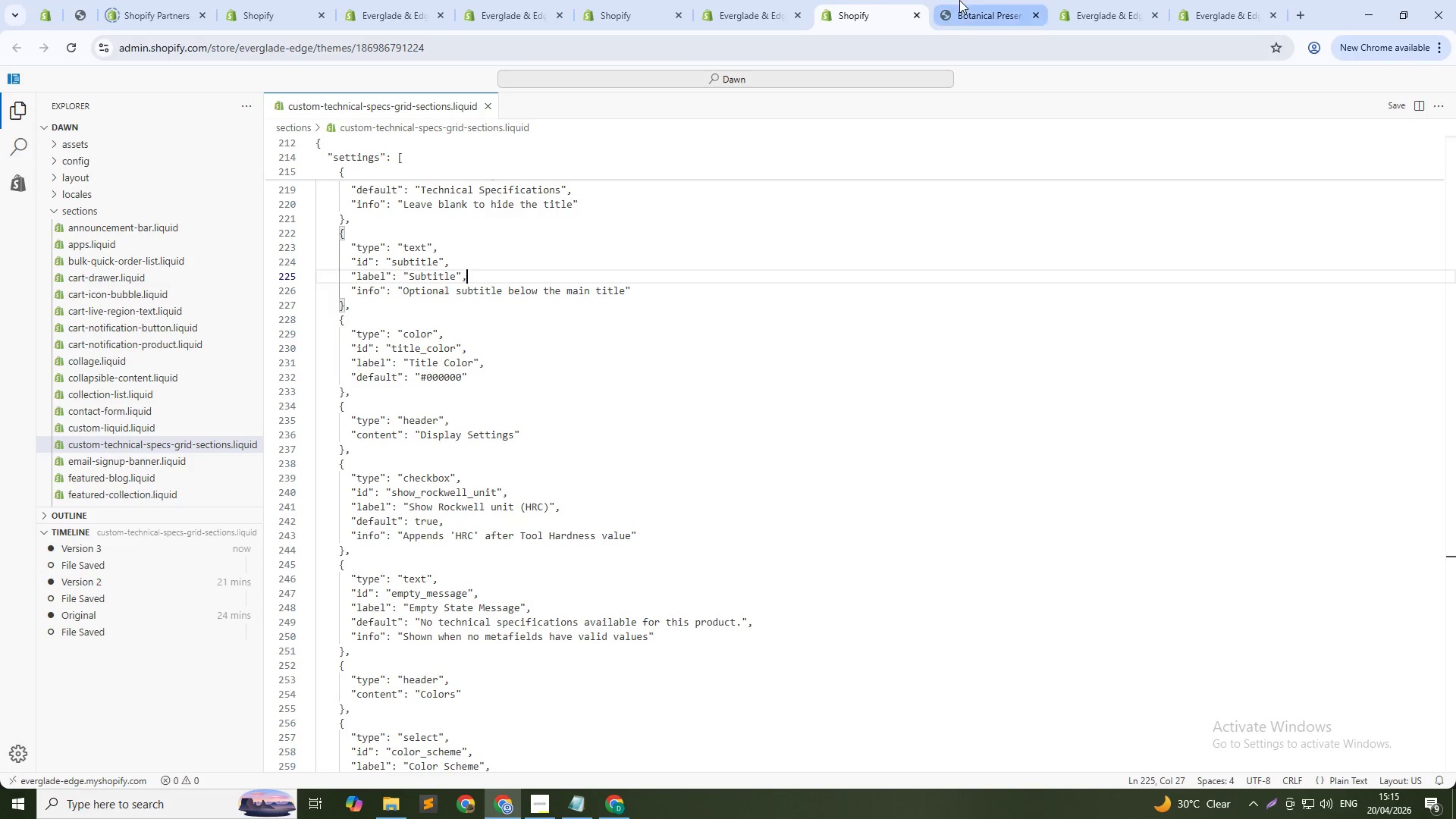 
key(Alt+AltLeft)
 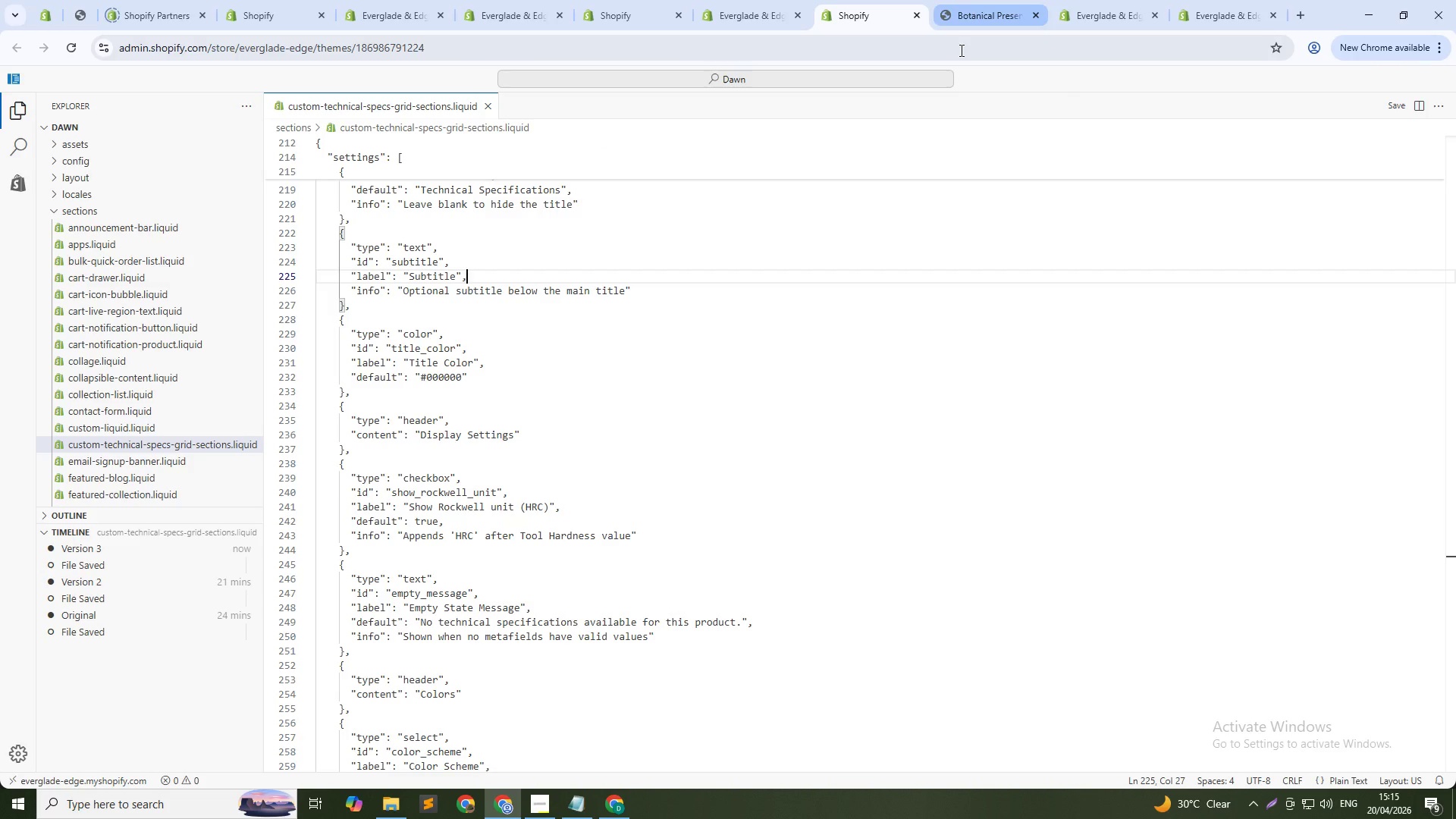 
key(Alt+Tab)
 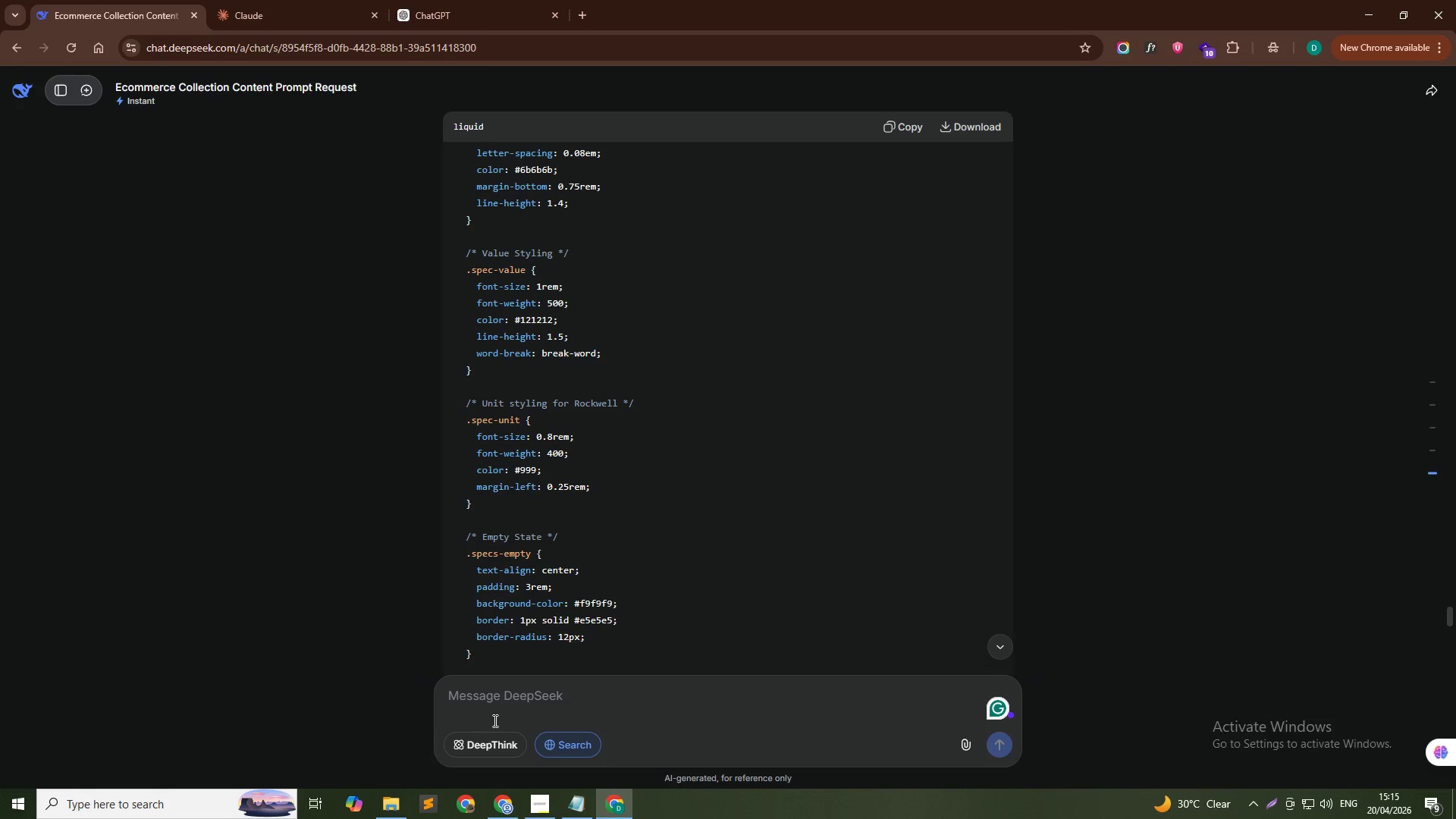 
left_click([497, 709])
 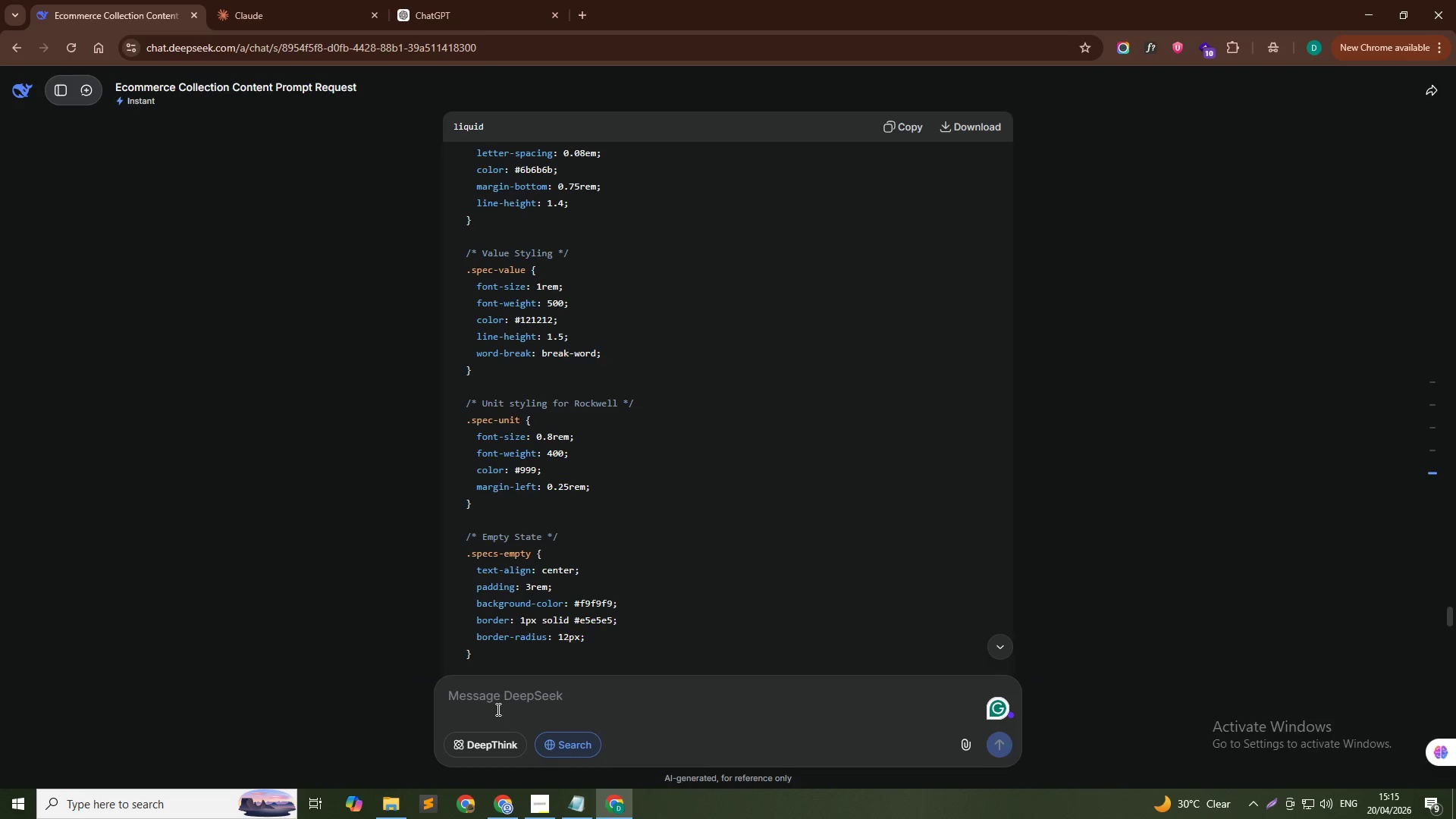 
type(gie m )
key(Backspace)
key(Backspace)
key(Backspace)
type(v)
key(Backspace)
key(Backspace)
type(ve me more attractive and moare )
key(Backspace)
key(Backspace)
key(Backspace)
type(re expensive )
 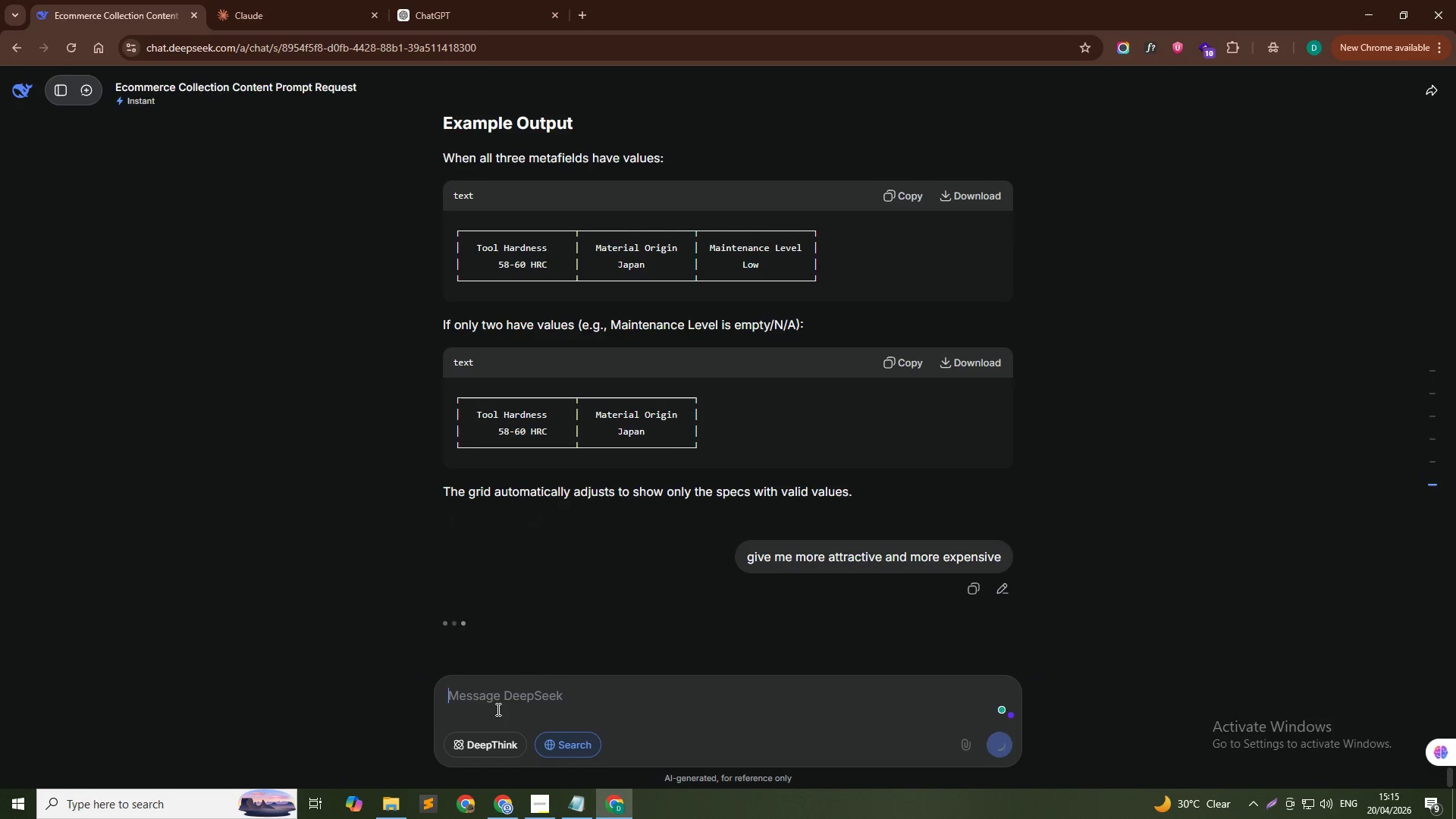 
key(Enter)
 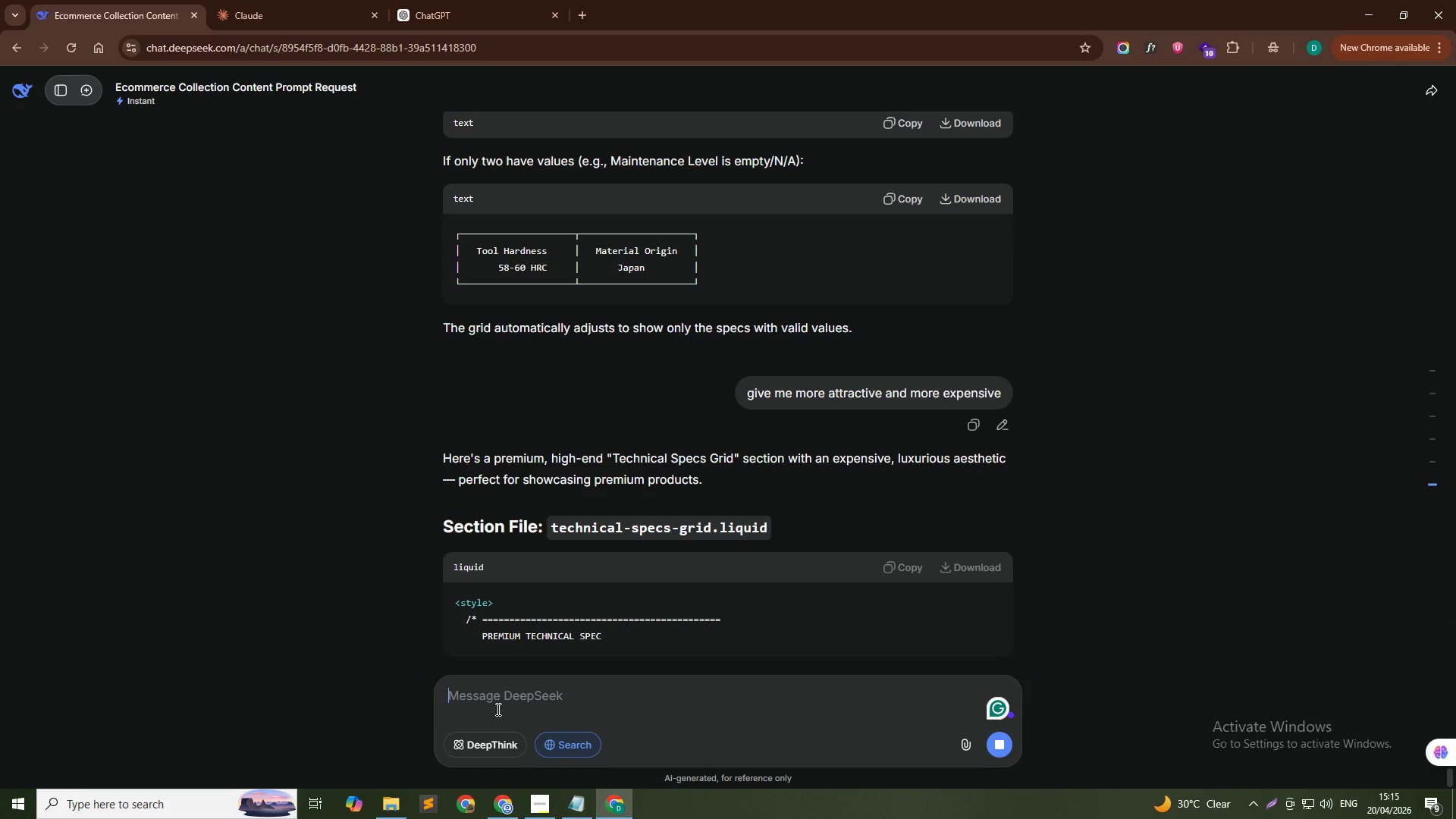 
scroll: coordinate [700, 435], scroll_direction: up, amount: 3.0
 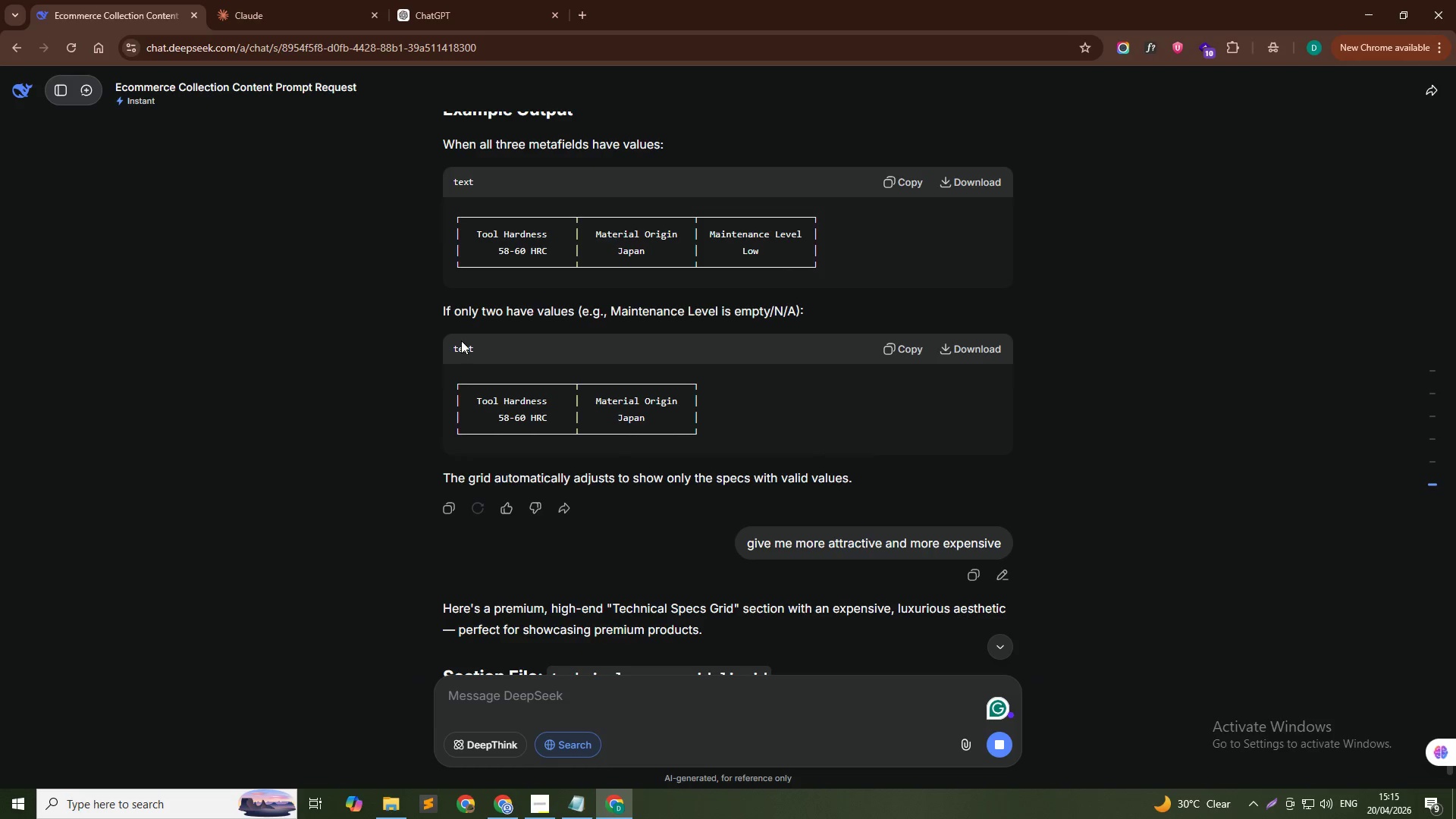 
left_click_drag(start_coordinate=[433, 303], to_coordinate=[615, 314])
 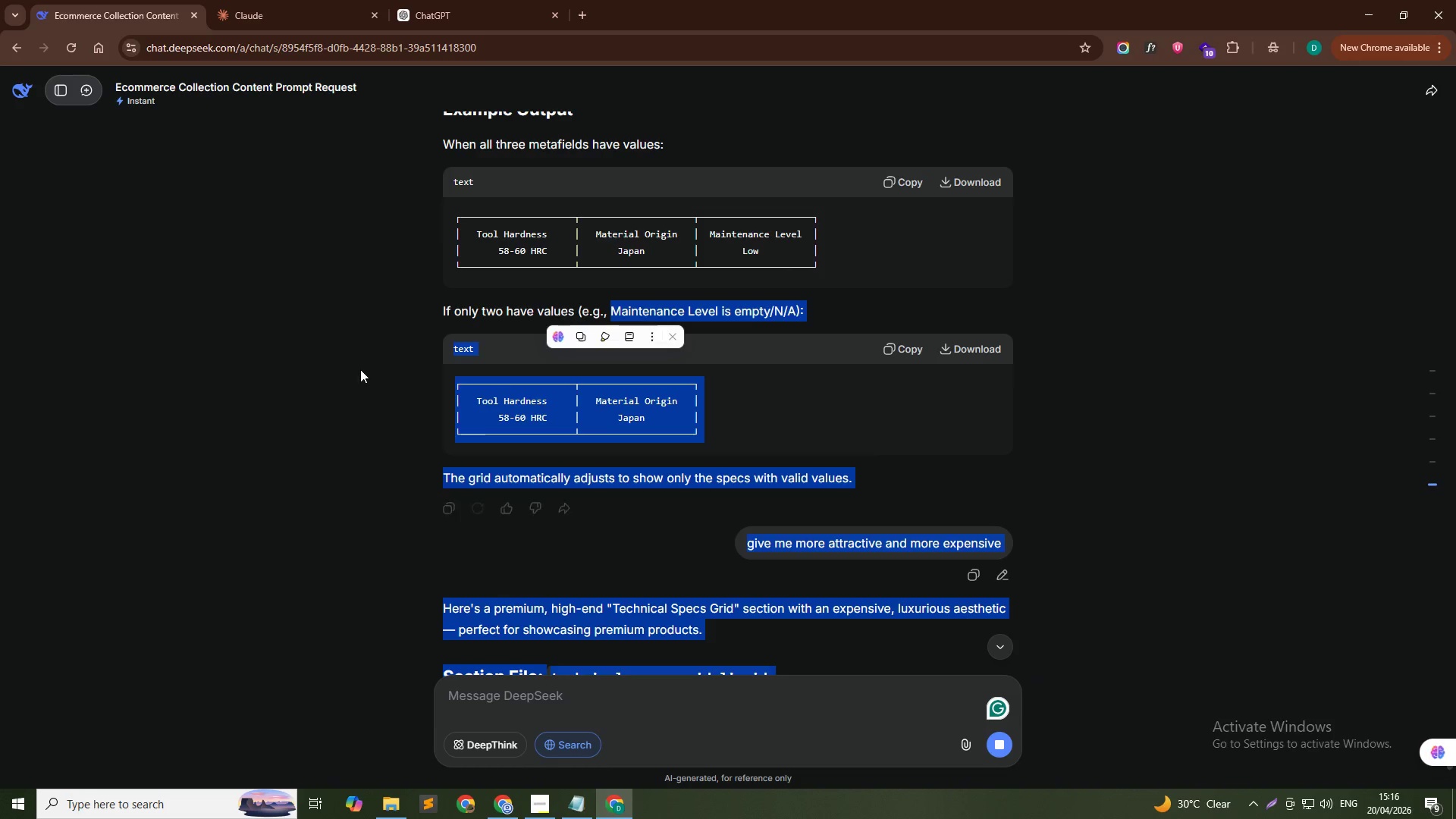 
left_click([352, 370])
 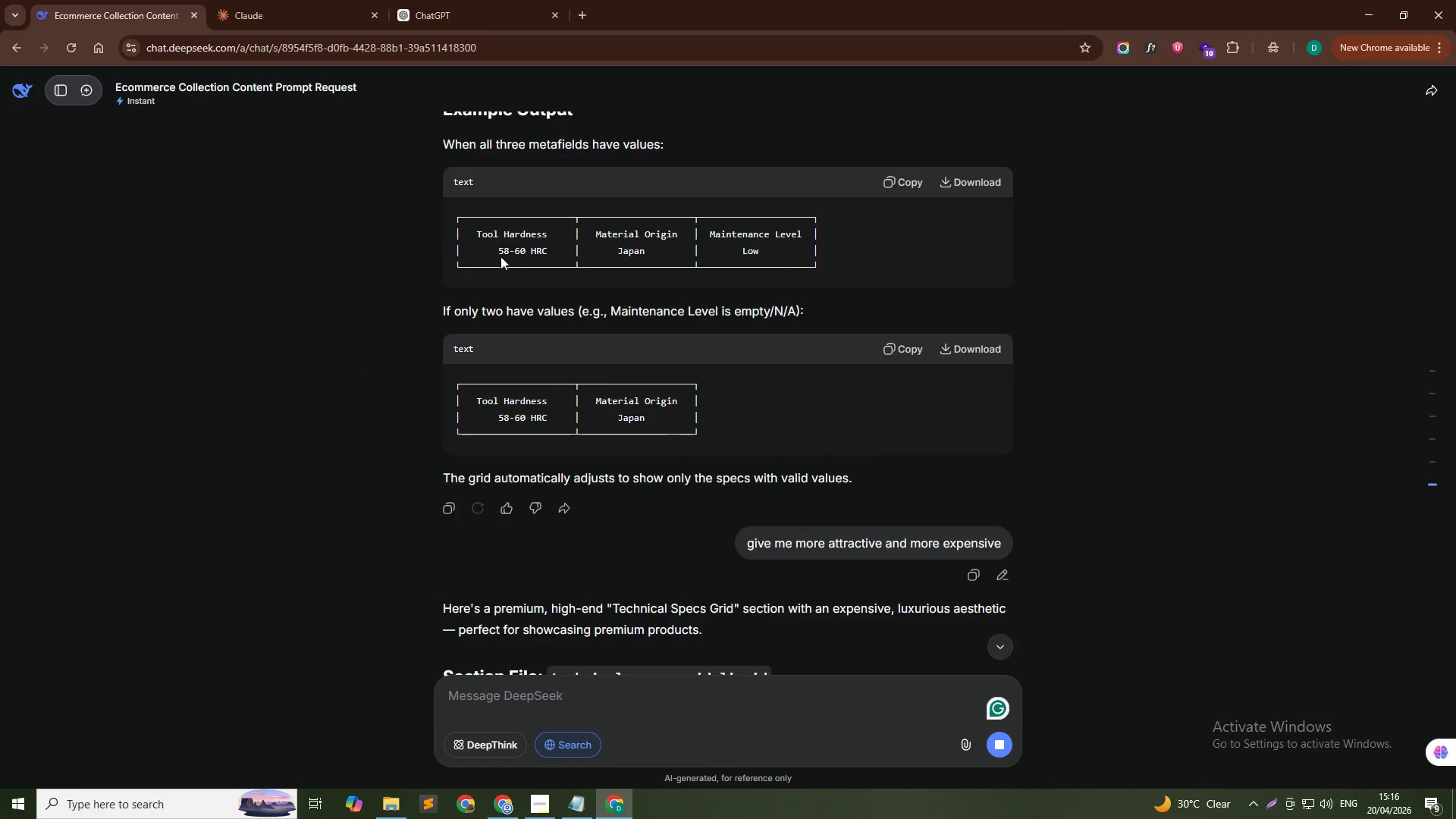 
key(Alt+Tab)
 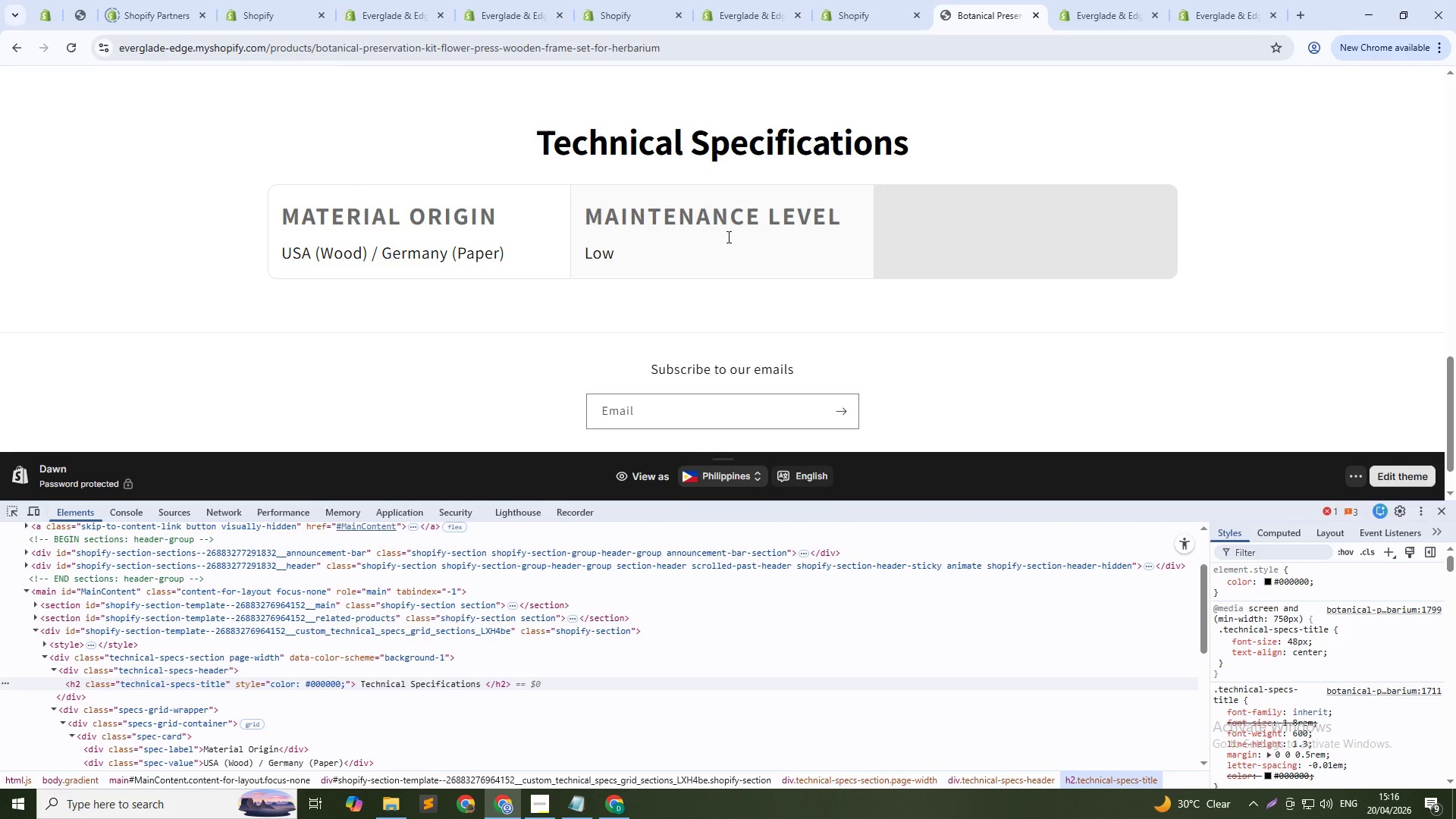 
scroll: coordinate [666, 277], scroll_direction: down, amount: 6.0
 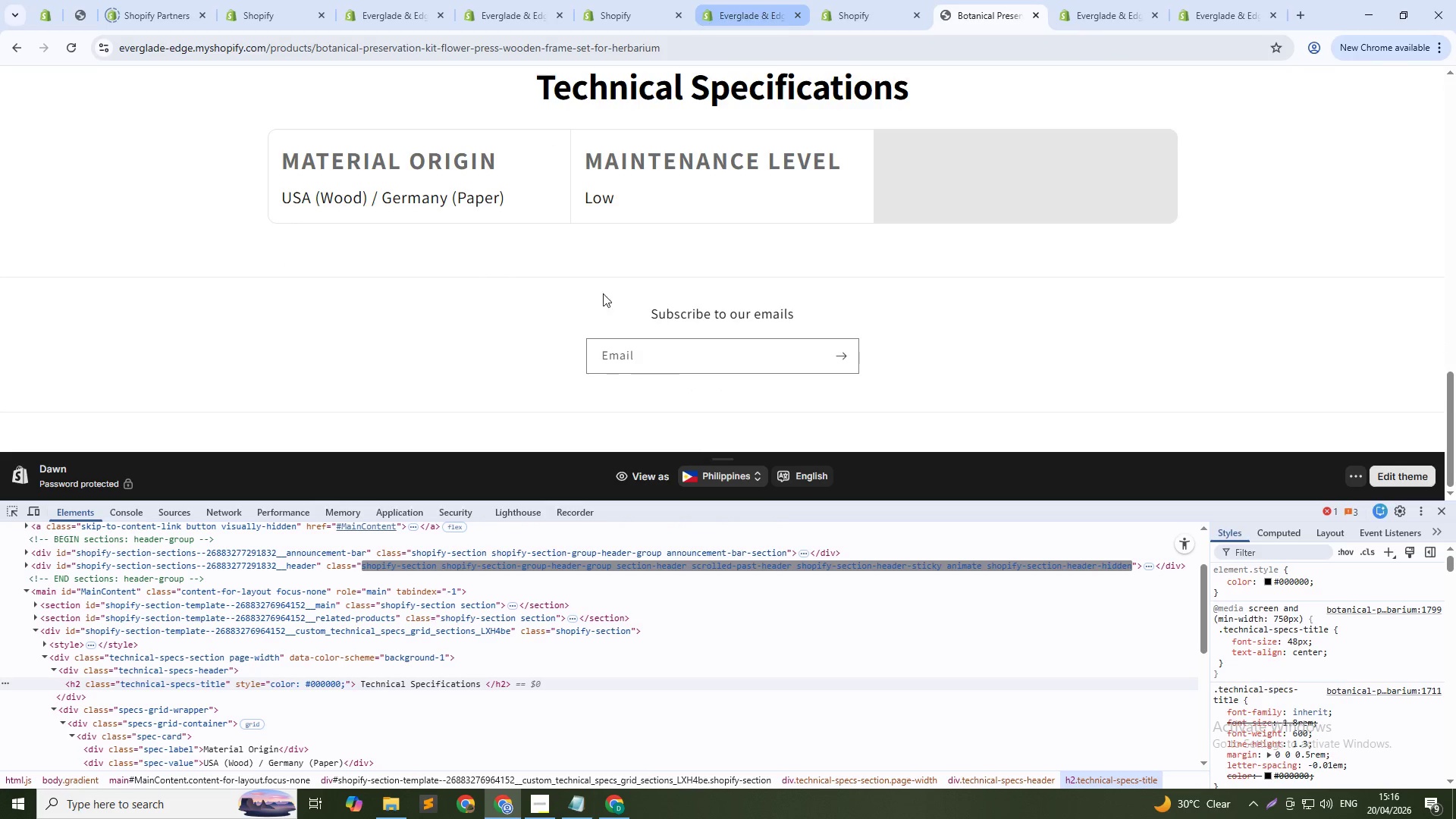 
scroll: coordinate [640, 312], scroll_direction: up, amount: 3.0
 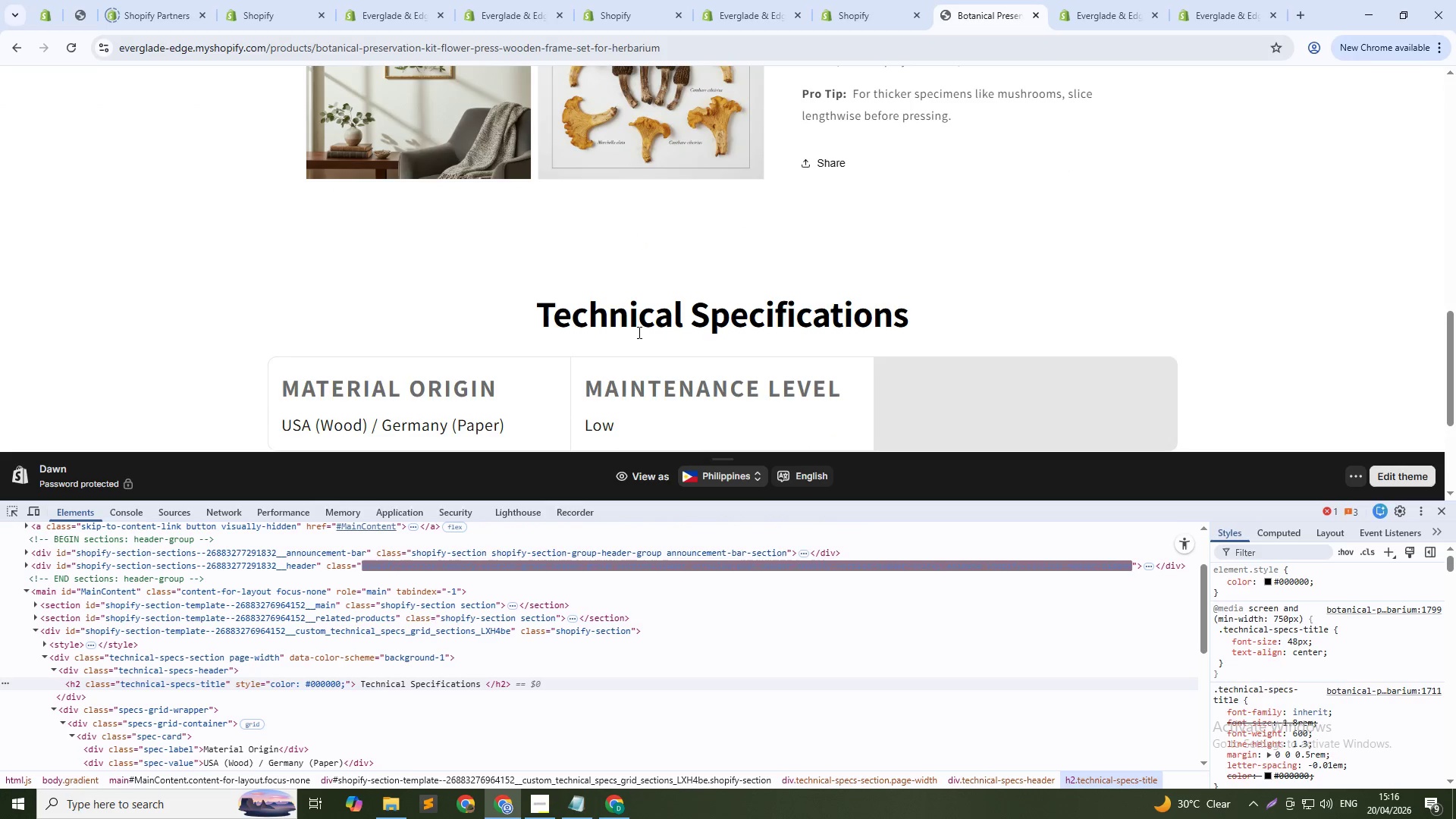 
scroll: coordinate [648, 369], scroll_direction: down, amount: 15.0
 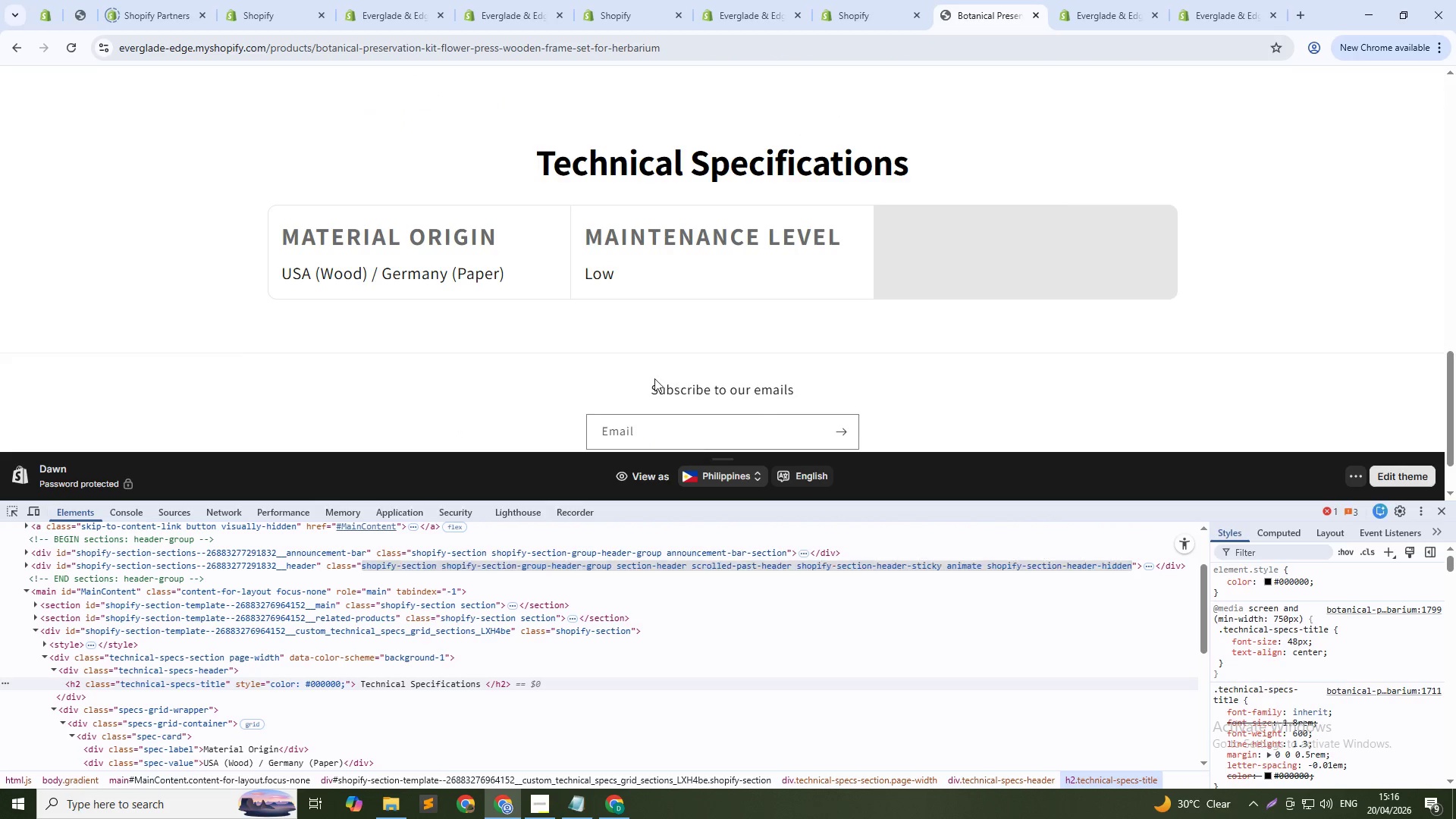 
scroll: coordinate [653, 377], scroll_direction: up, amount: 16.0
 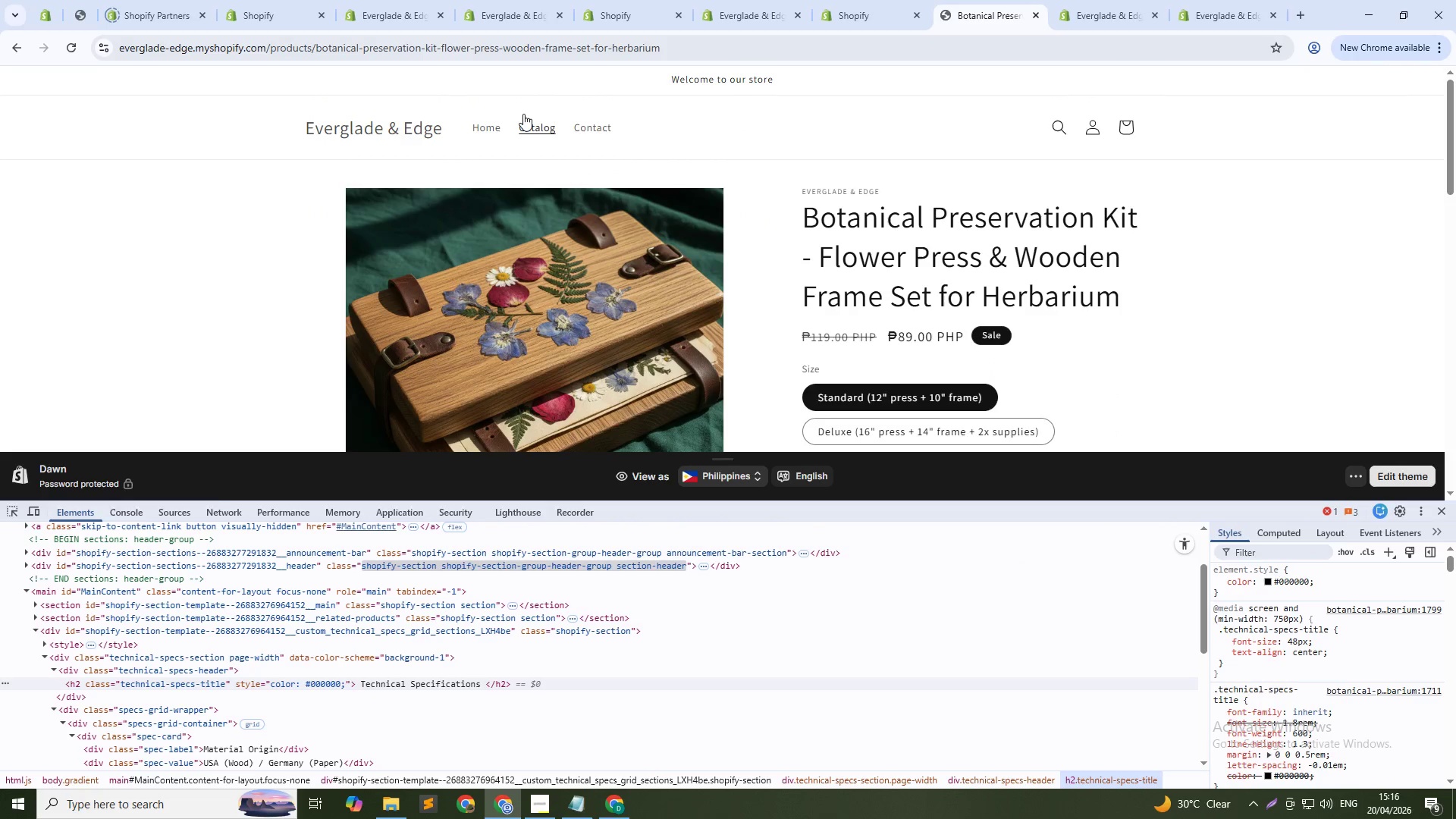 
left_click([527, 127])
 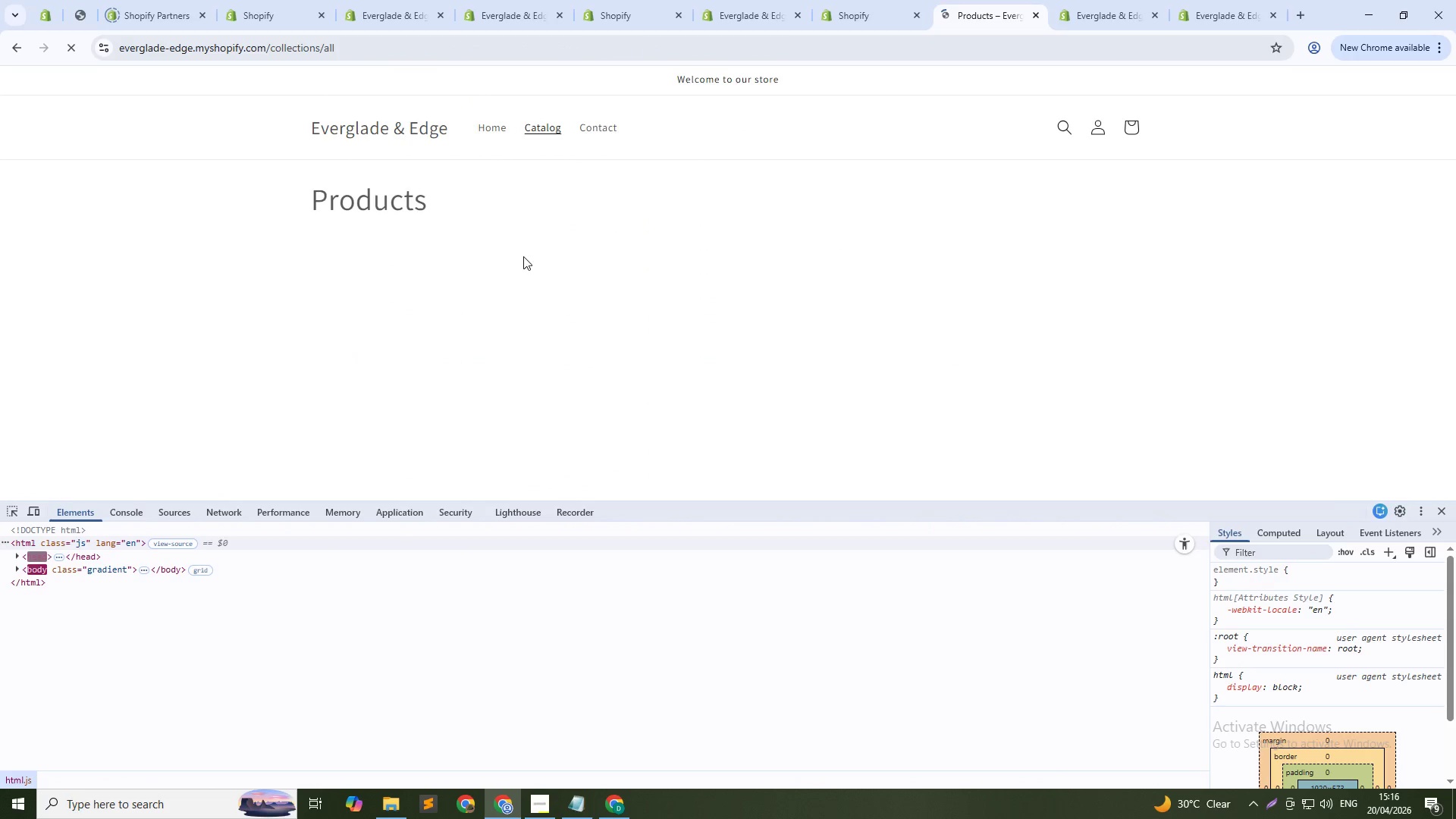 
scroll: coordinate [553, 333], scroll_direction: down, amount: 2.0
 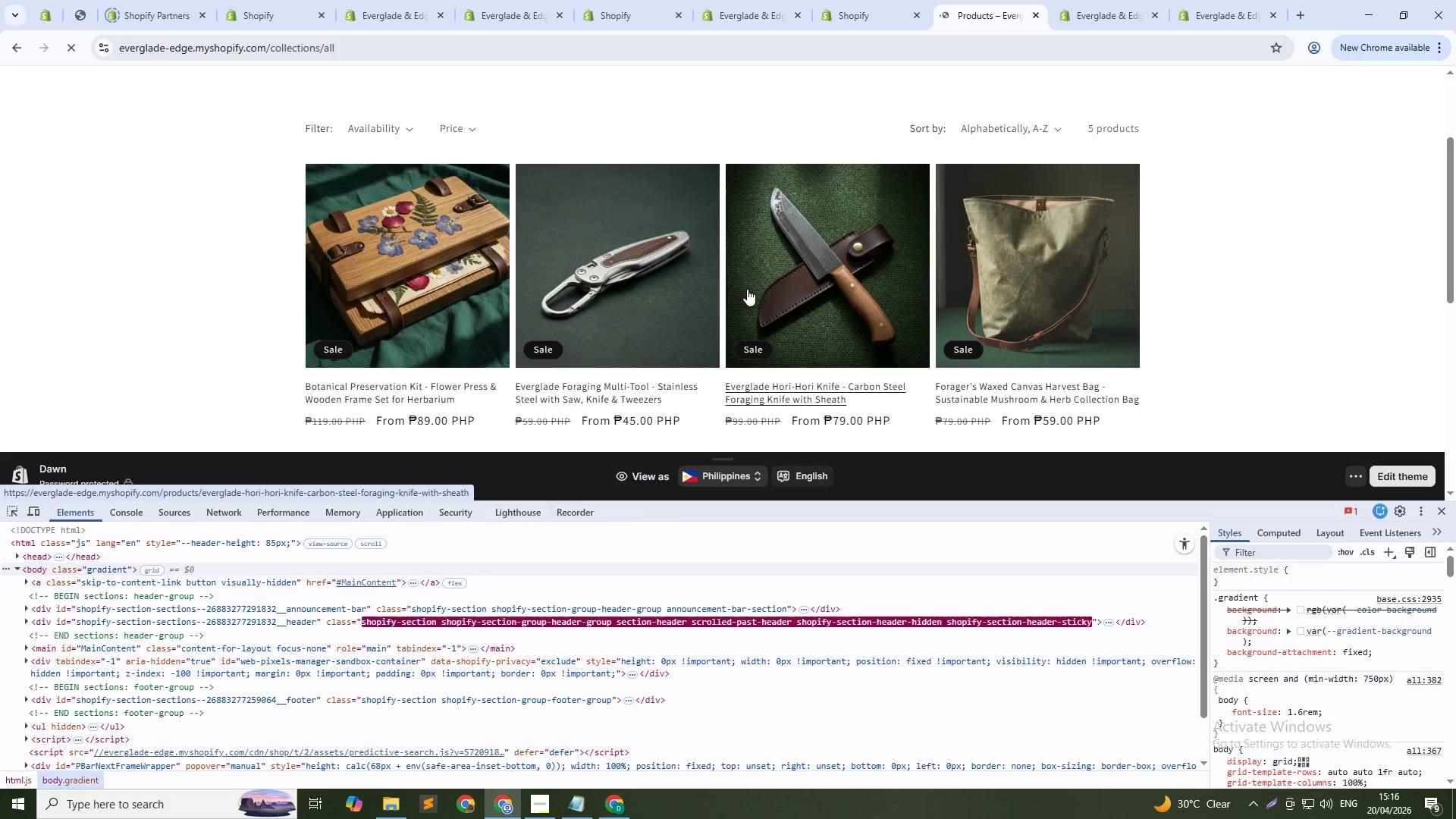 
left_click([752, 289])
 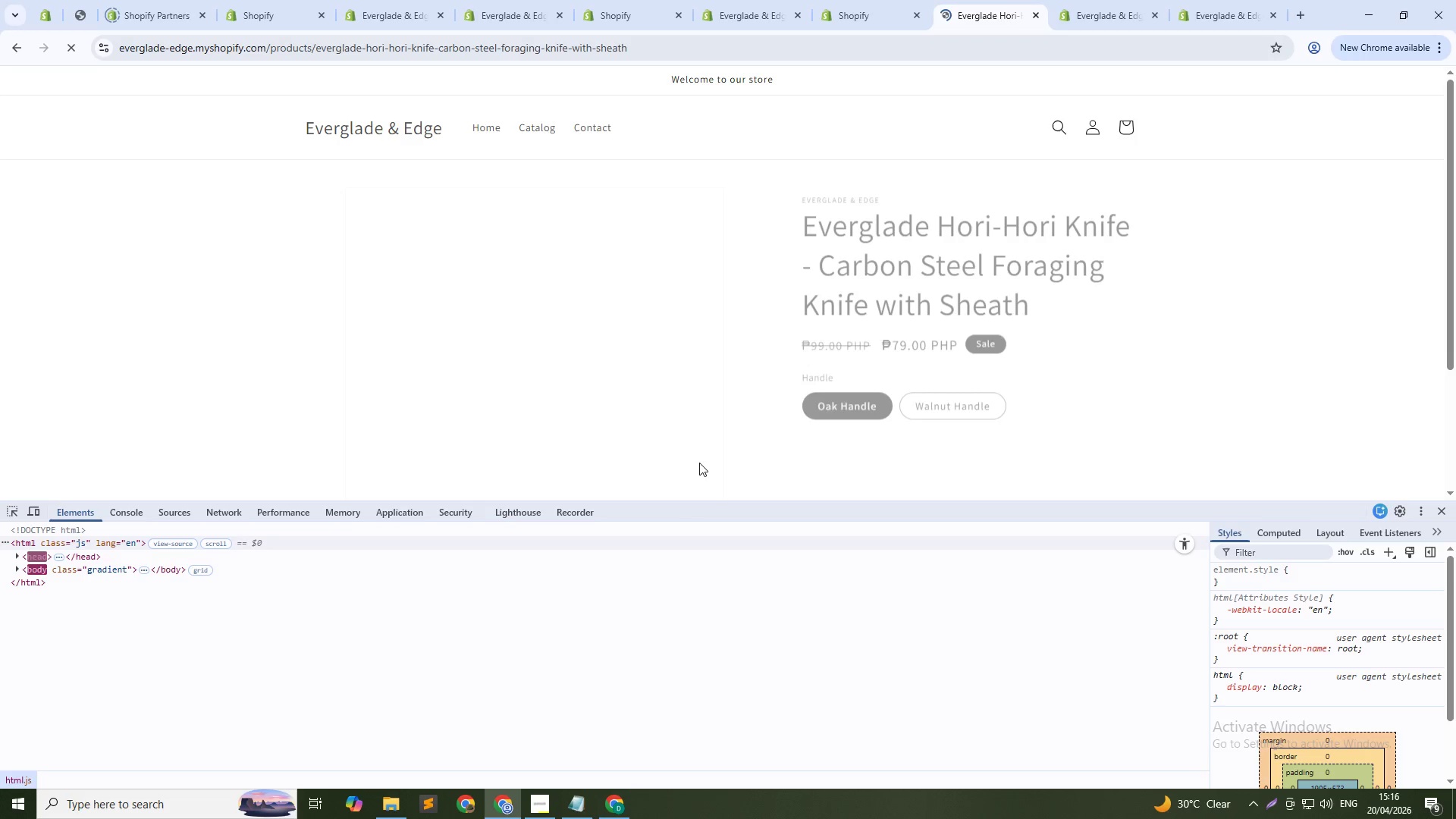 
scroll: coordinate [717, 416], scroll_direction: down, amount: 16.0
 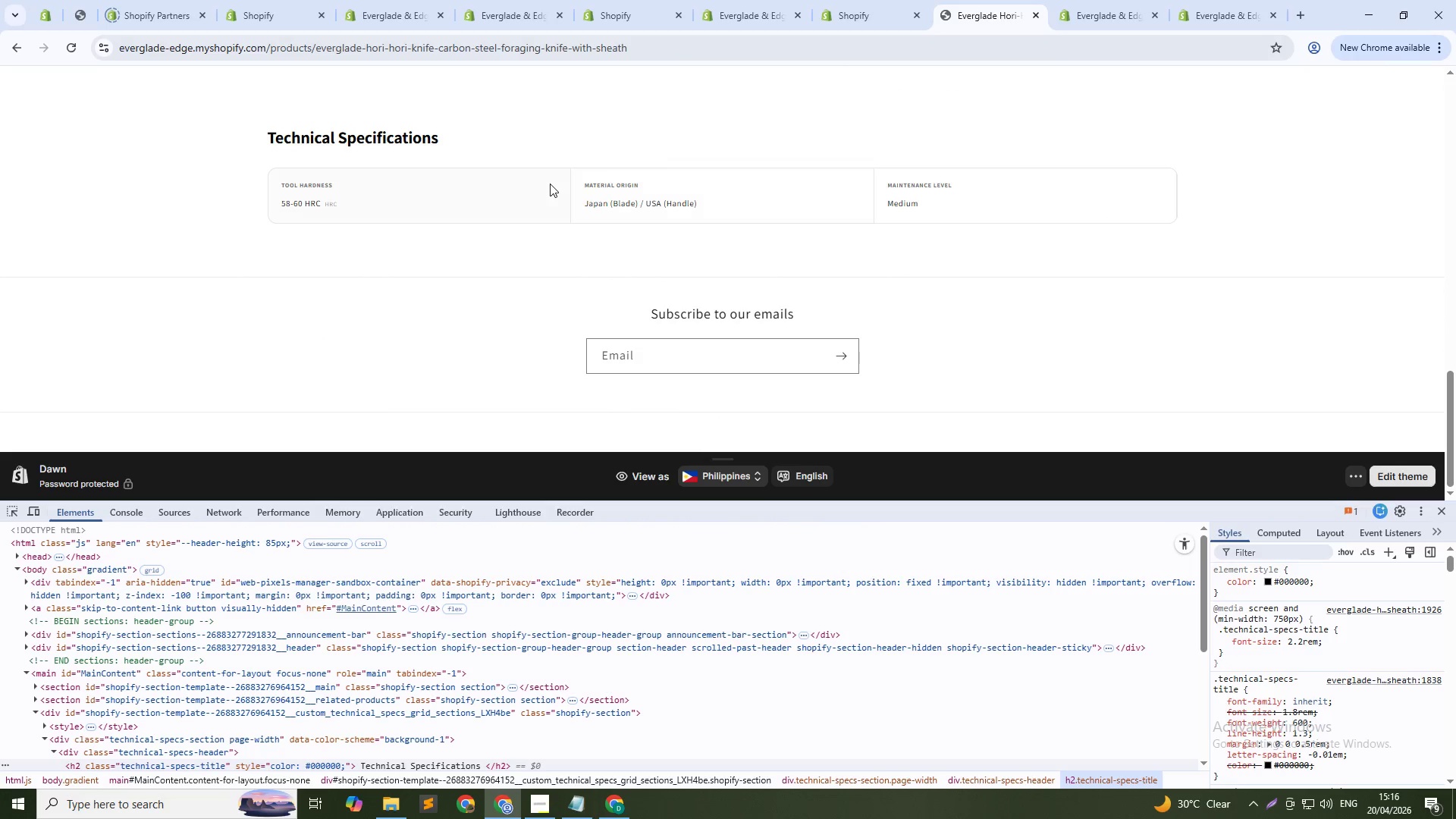 
left_click([861, 10])
 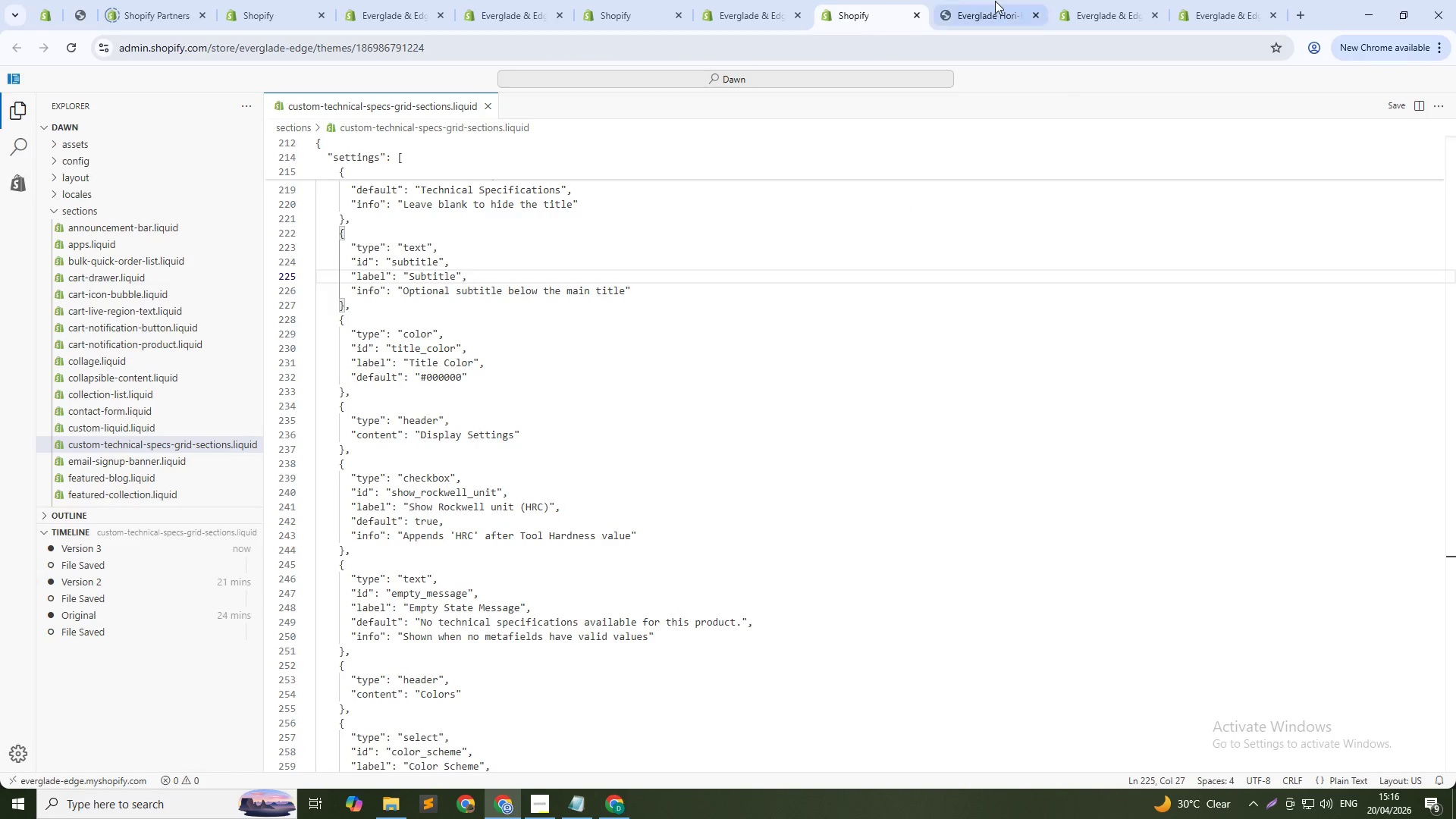 
left_click([995, 1])
 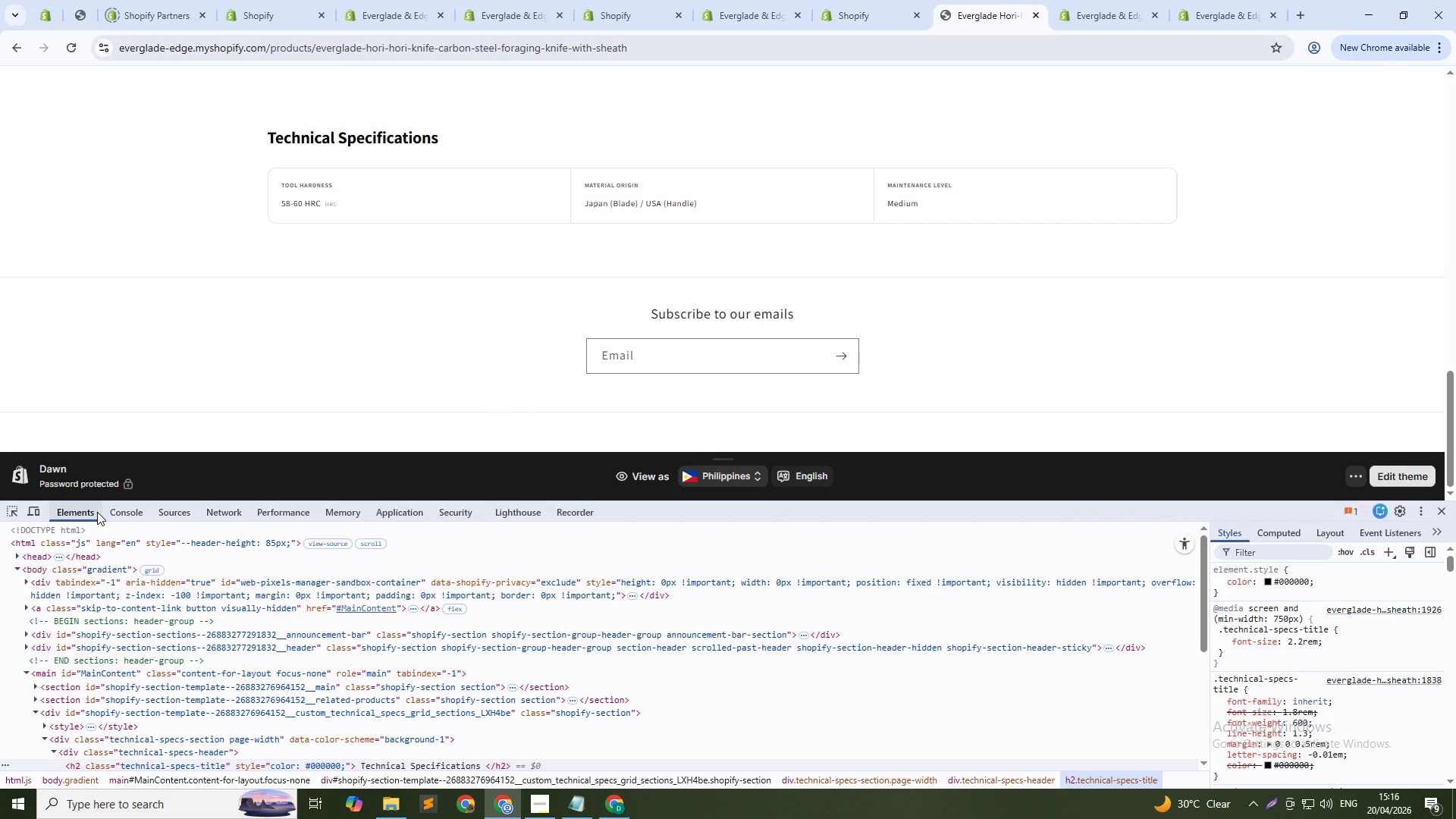 
key(Control+Shift+C)
 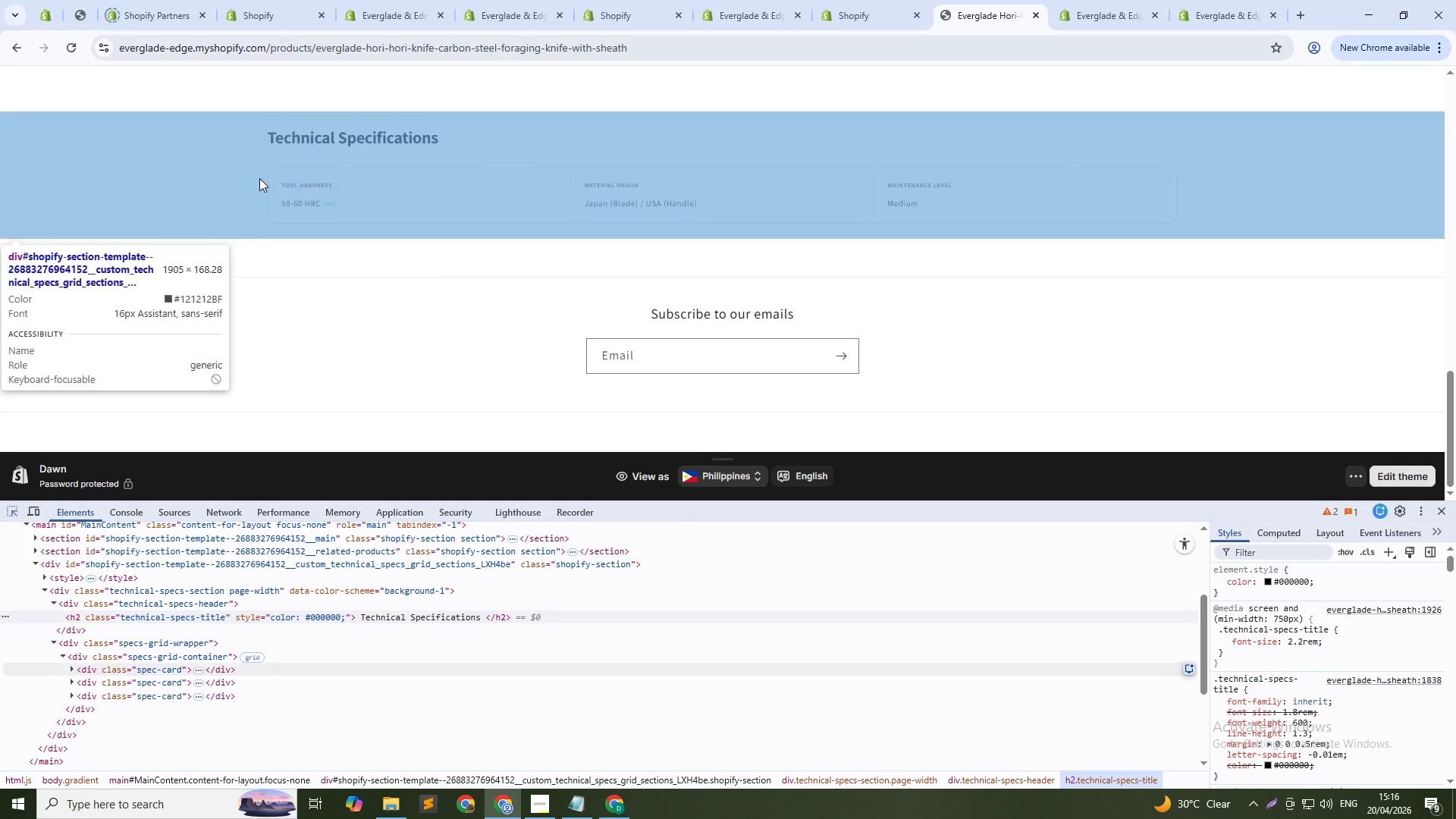 
wait(10.28)
 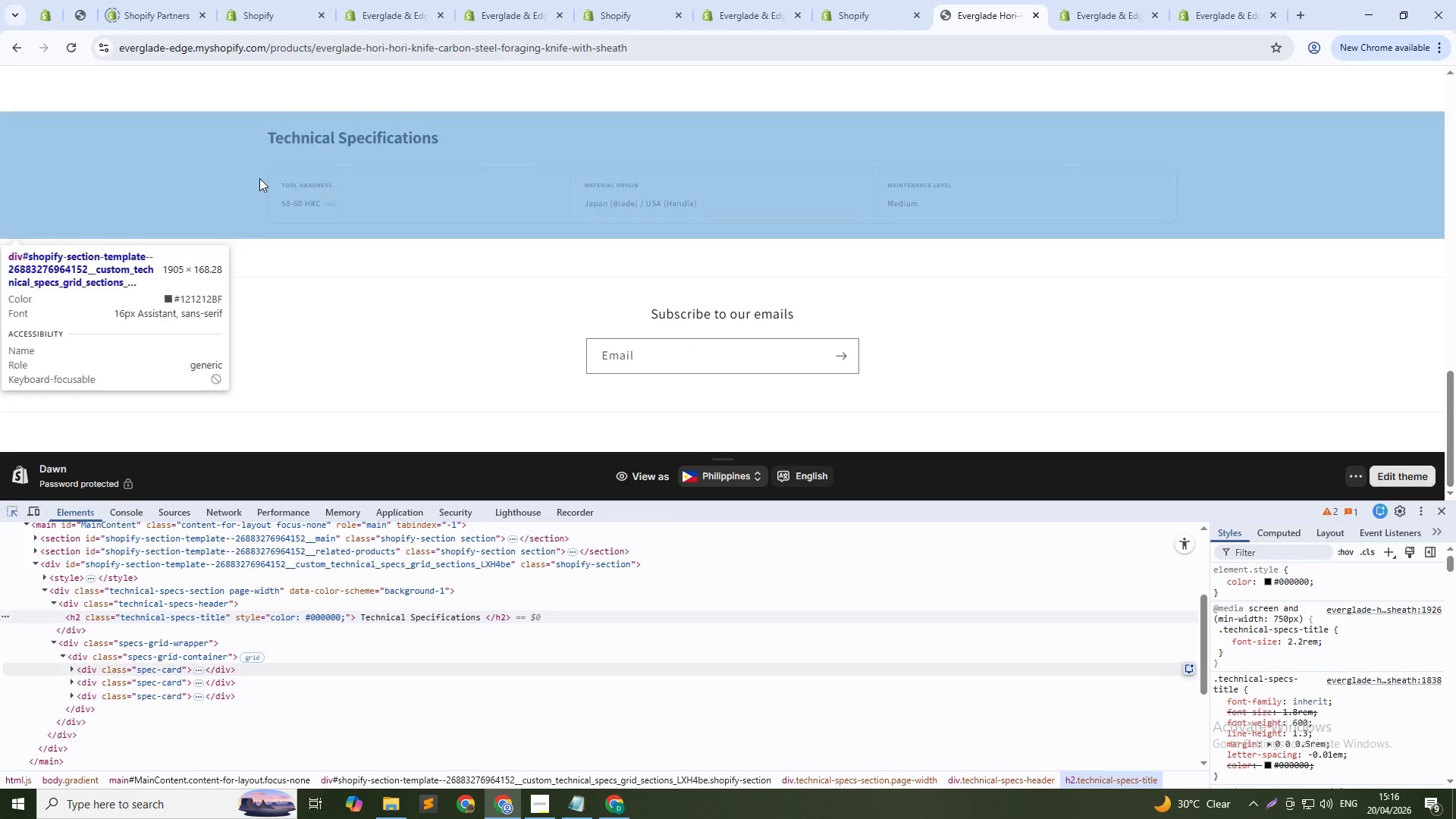 
left_click([293, 147])
 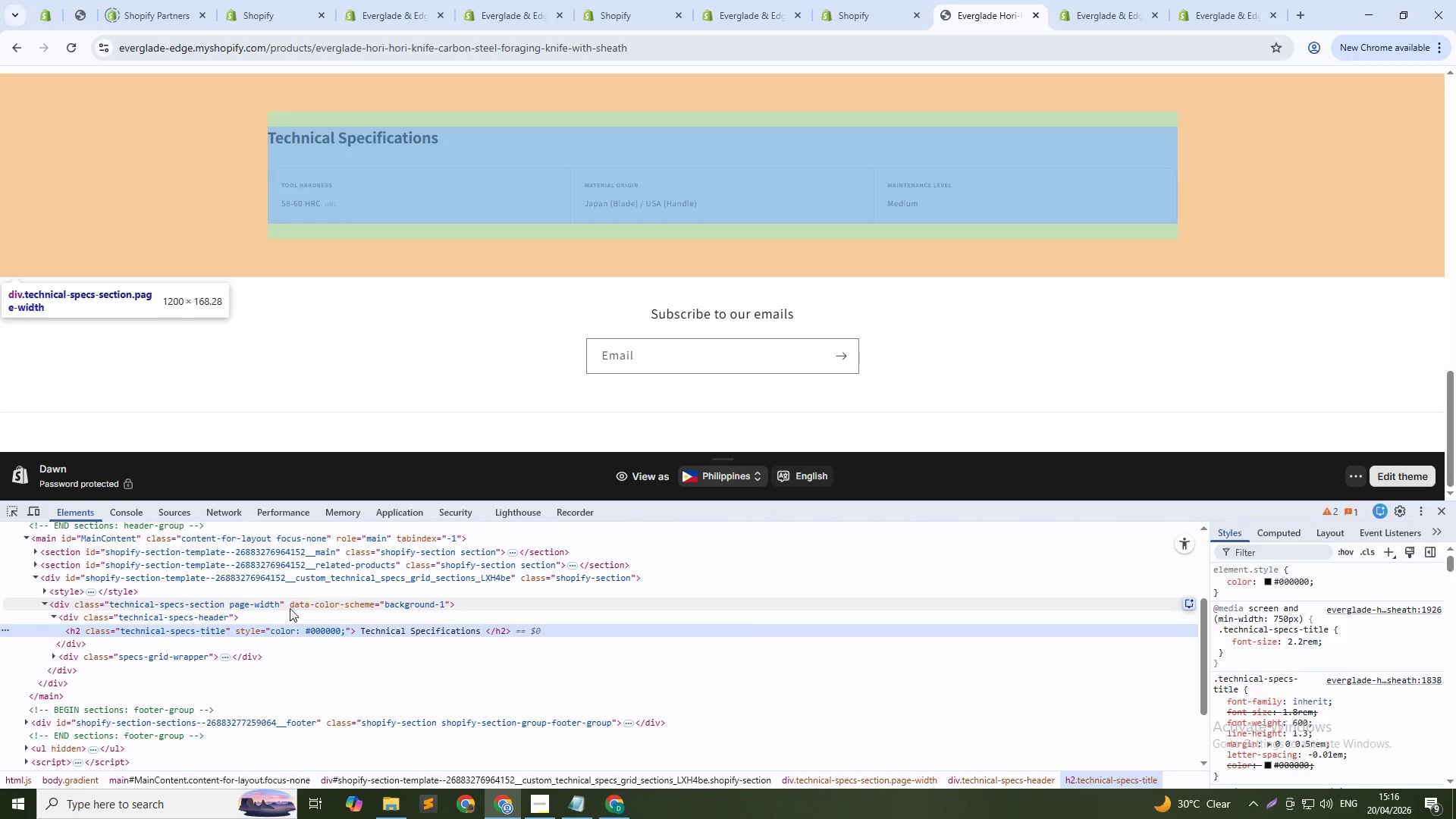 
left_click([262, 620])
 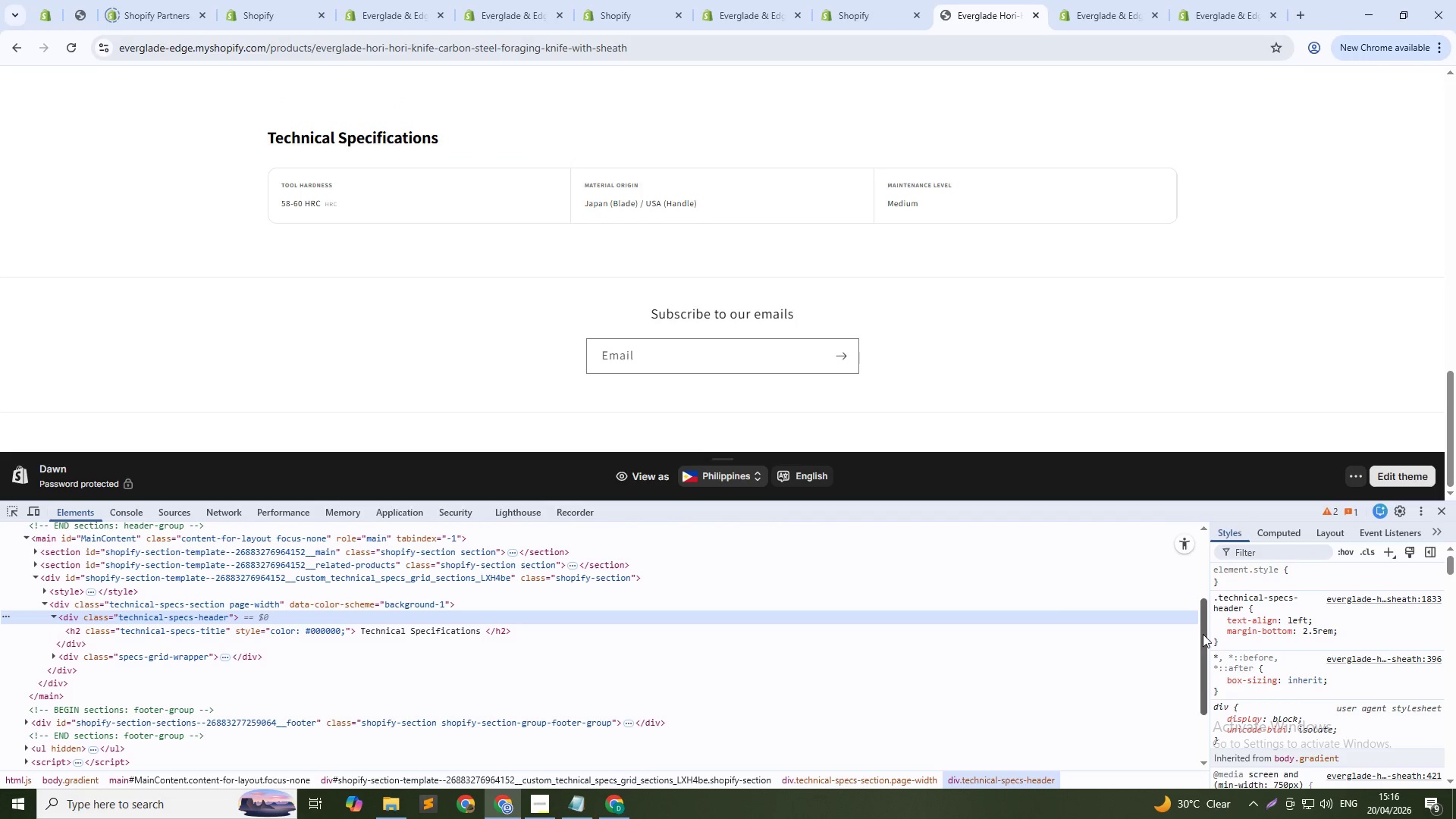 
left_click([1298, 622])
 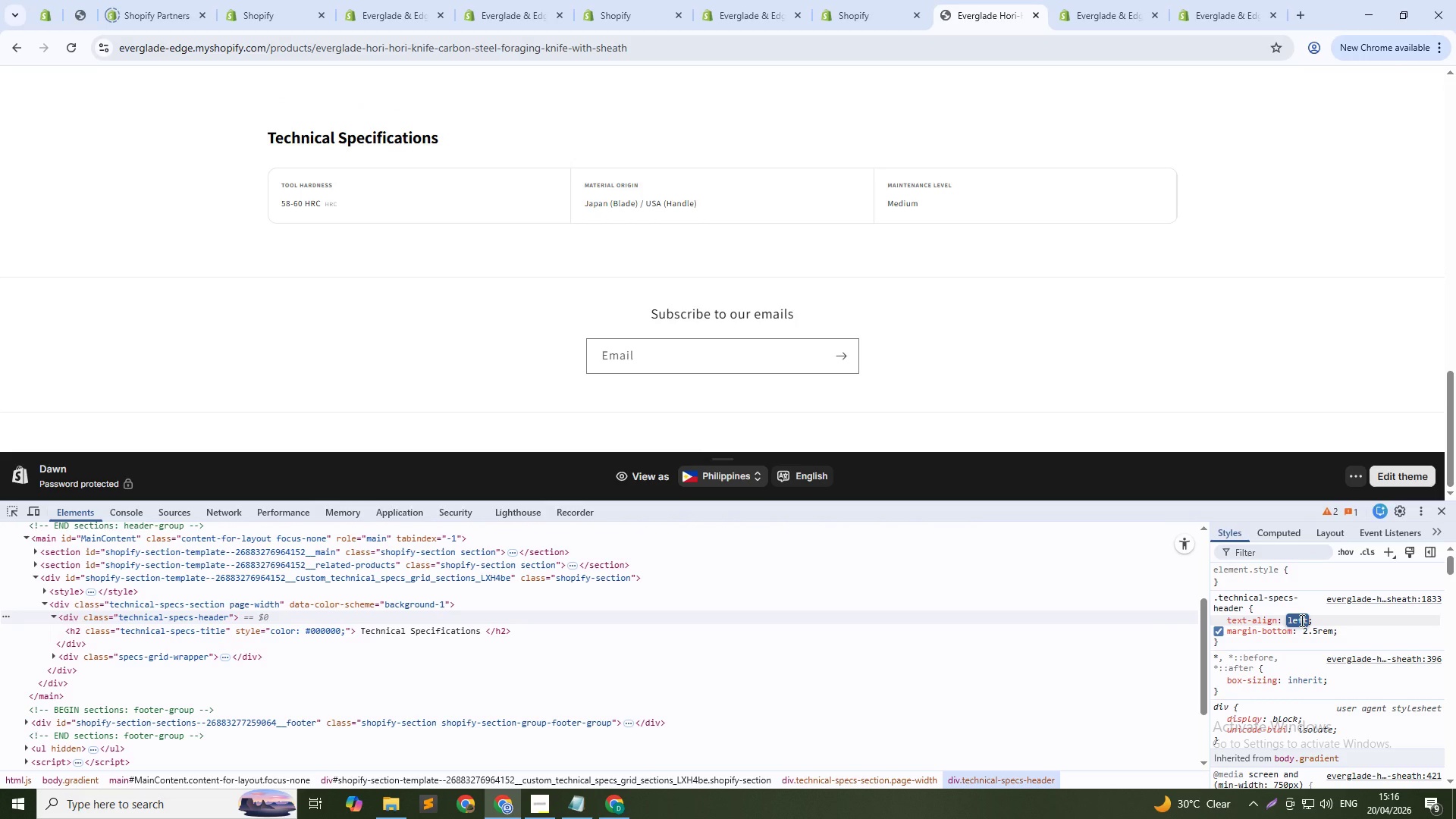 
key(C)
 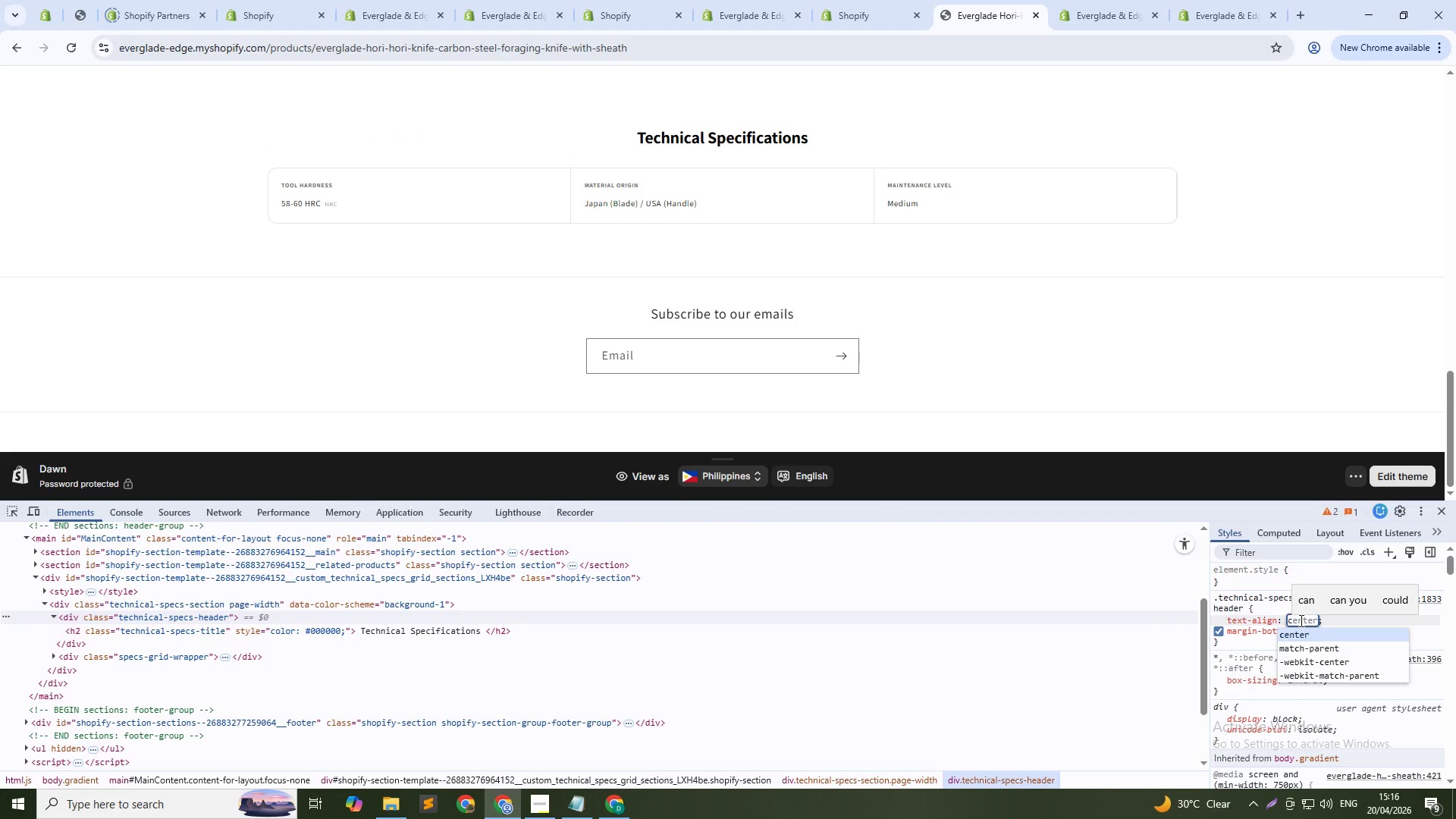 
key(NumpadEnter)
 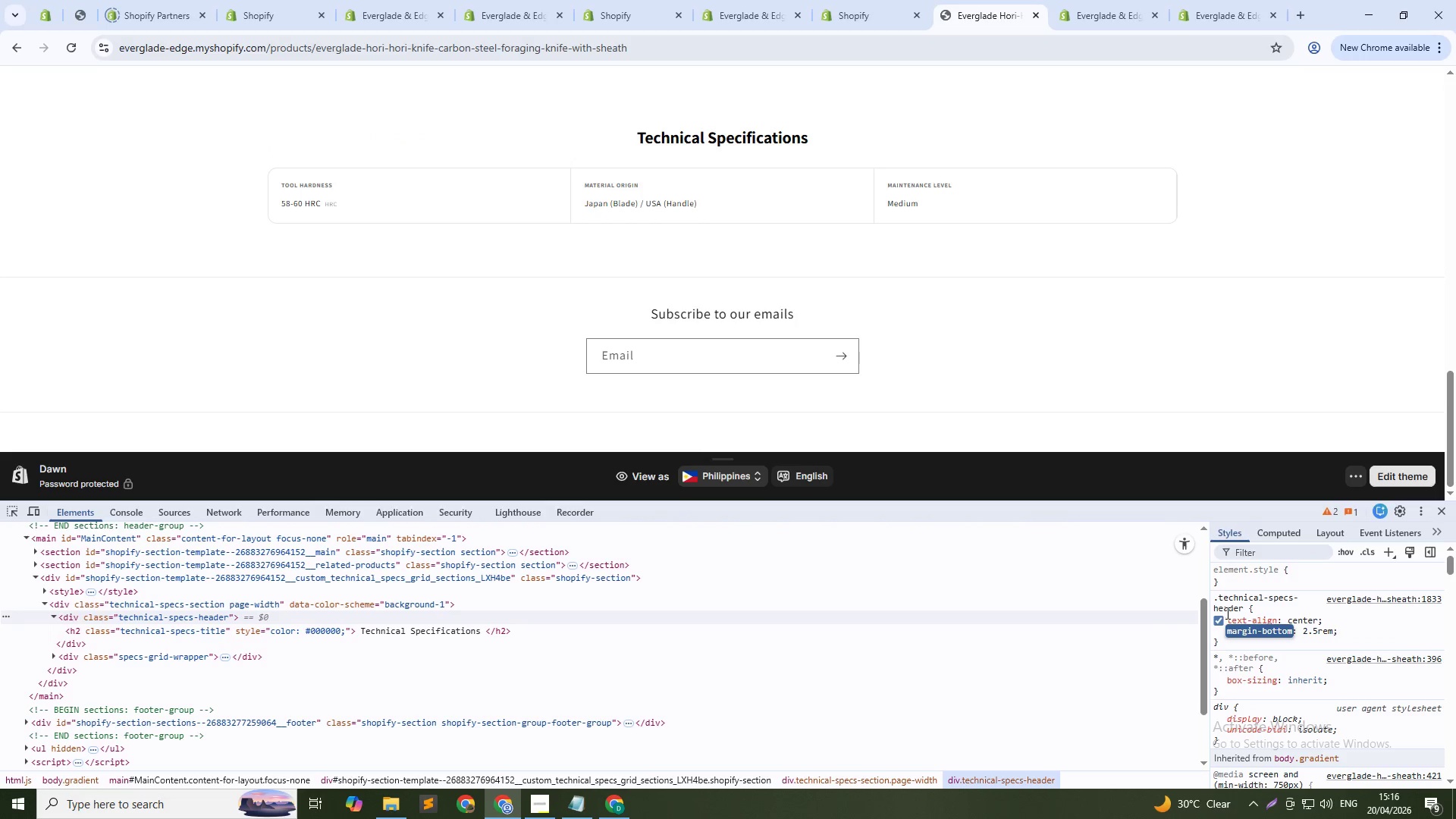 
left_click([1225, 611])
 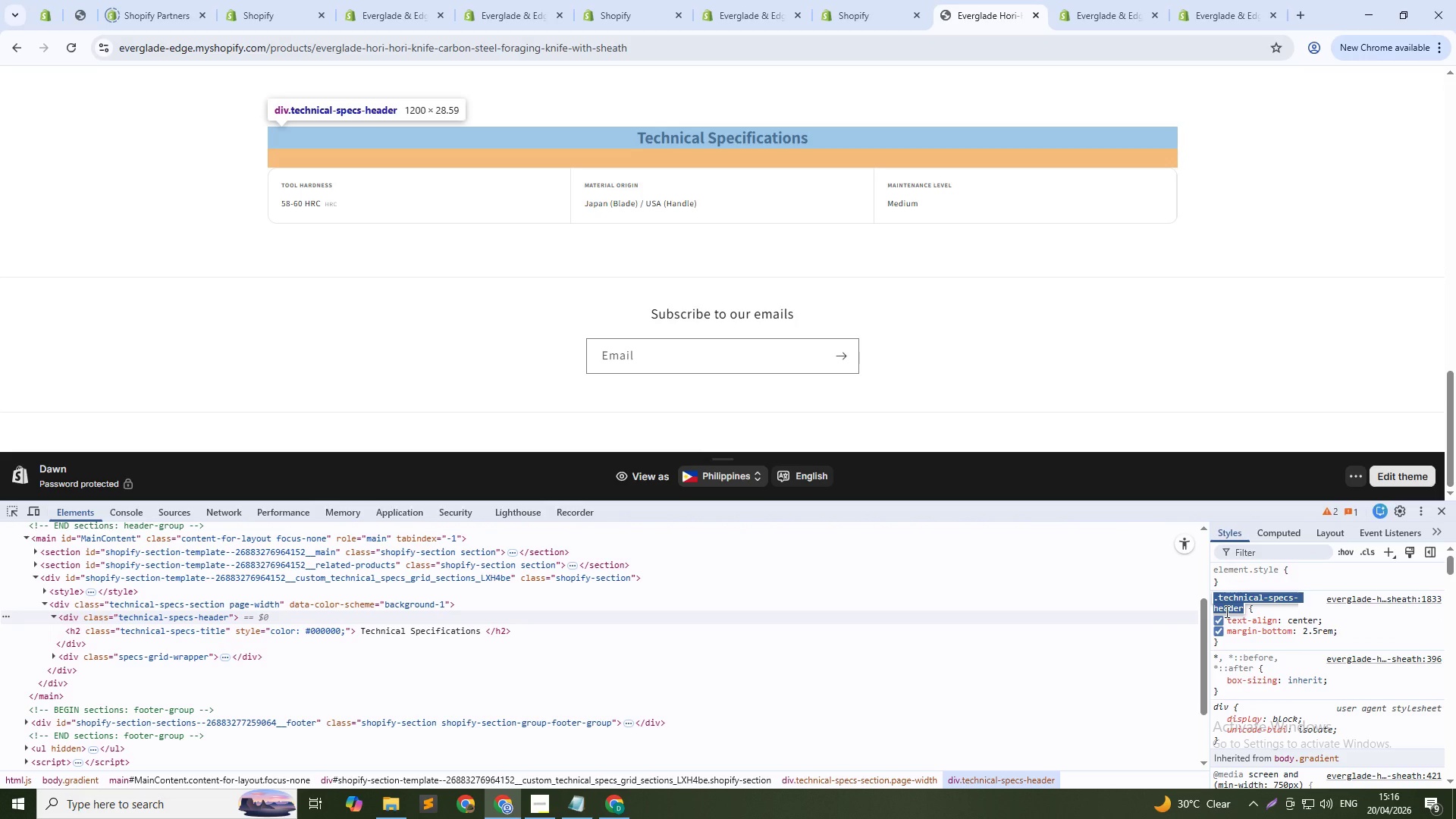 
key(Control+C)
 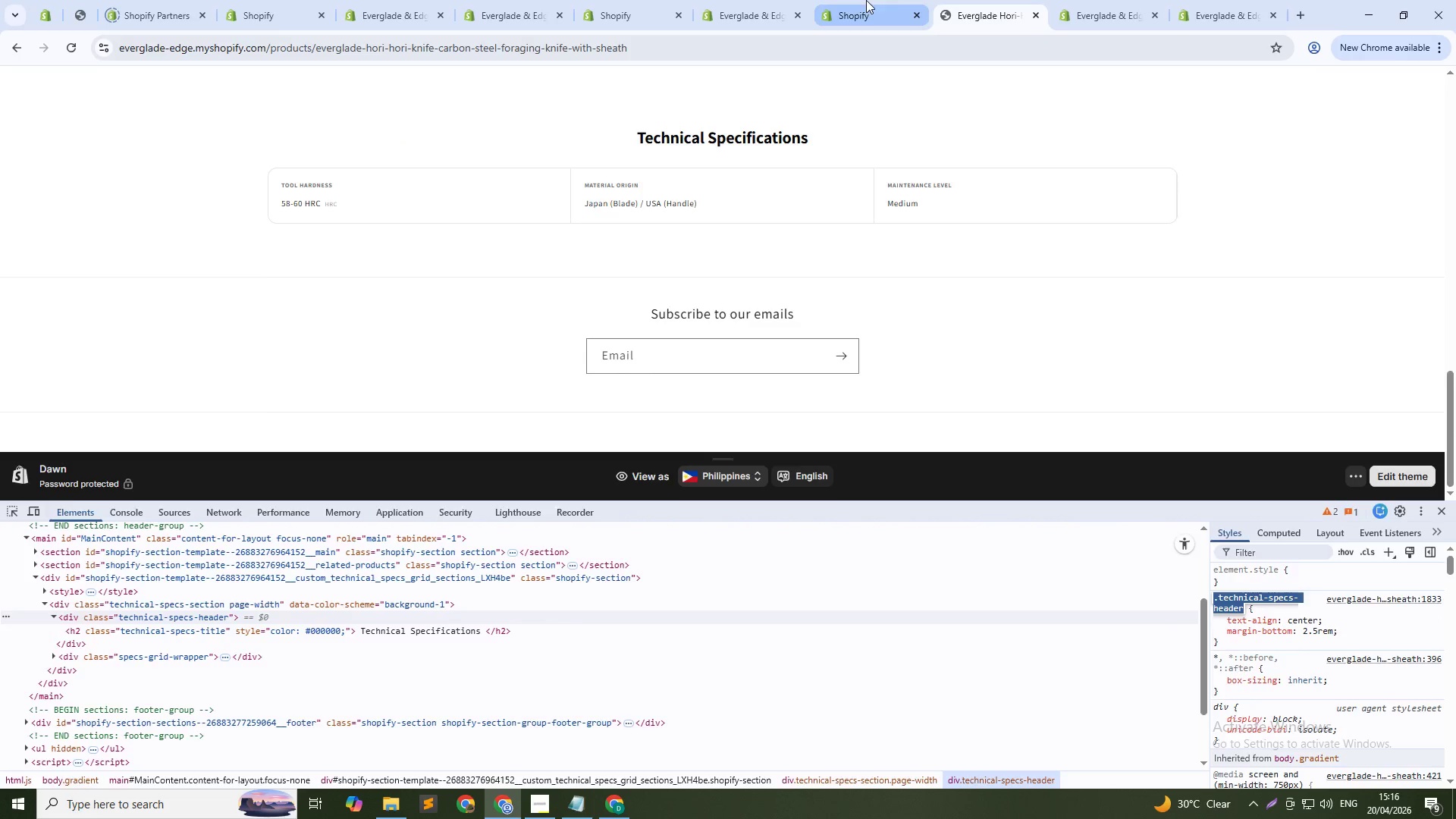 
left_click([893, 0])
 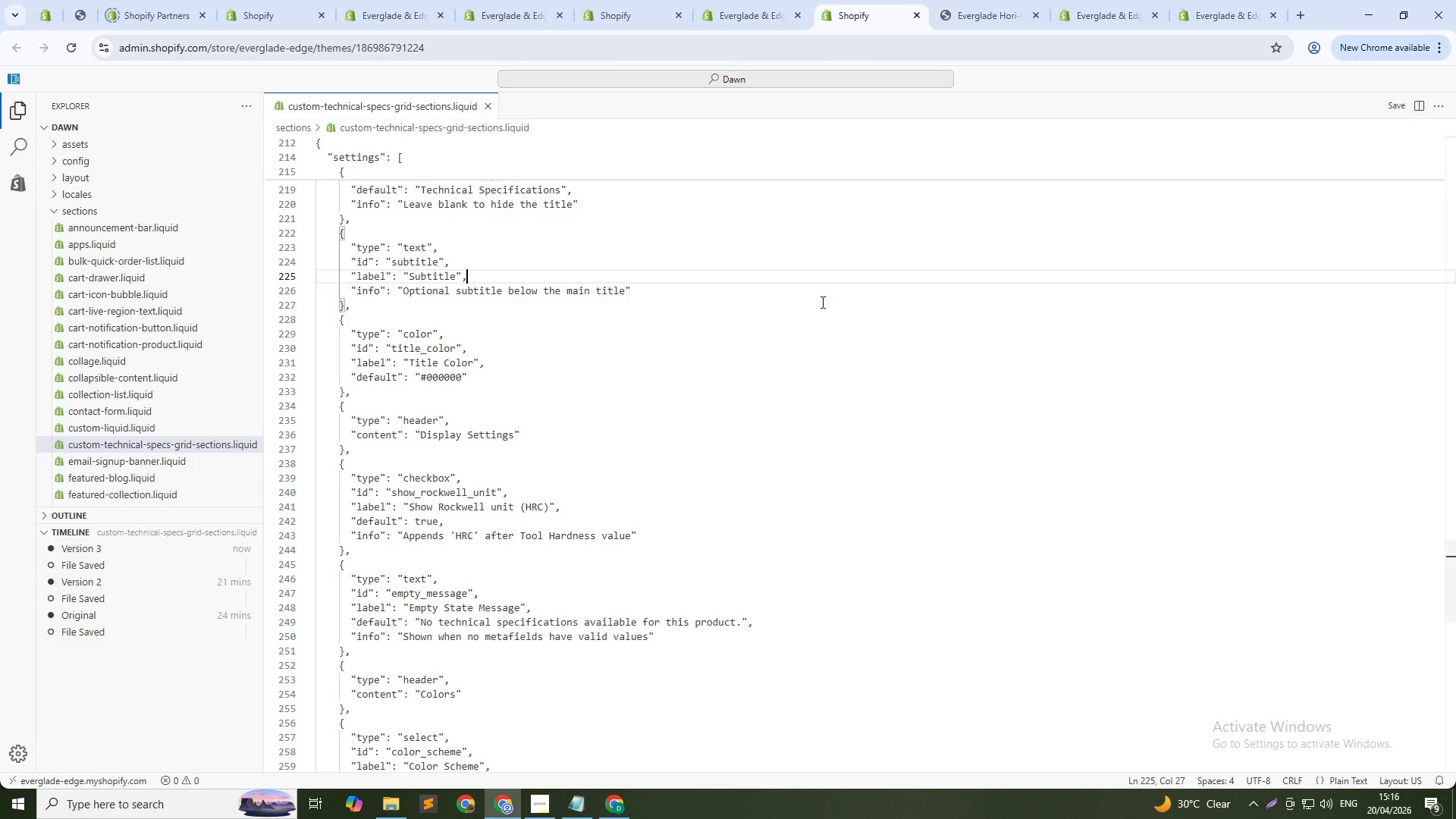 
left_click([821, 348])
 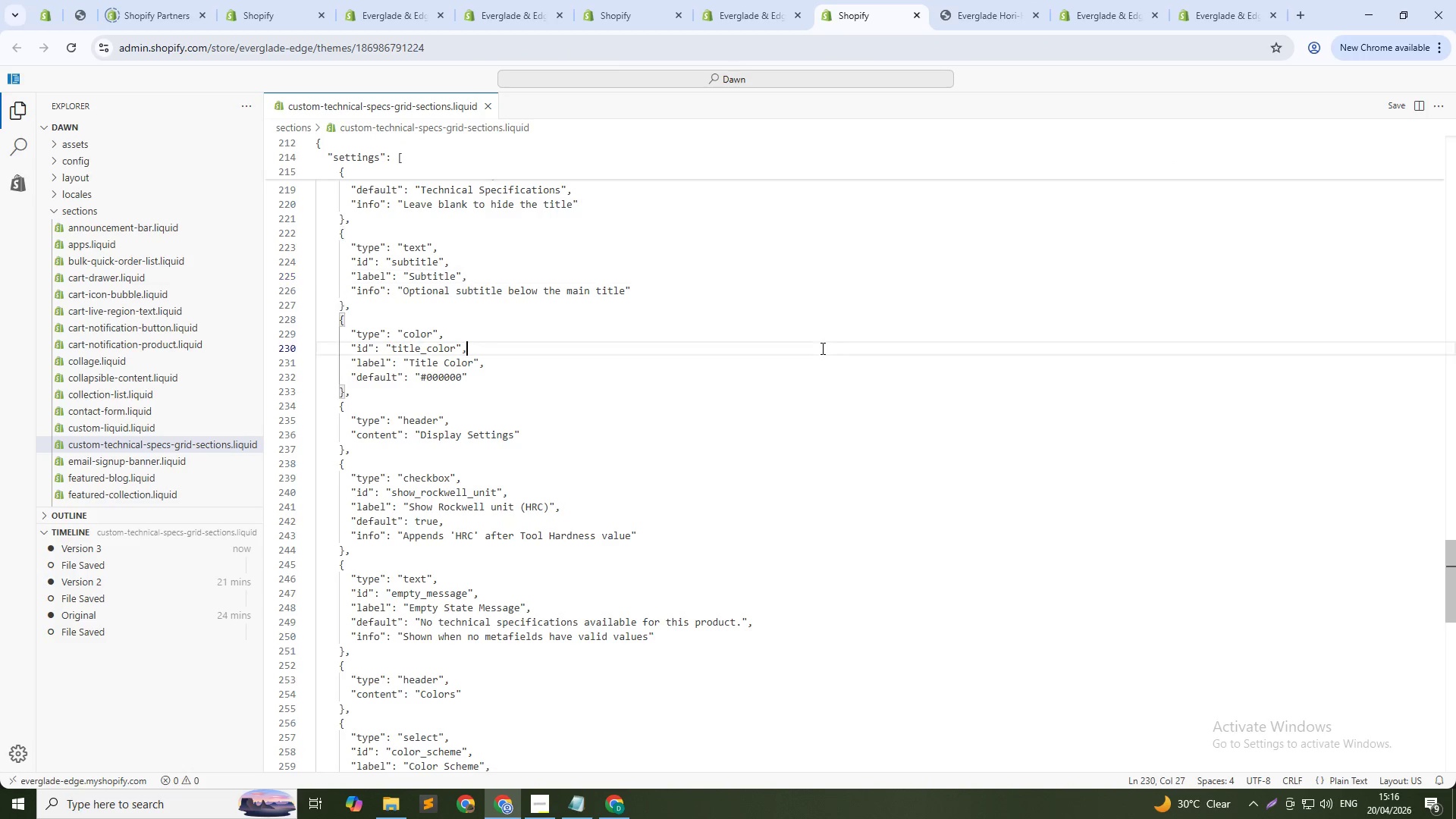 
key(Control+F)
 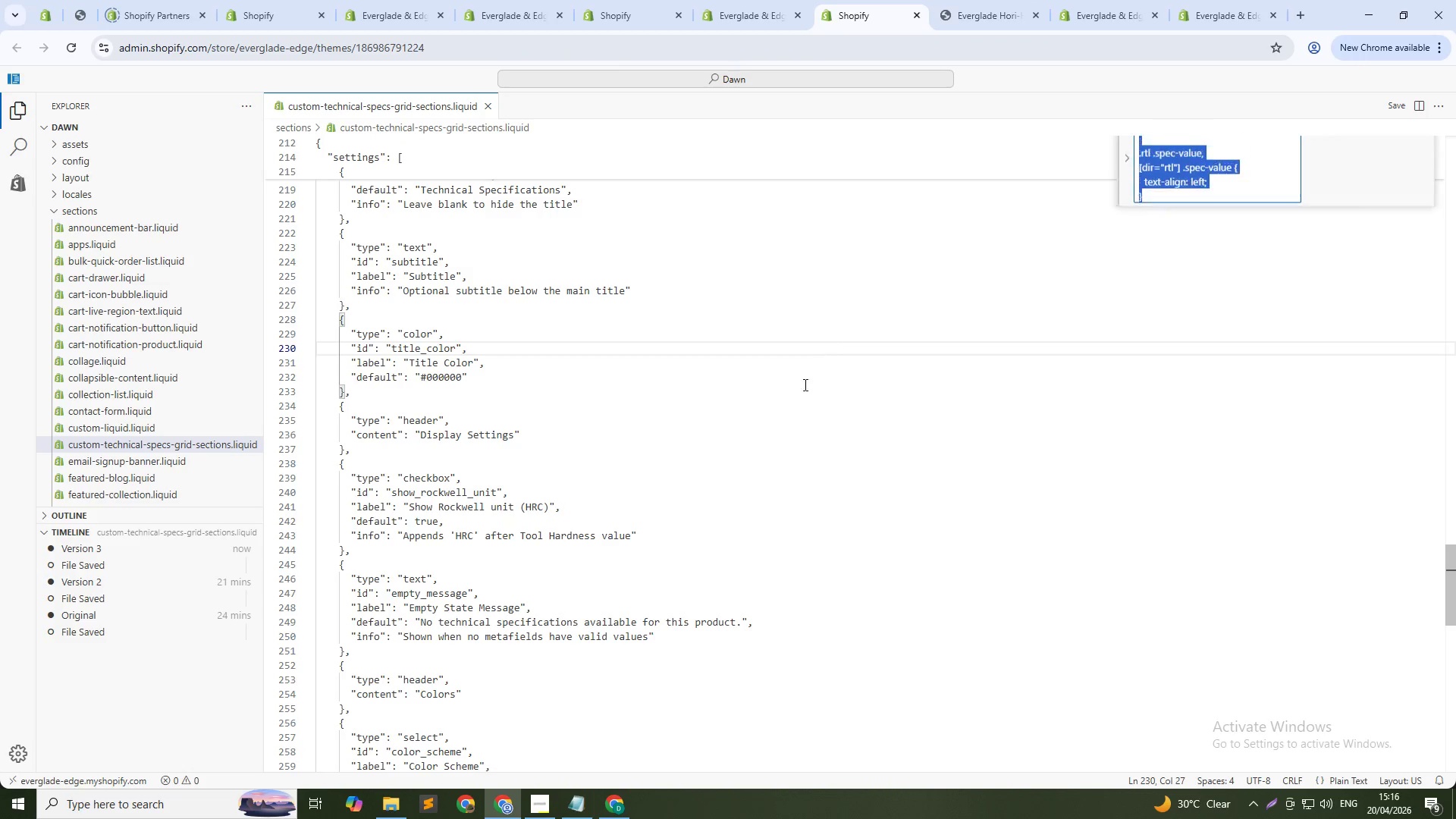 
key(Control+V)
 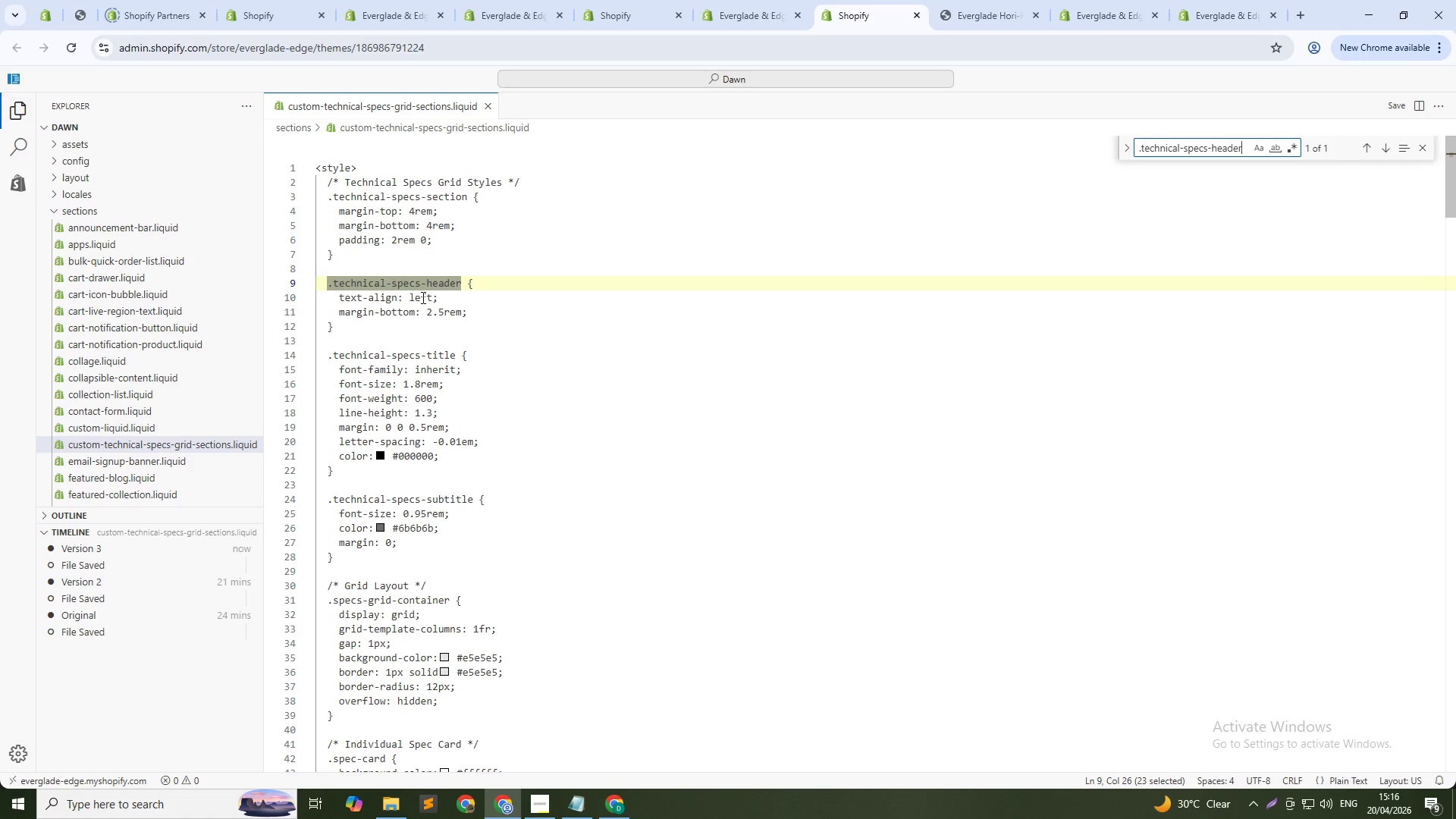 
double_click([422, 297])
 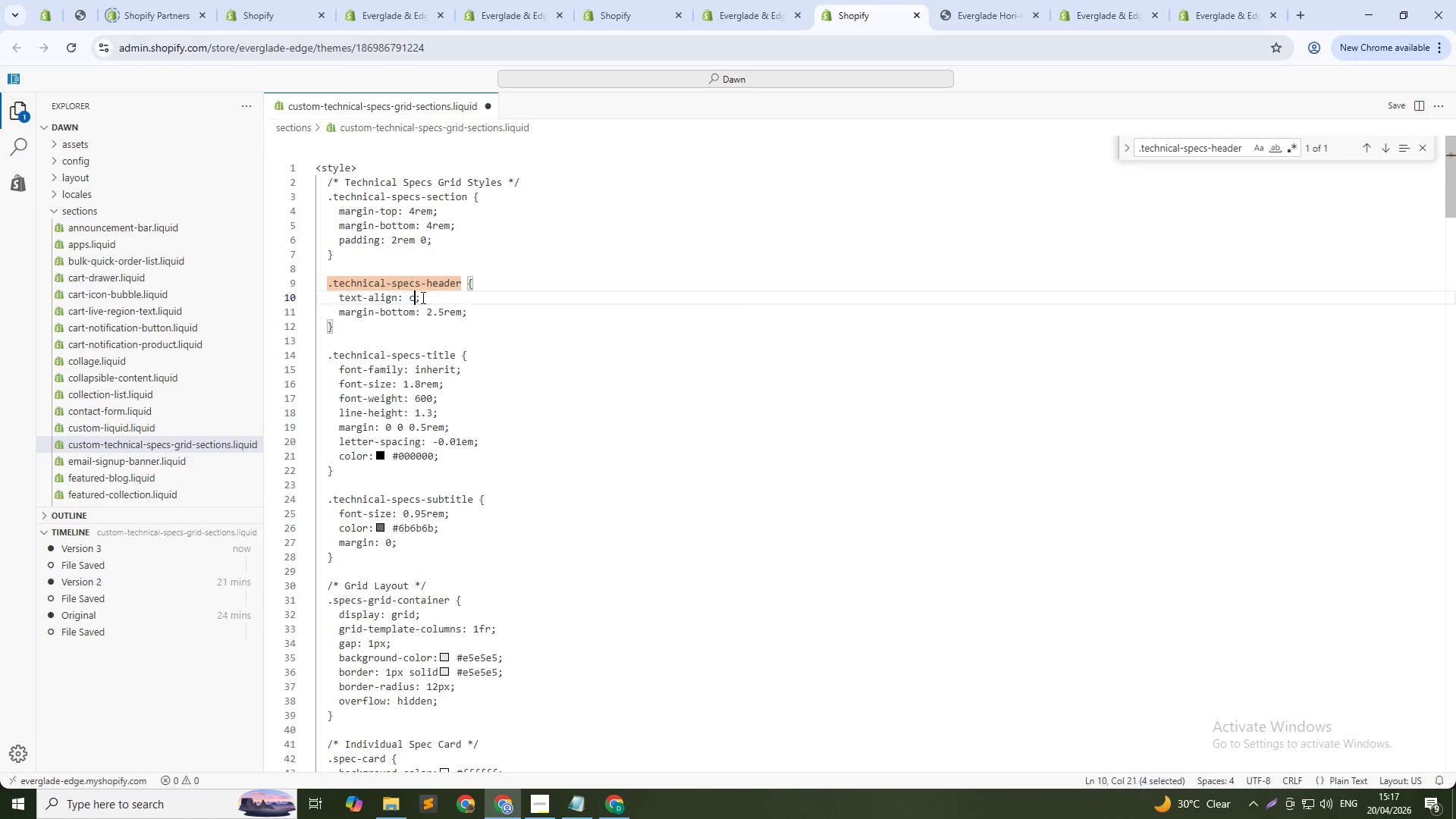 
type(ce)
 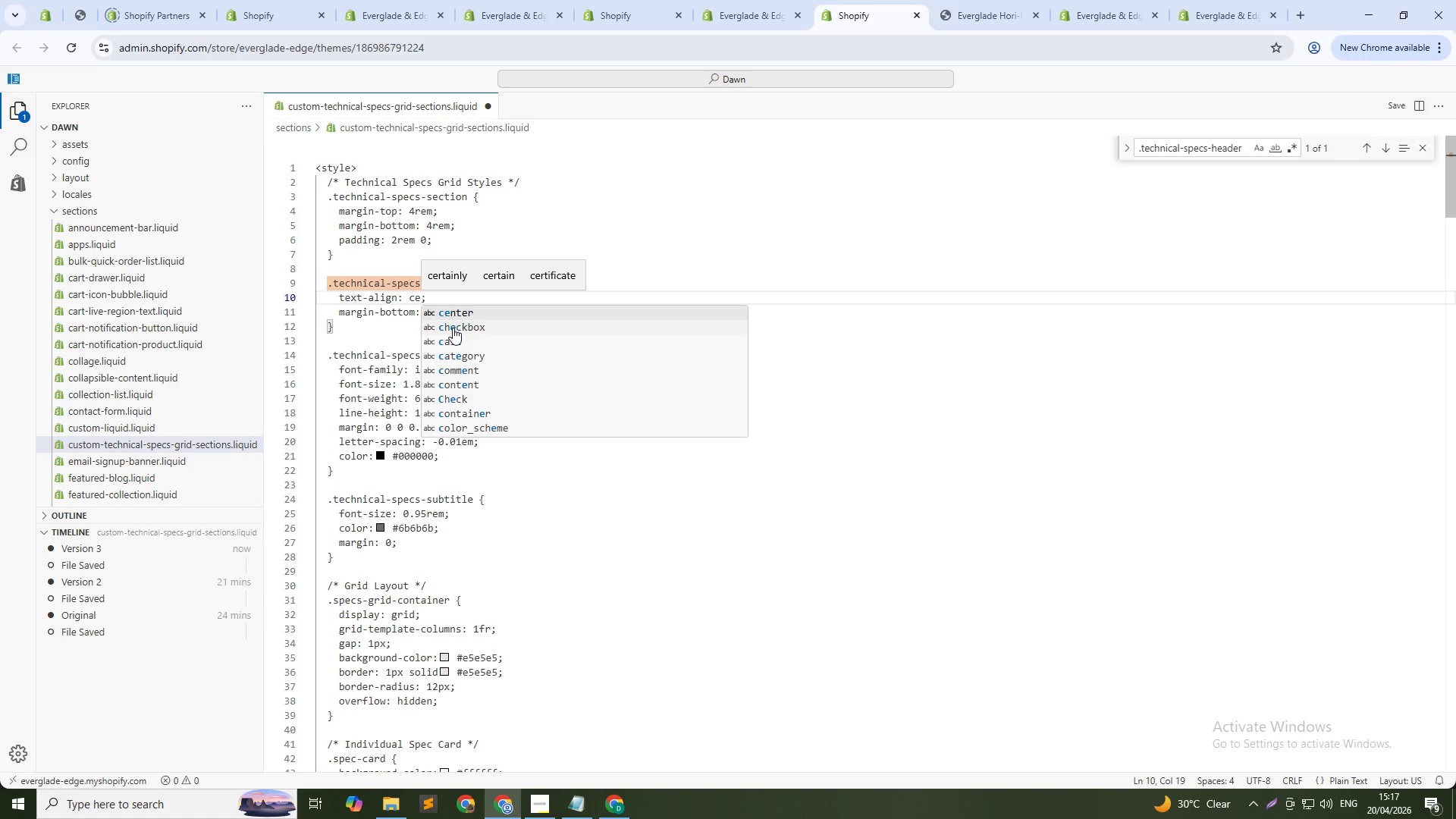 
key(NumpadEnter)
 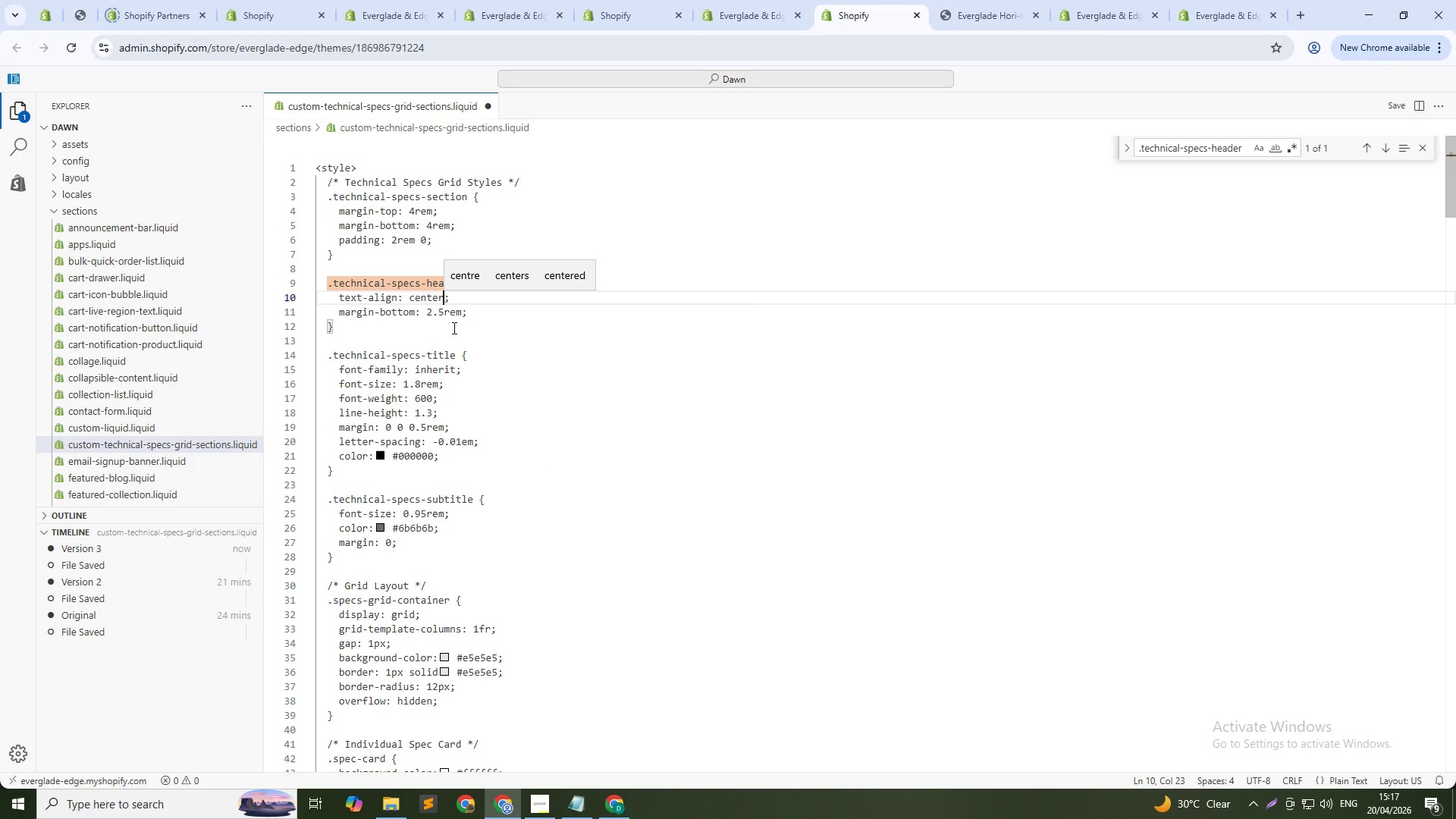 
key(Control+S)
 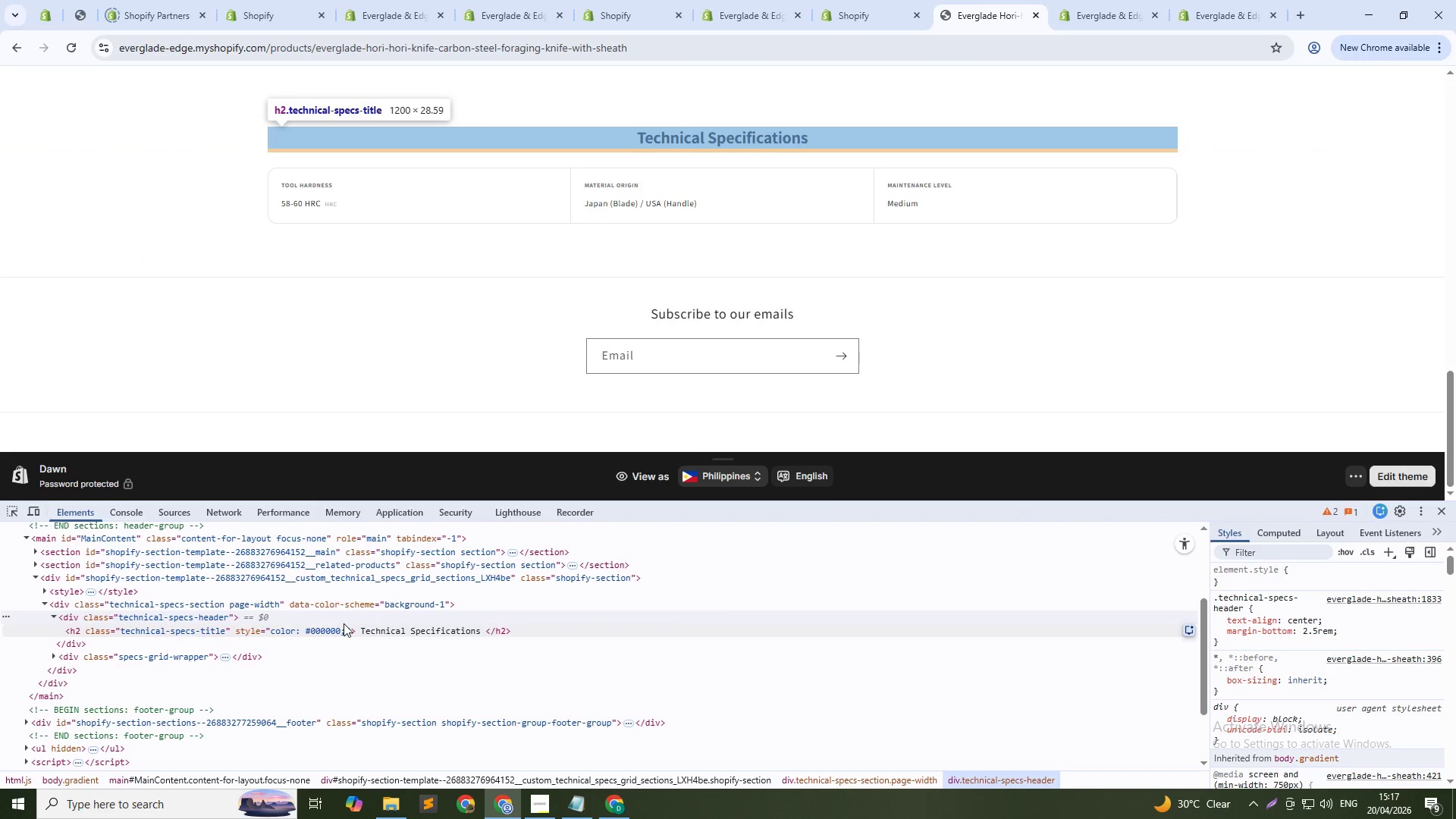 
left_click([358, 627])
 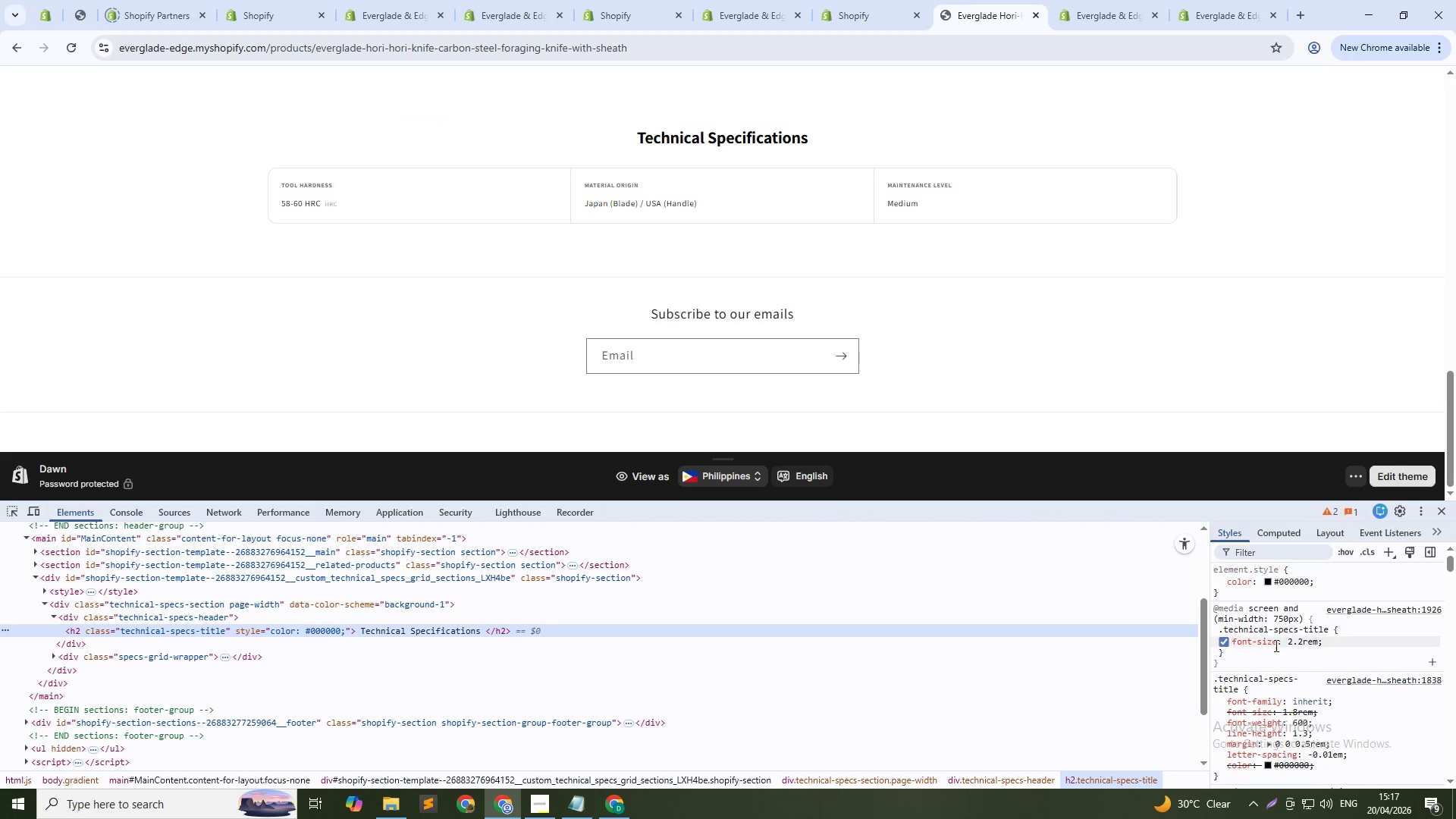 
left_click([1285, 632])
 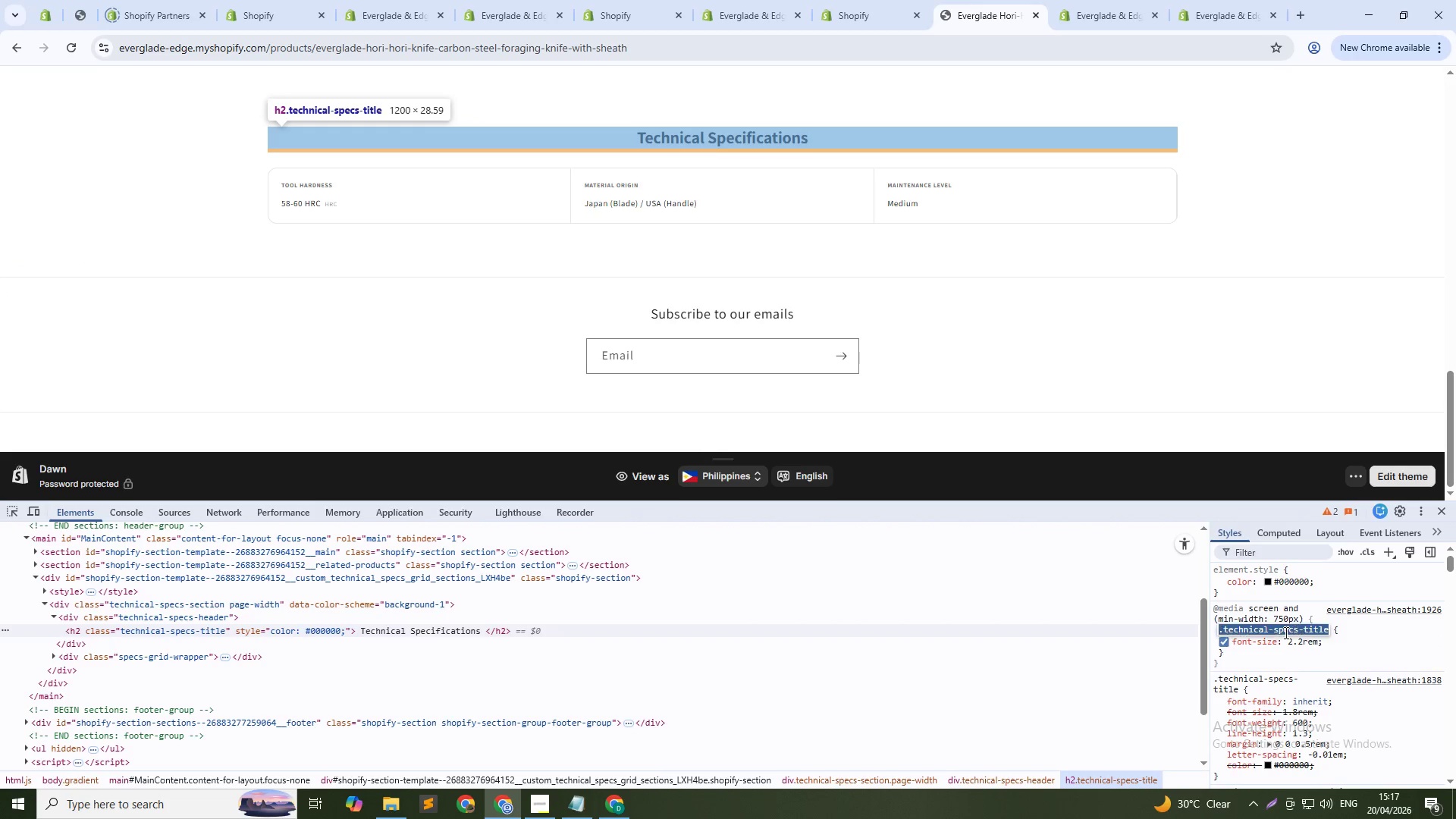 
double_click([1285, 632])
 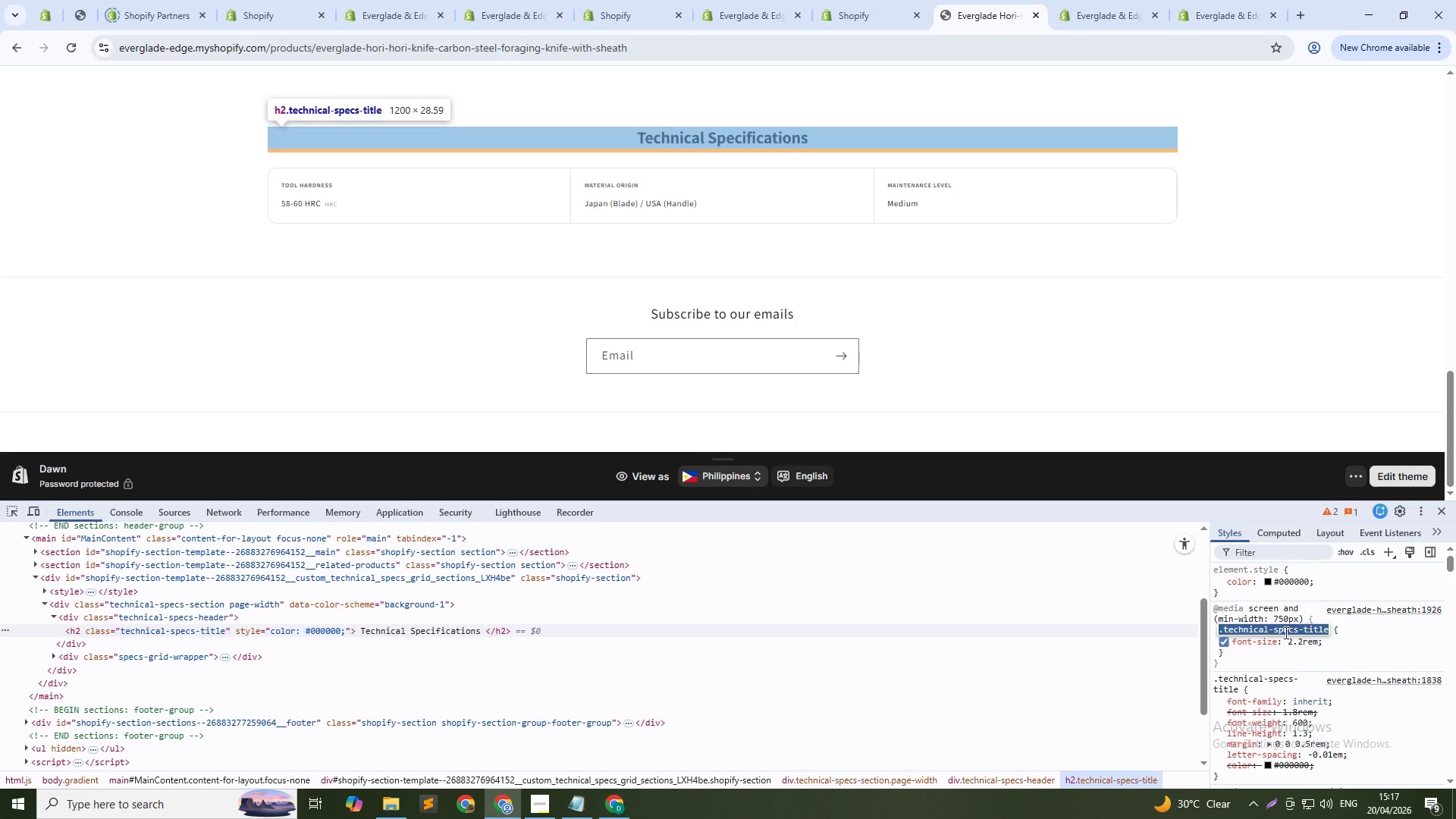 
key(Control+C)
 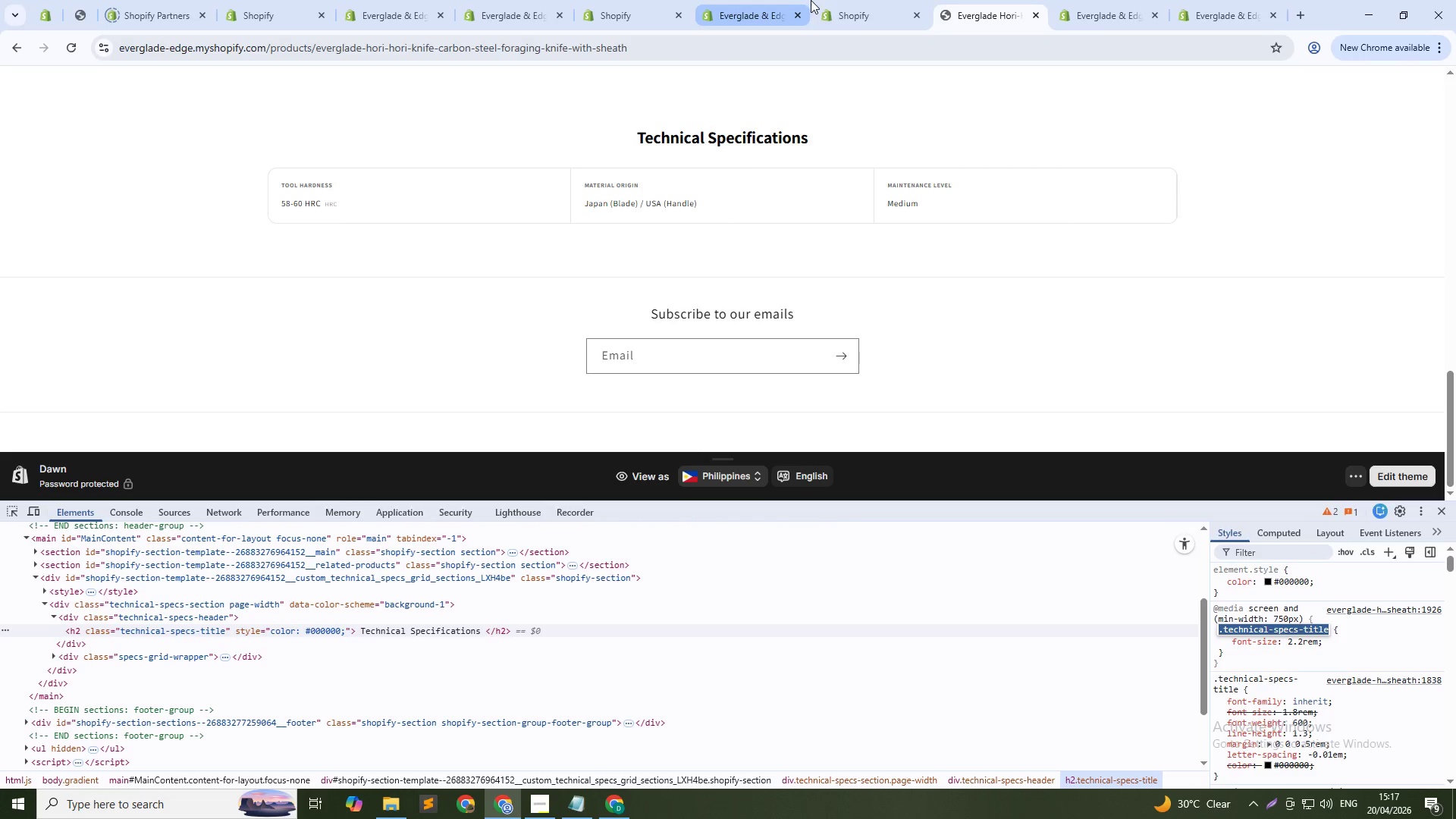 
left_click([846, 315])
 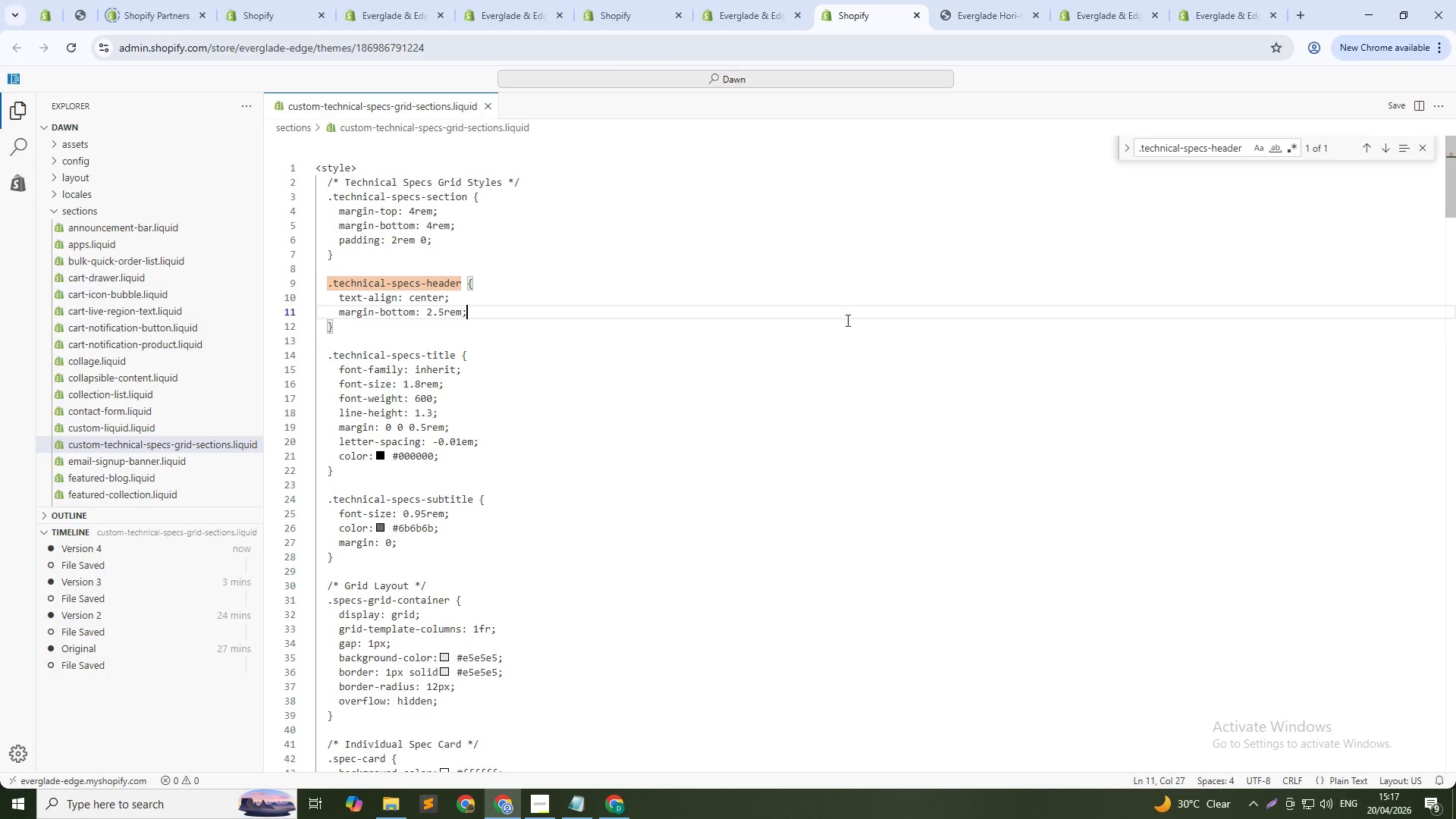 
key(Control+F)
 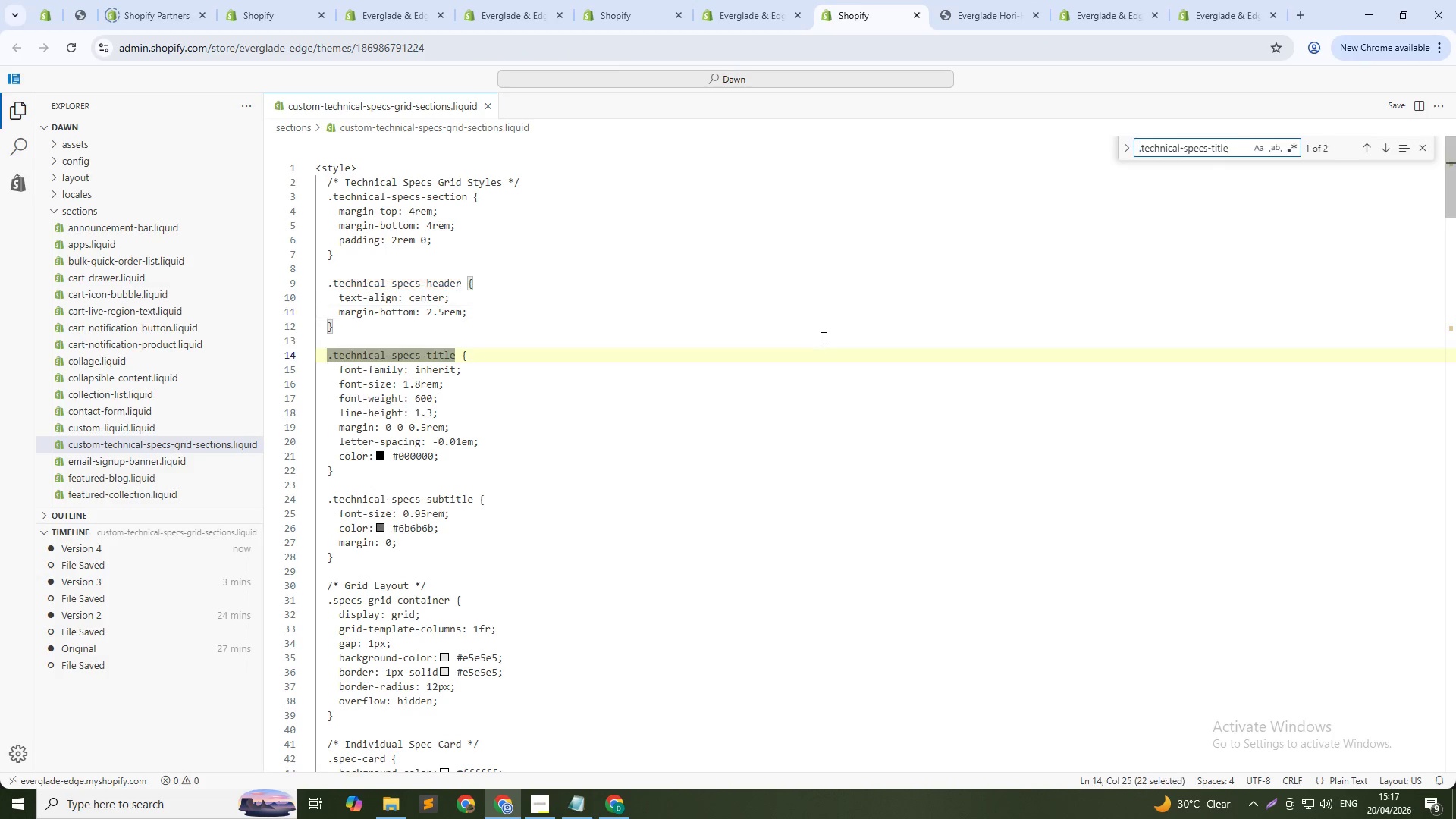 
key(Control+V)
 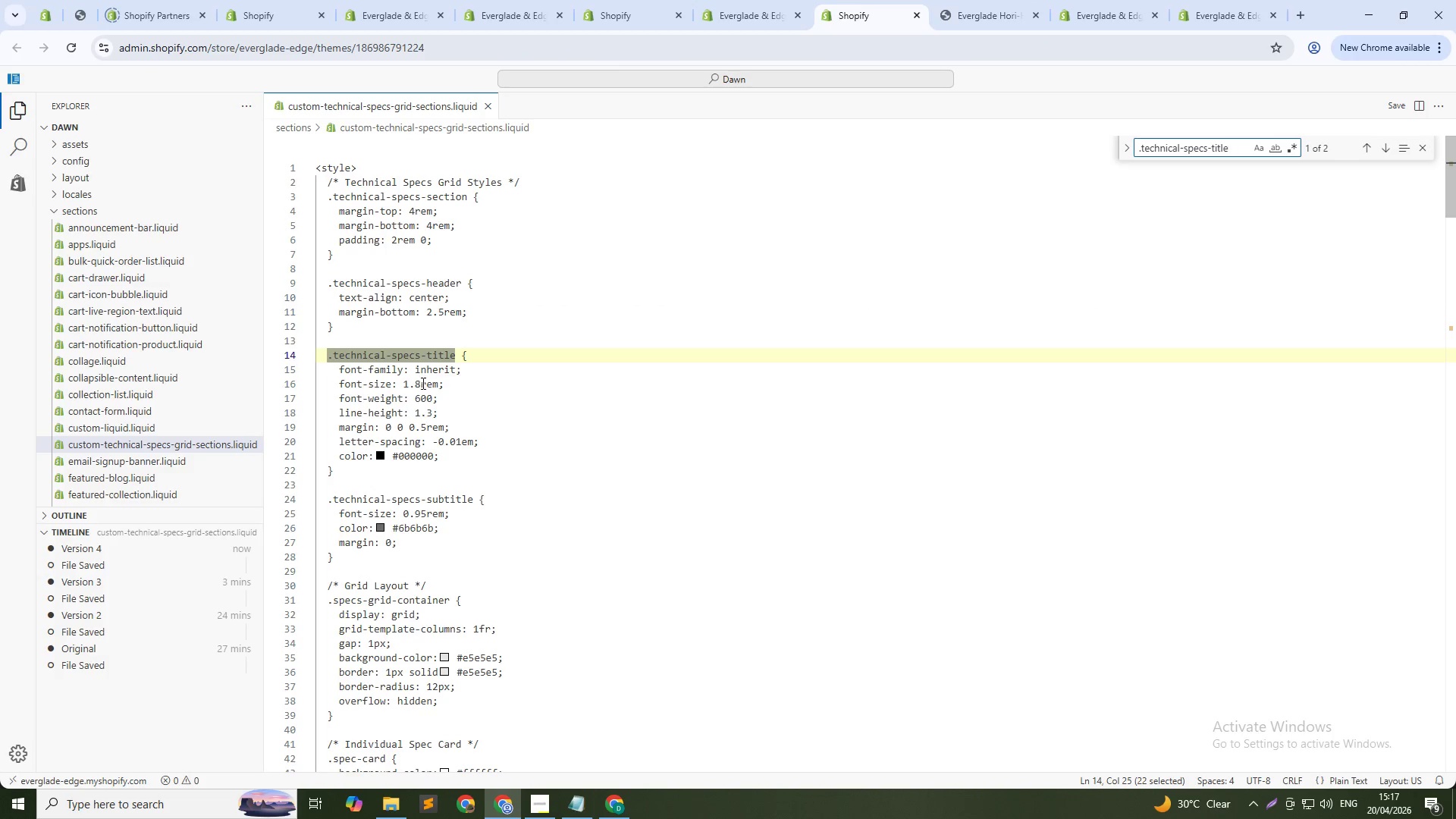 
double_click([422, 383])
 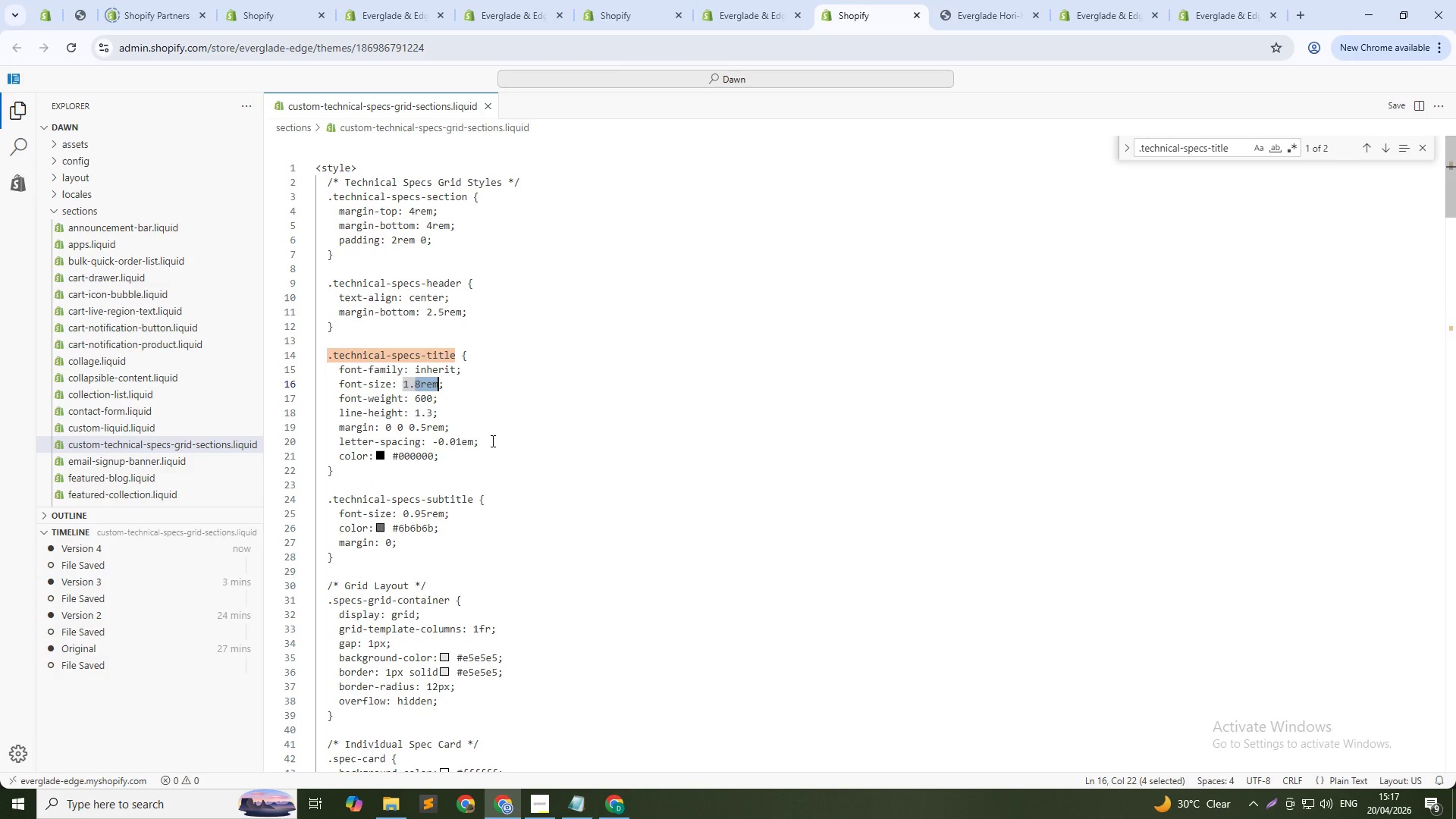 
key(ArrowRight)
 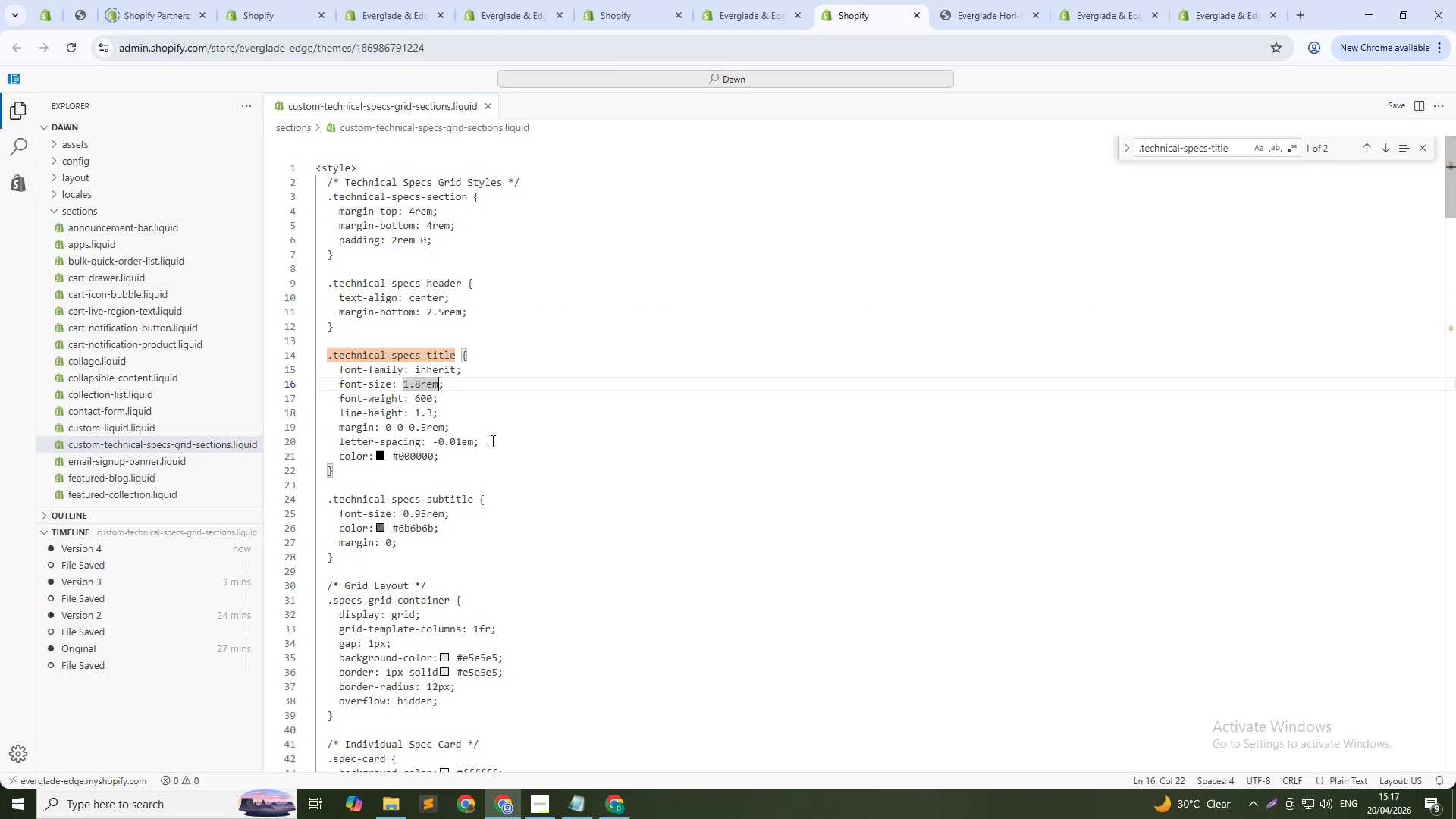 
key(Control+Shift+ArrowLeft)
 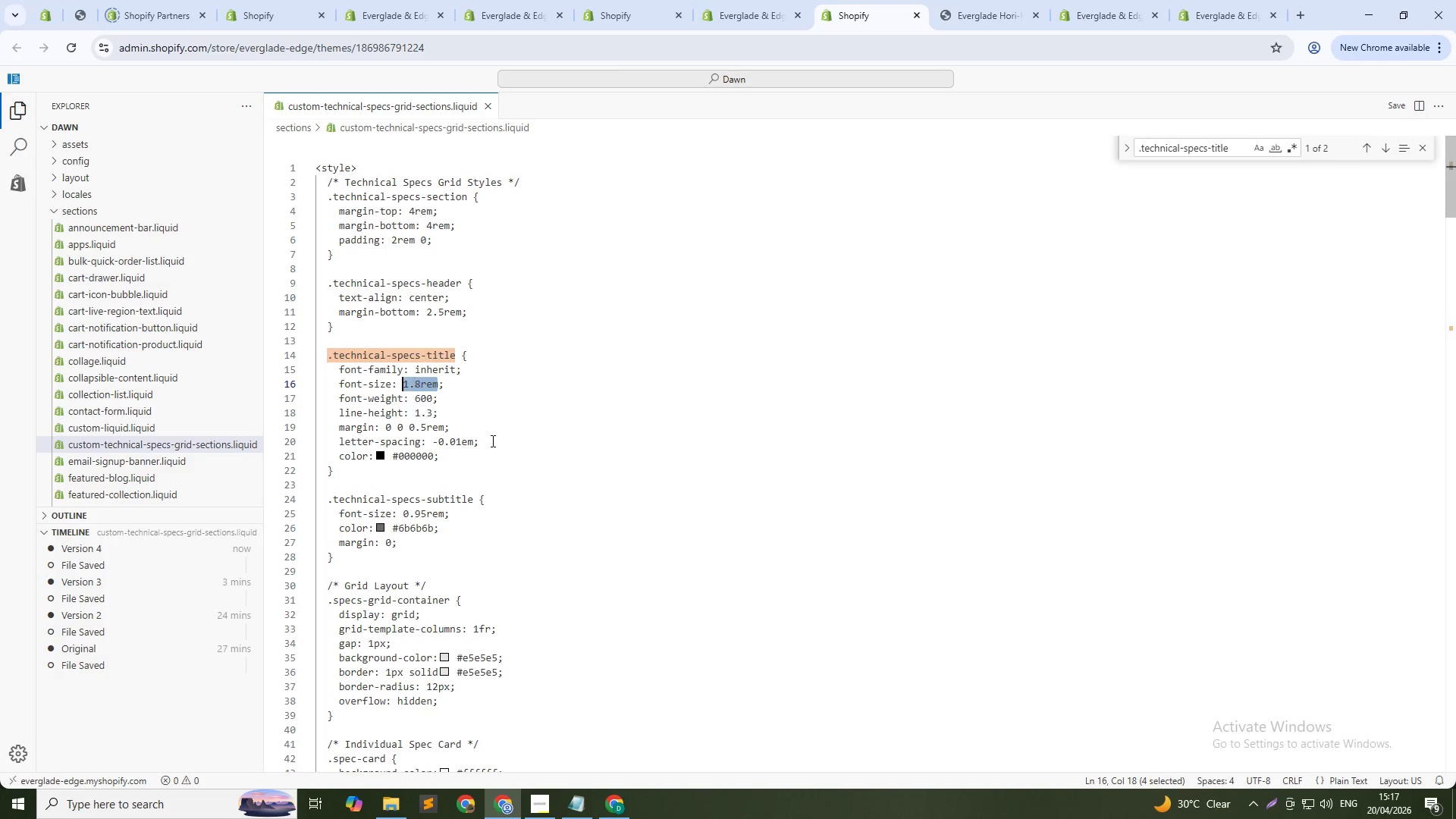 
key(Control+Shift+ArrowLeft)
 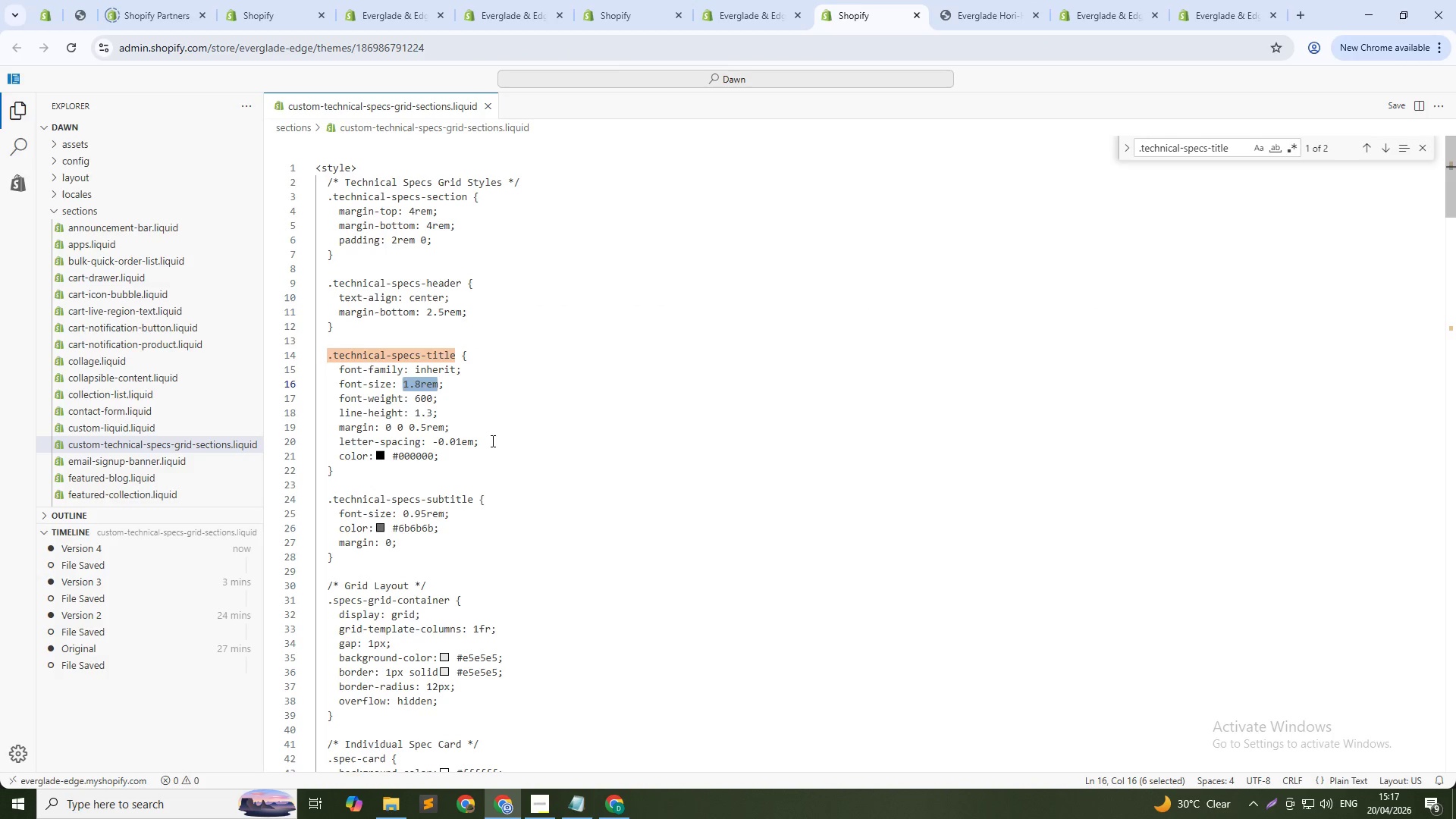 
type(32px)
 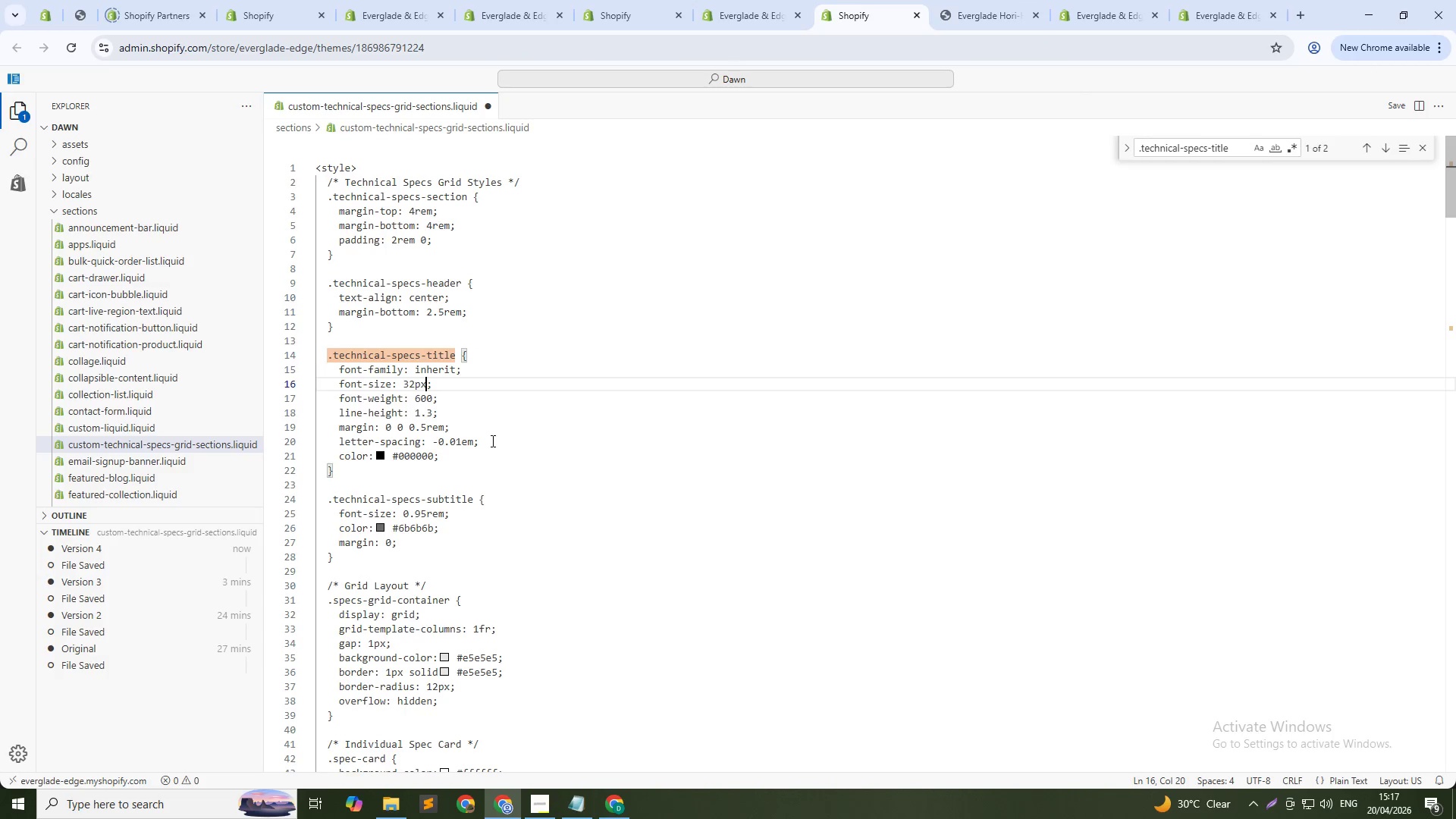 
key(Control+ControlLeft)
 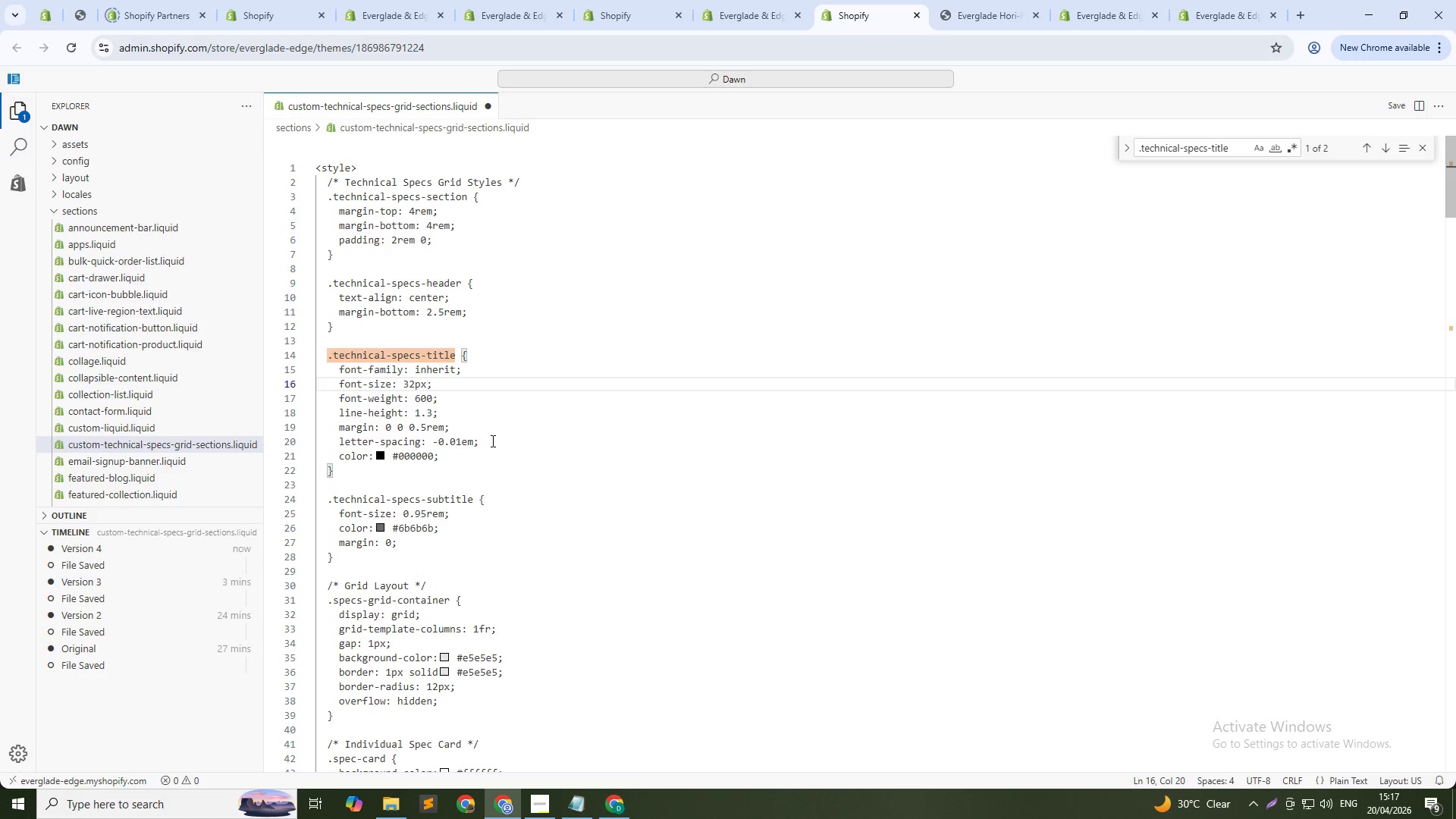 
key(Control+S)
 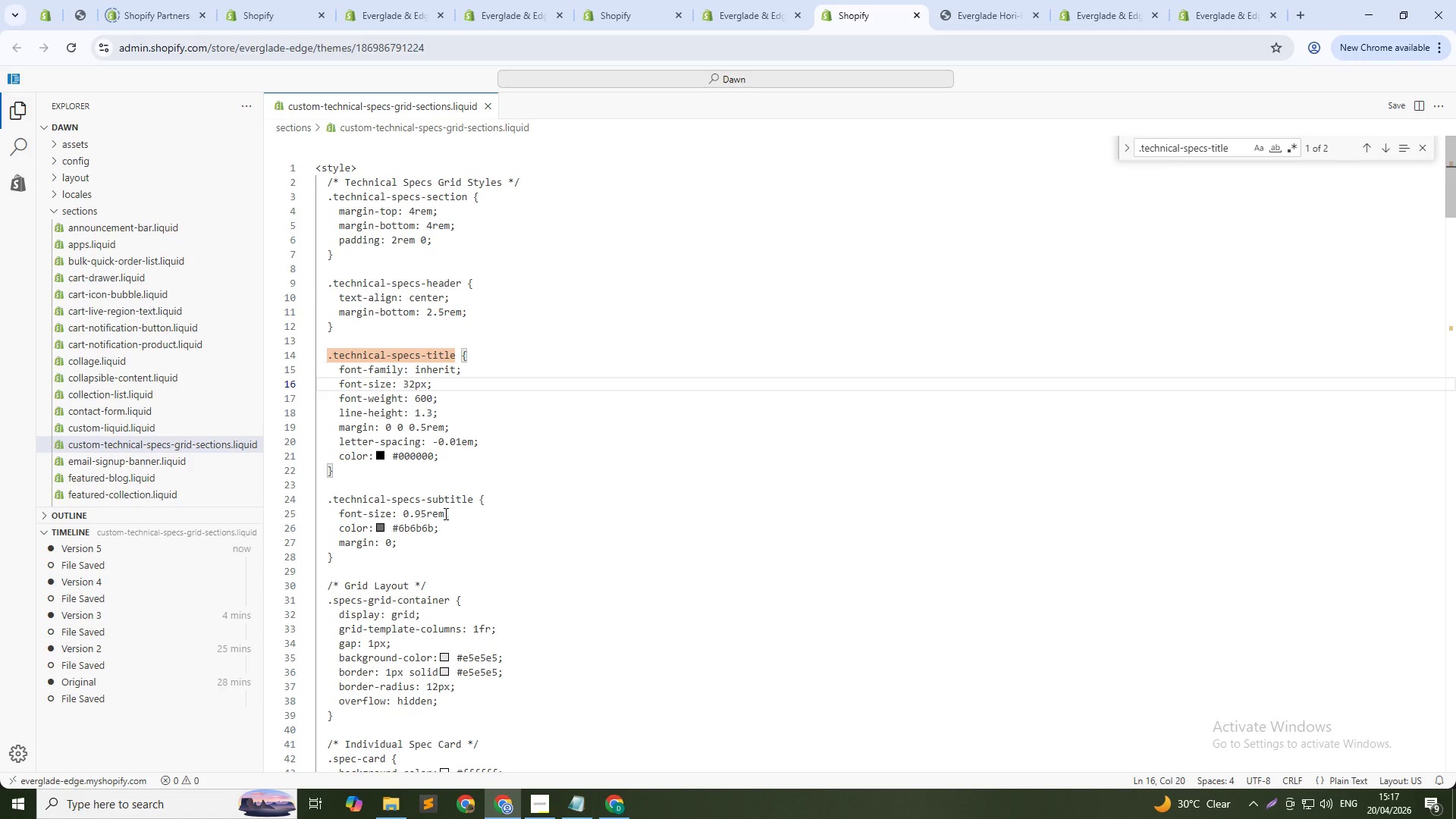 
scroll: coordinate [476, 548], scroll_direction: down, amount: 11.0
 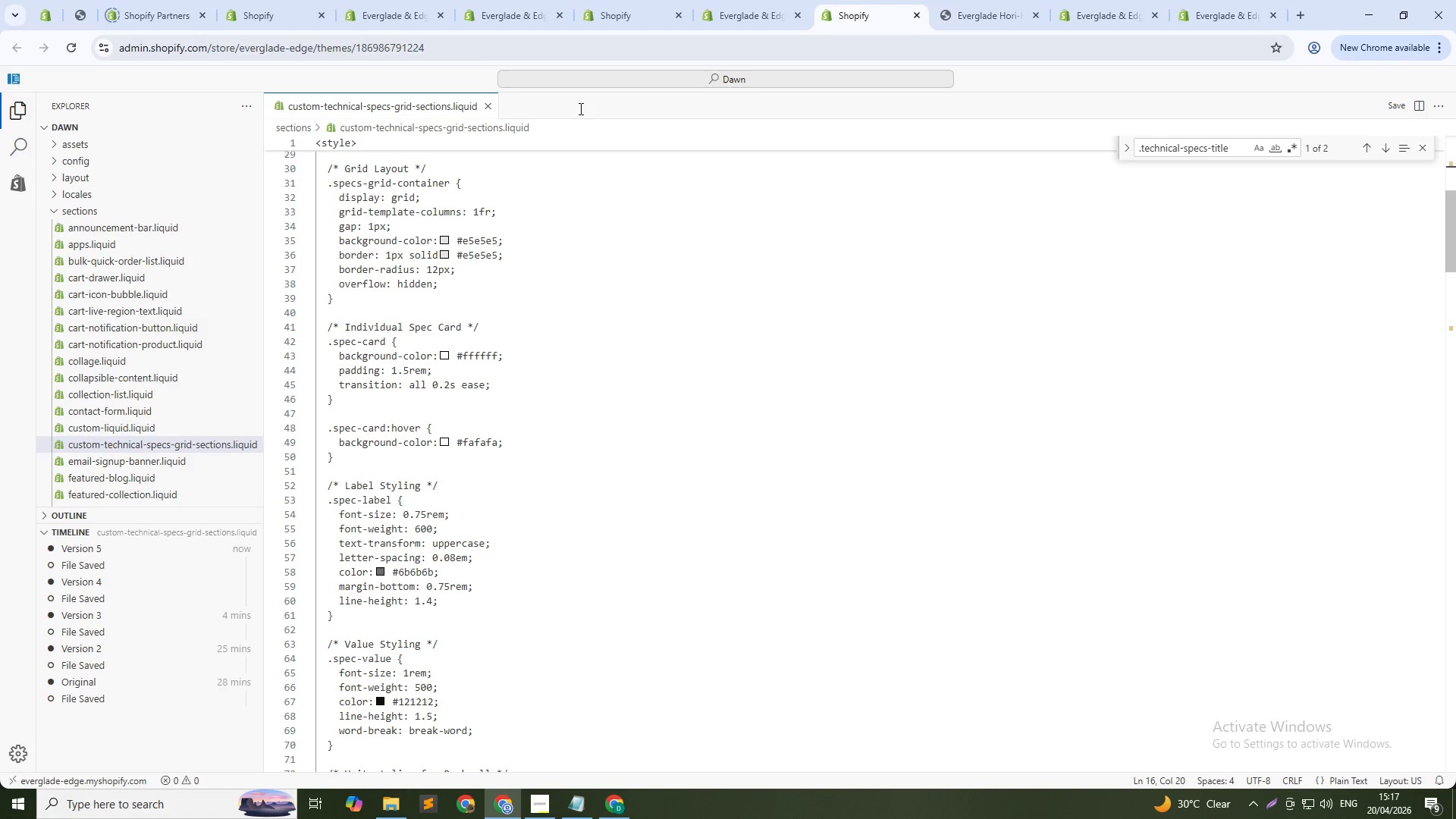 
left_click([943, 0])
 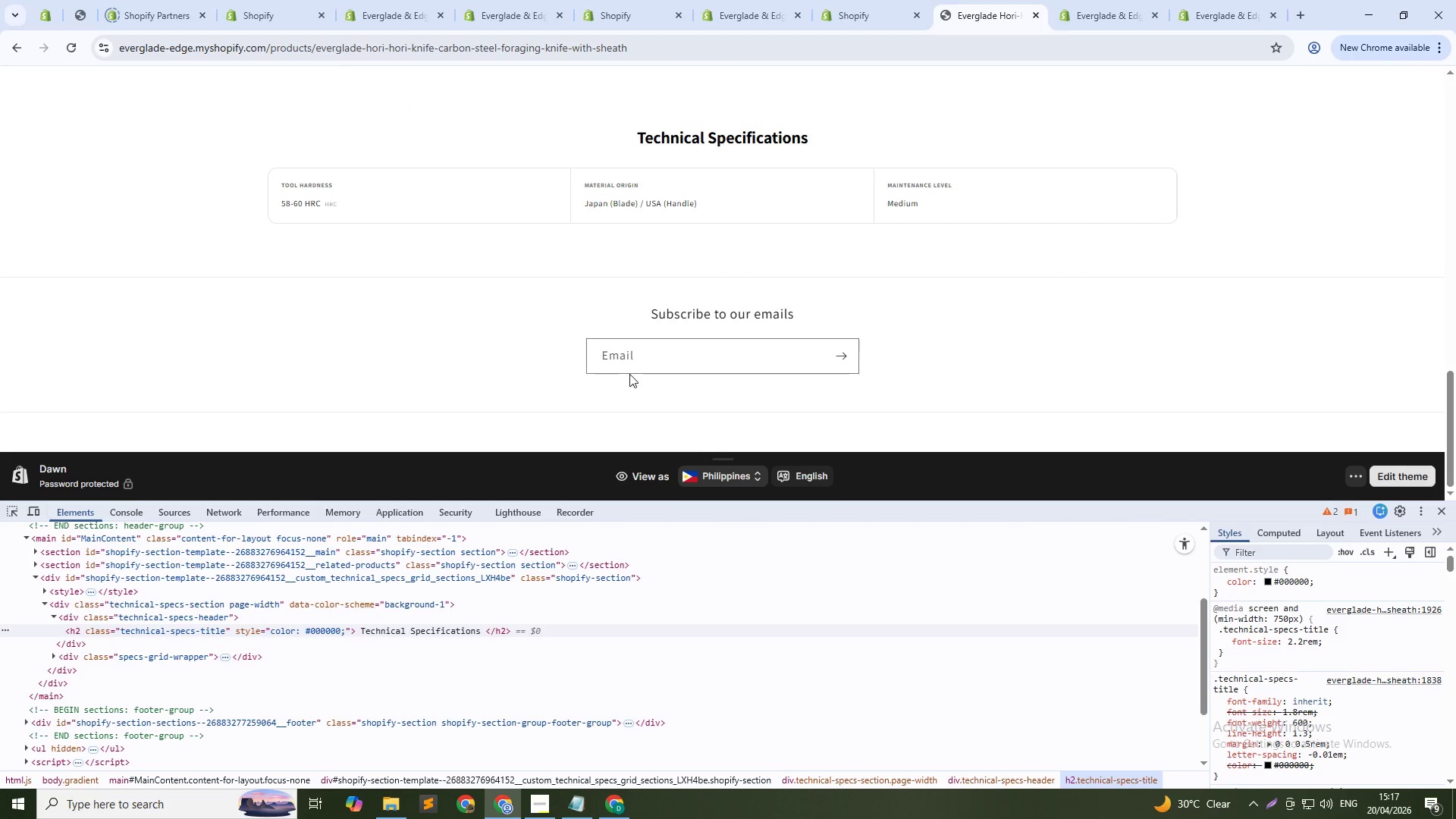 
key(Control+Shift+C)
 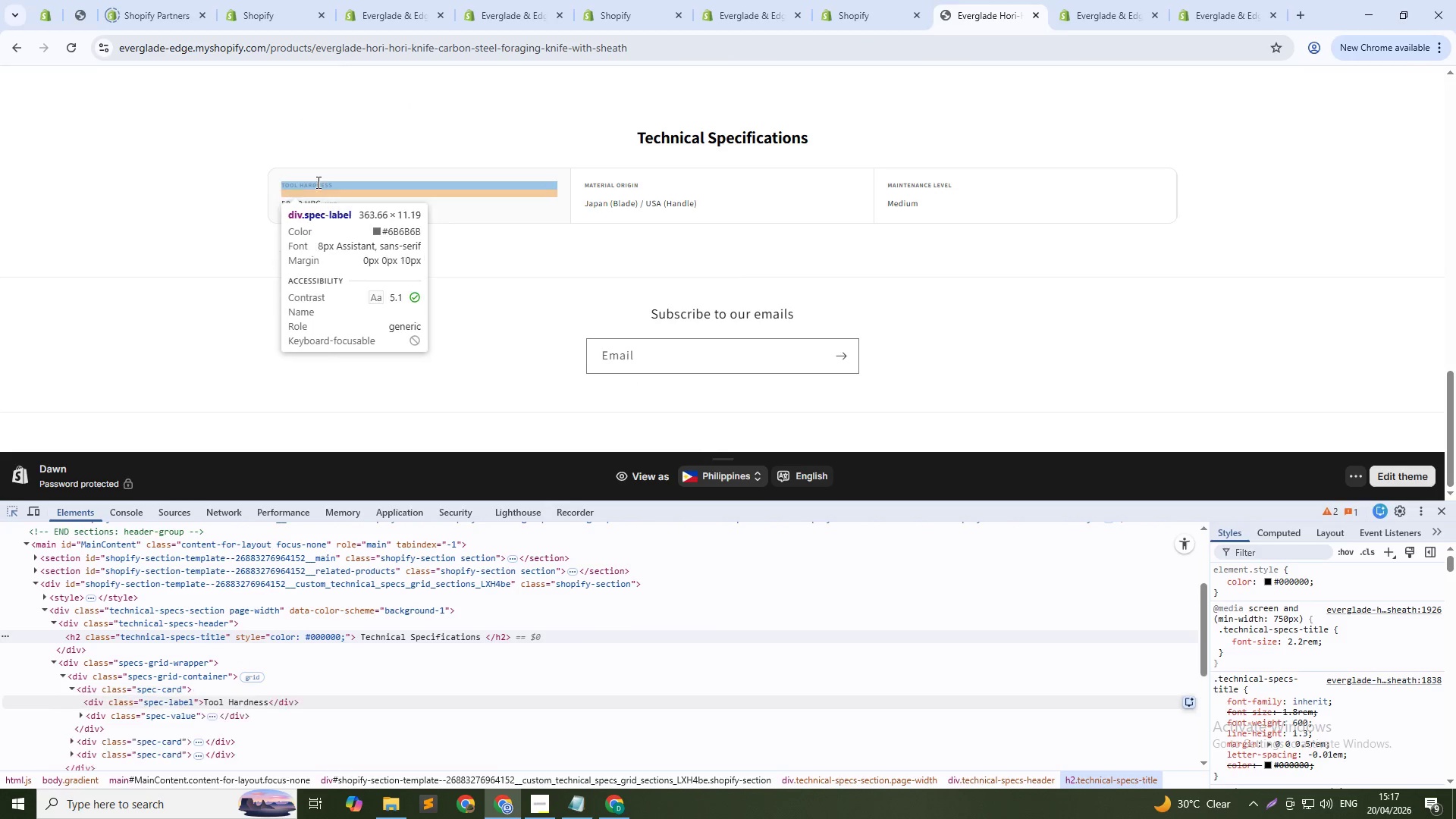 
left_click([317, 183])
 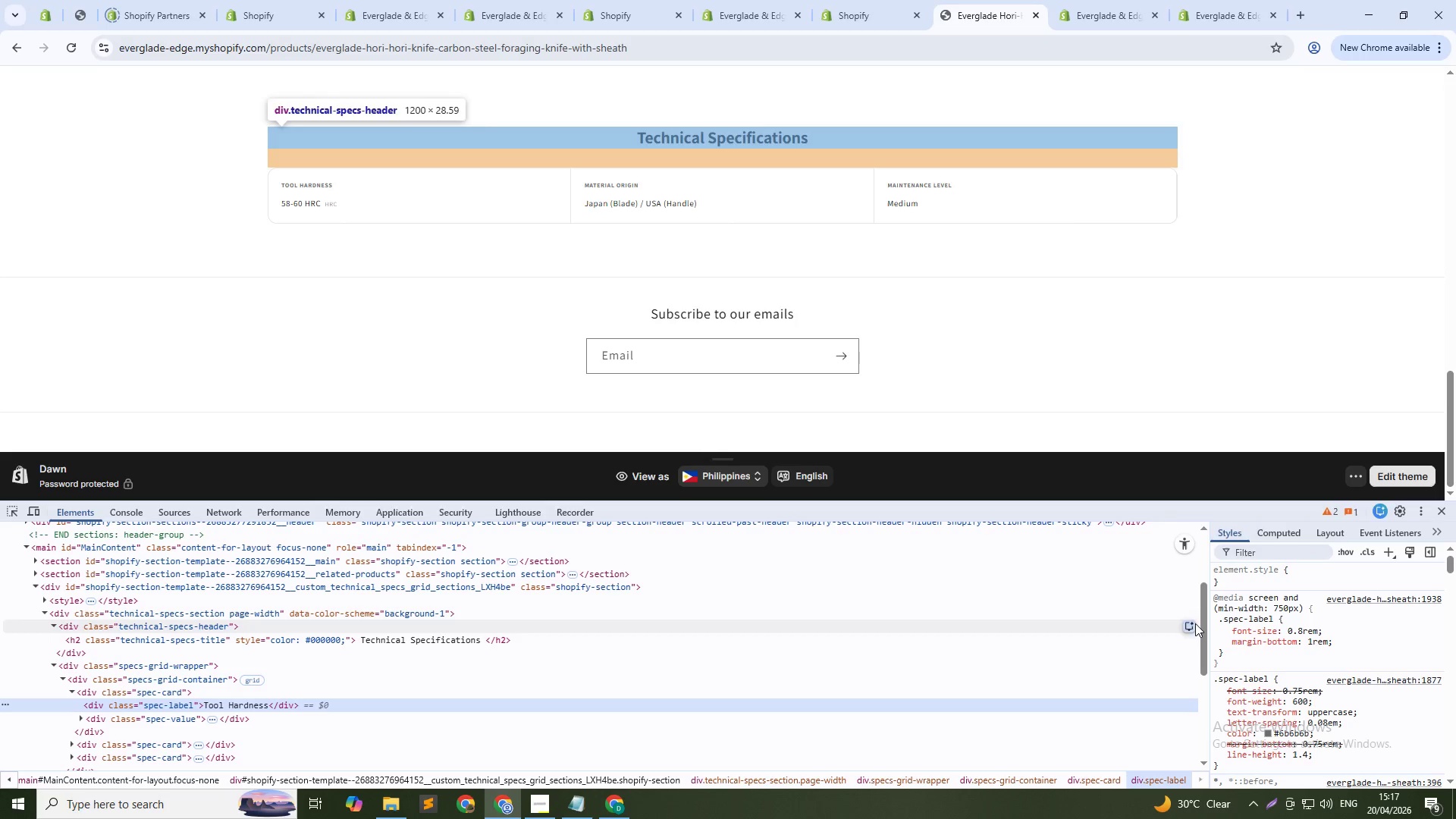 
left_click([1258, 617])
 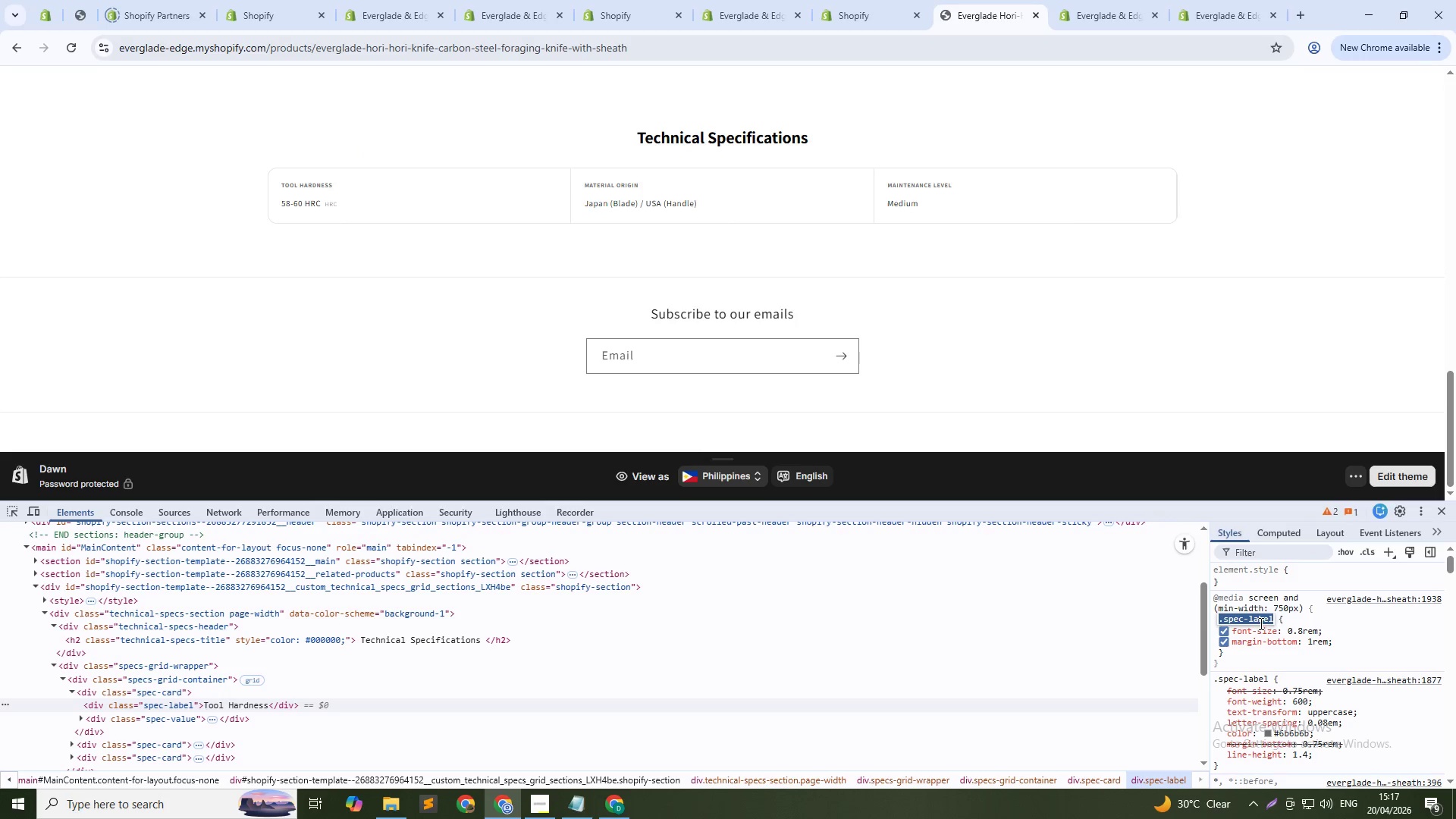 
key(Control+C)
 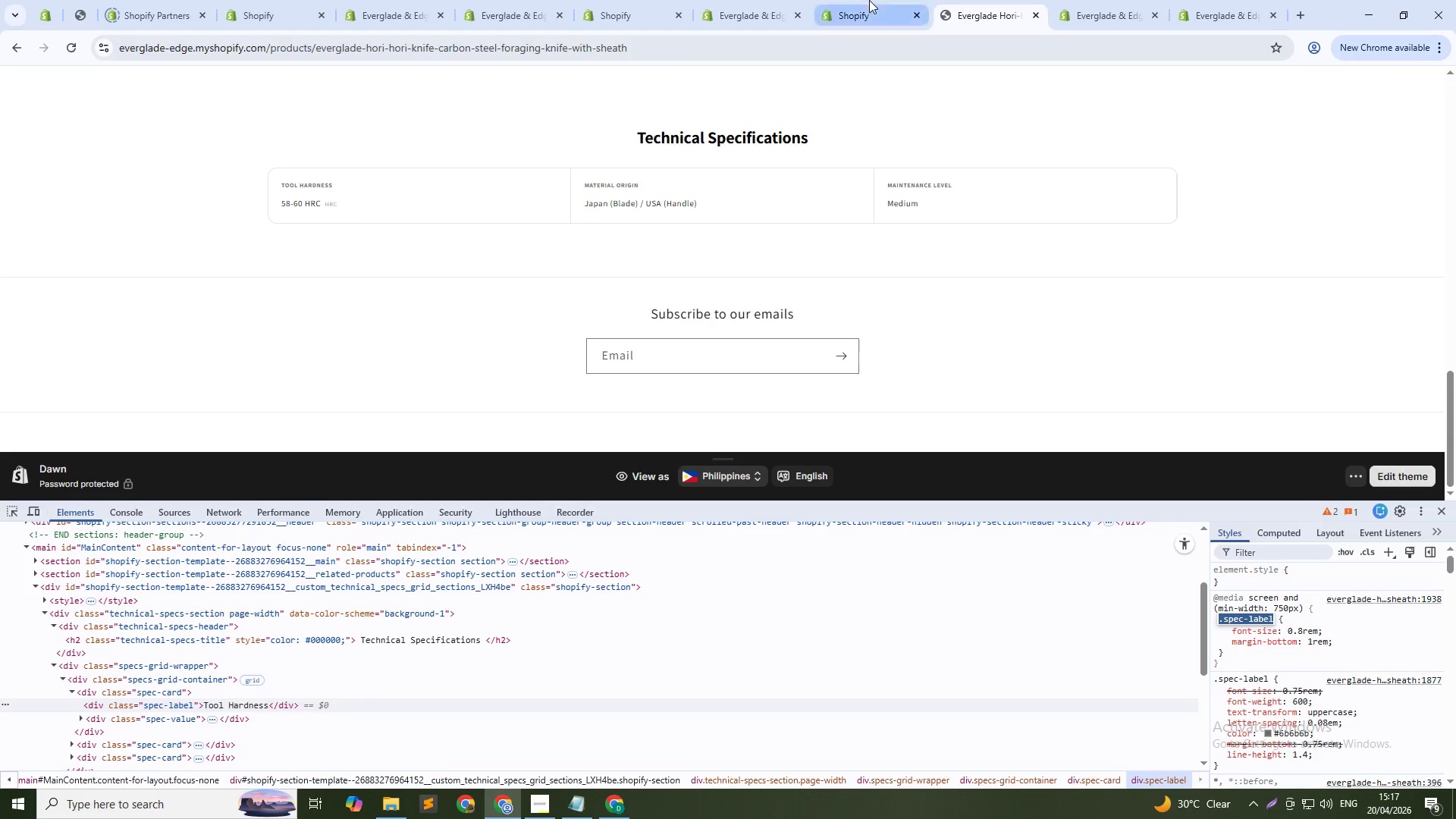 
left_click([869, 0])
 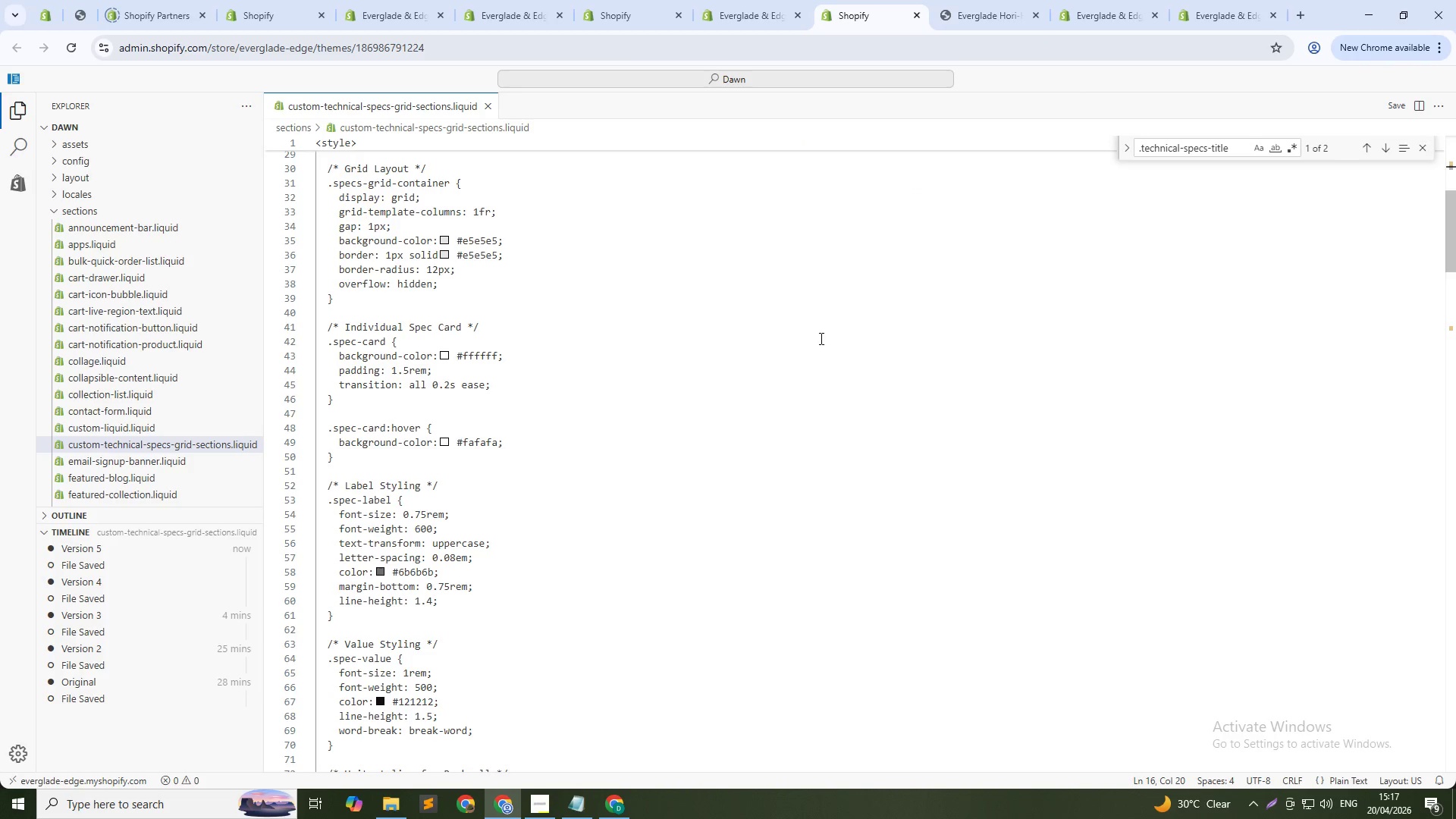 
left_click([820, 338])
 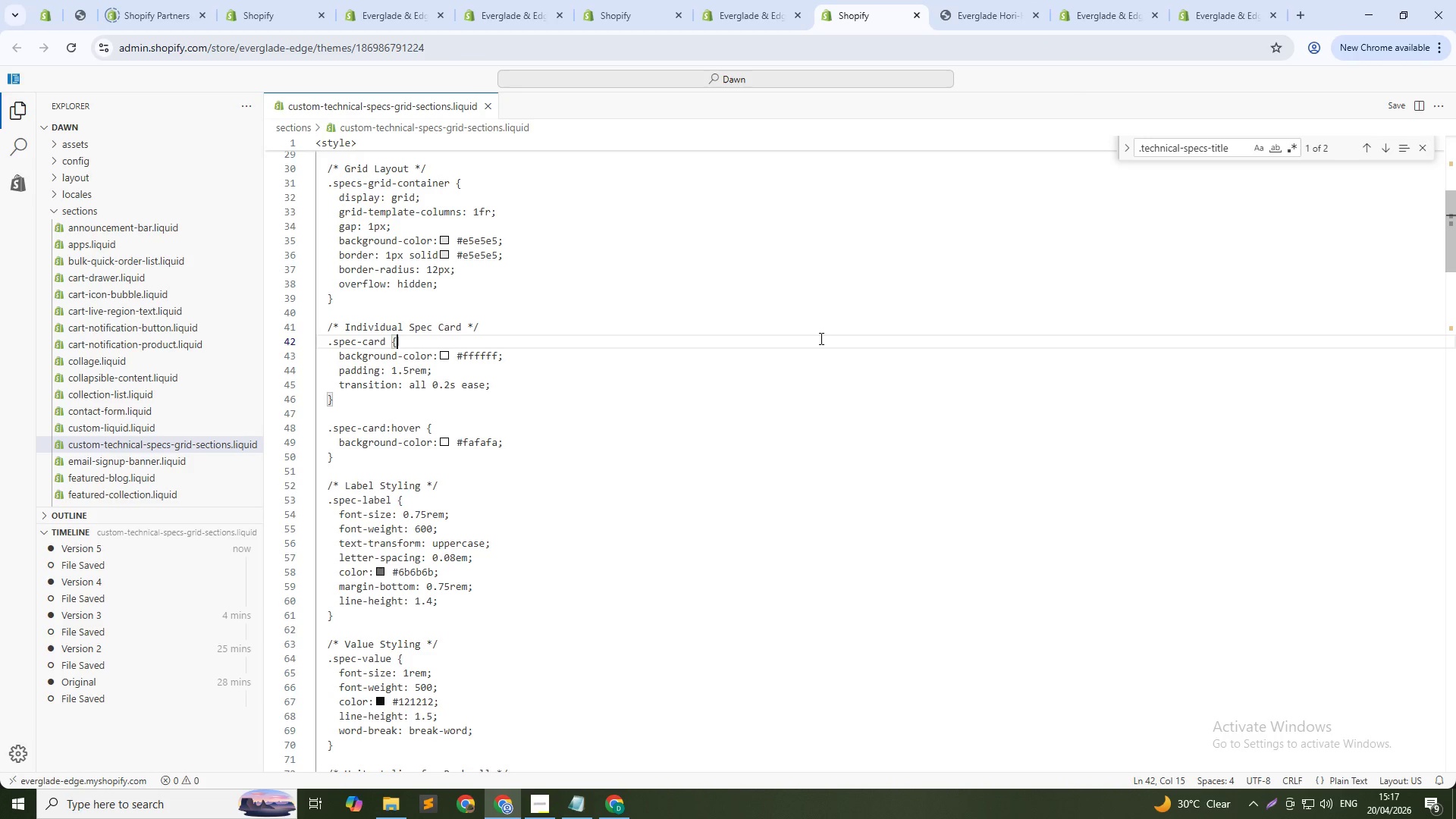 
key(Control+F)
 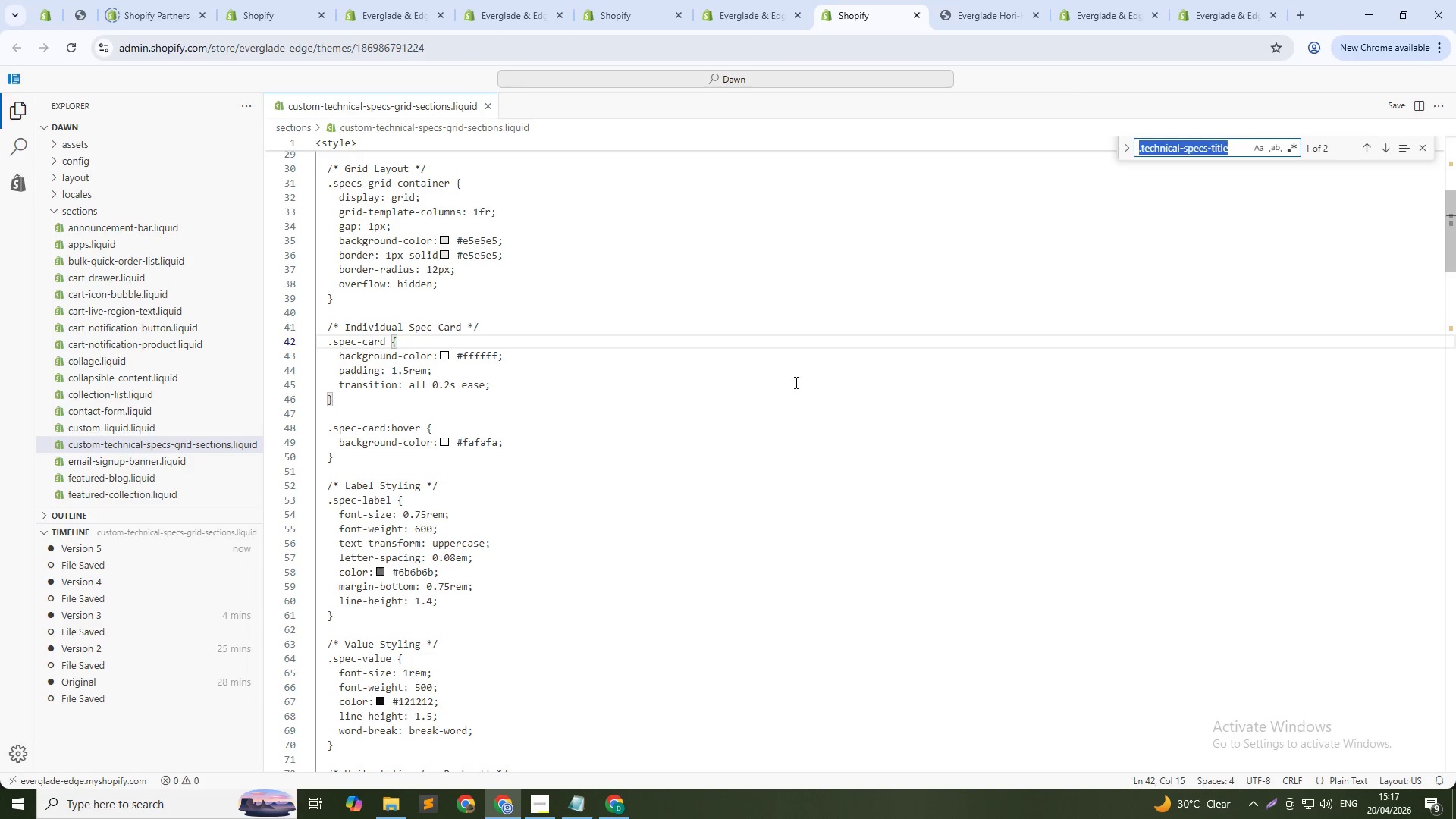 
key(Control+V)
 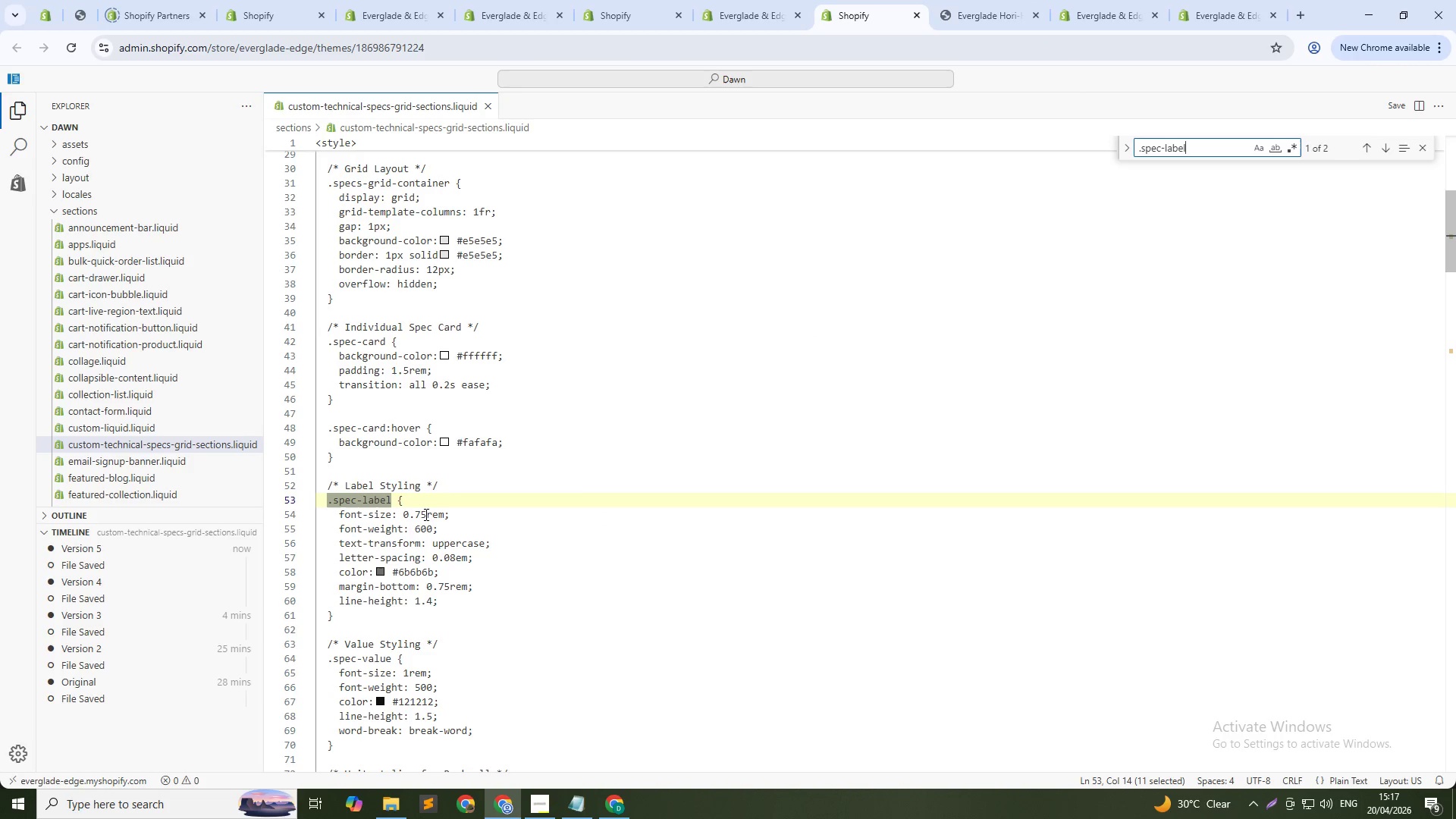 
left_click([422, 515])
 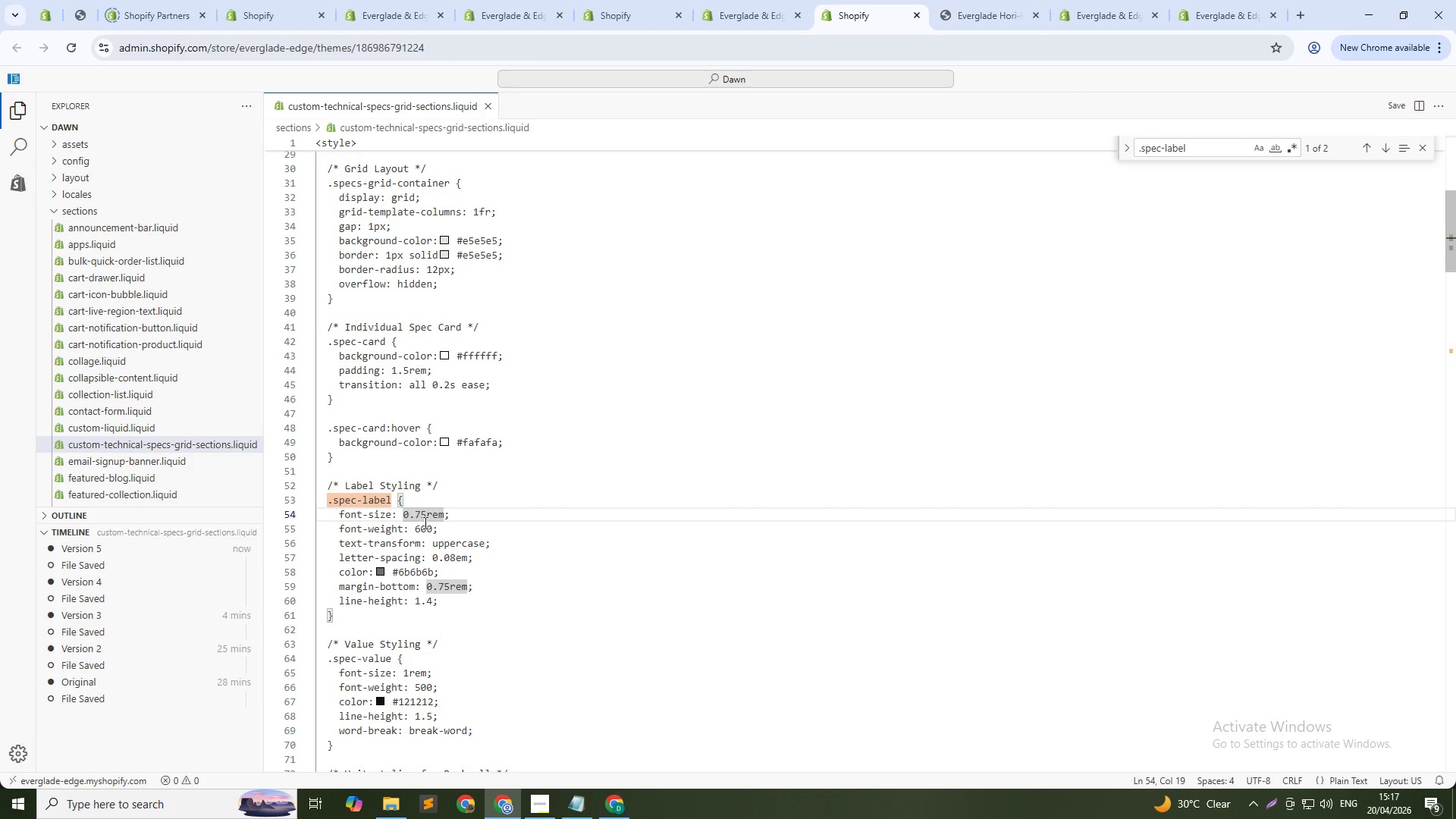 
key(ArrowRight)
 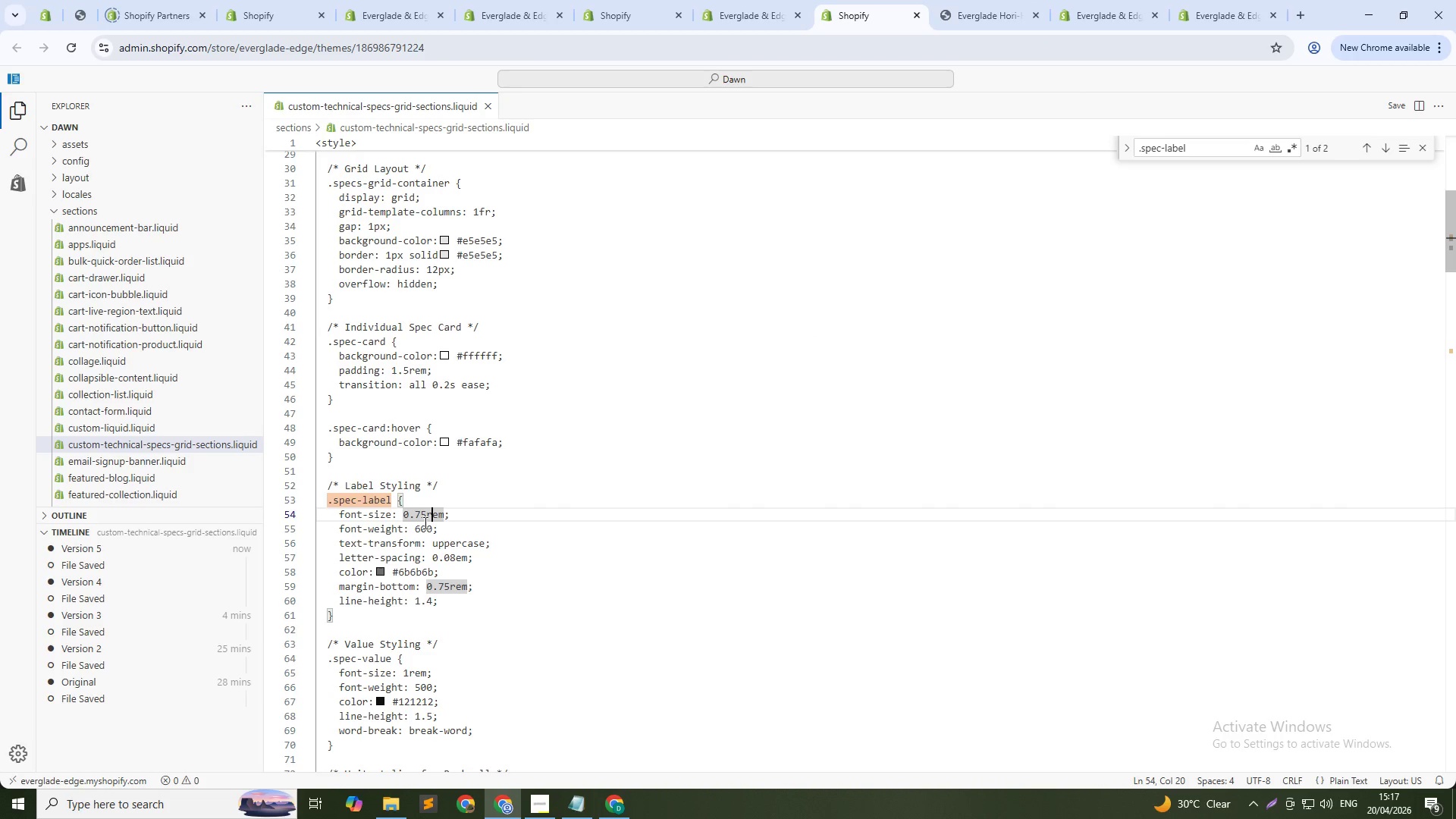 
key(ArrowRight)
 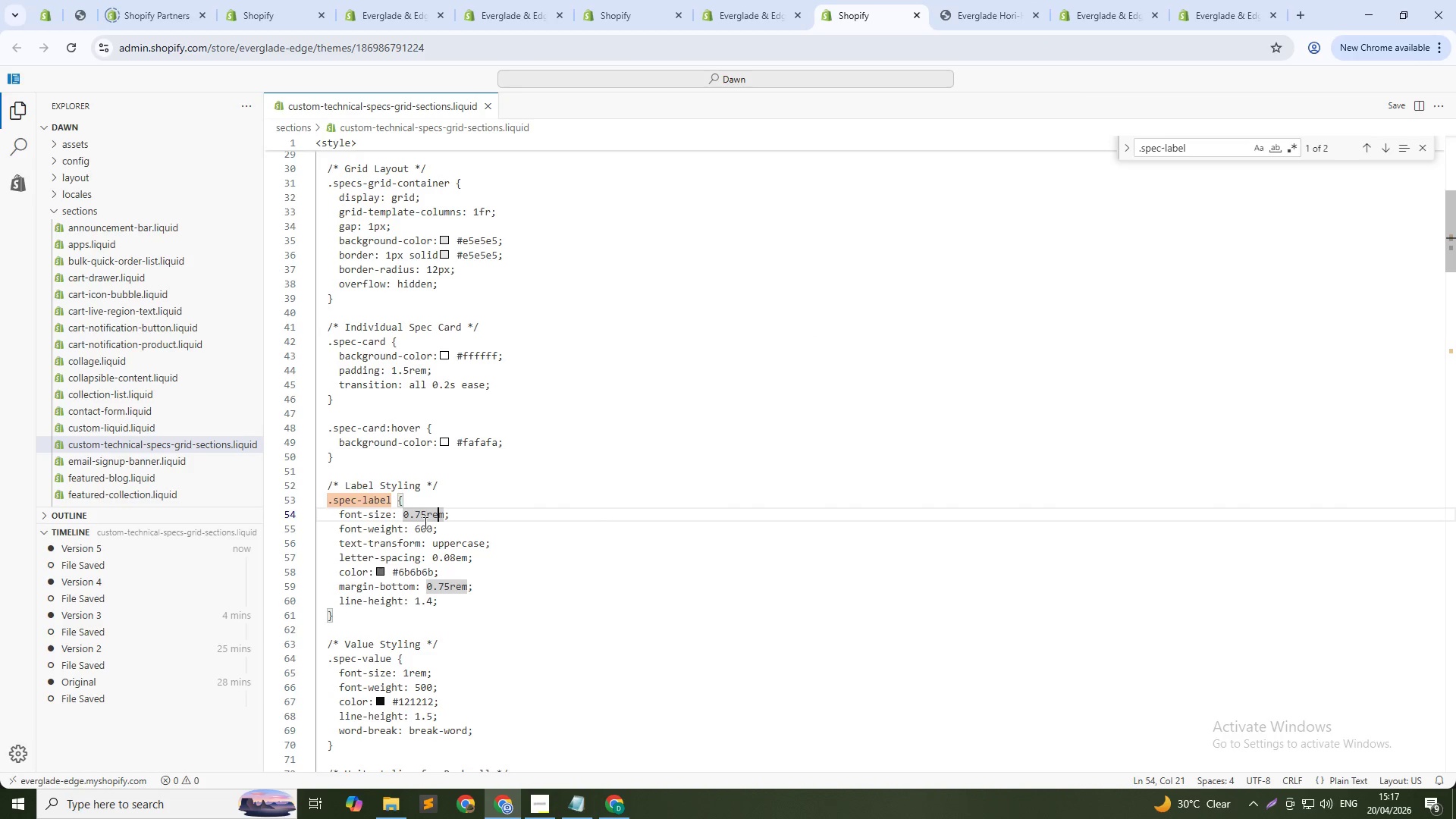 
key(ArrowRight)
 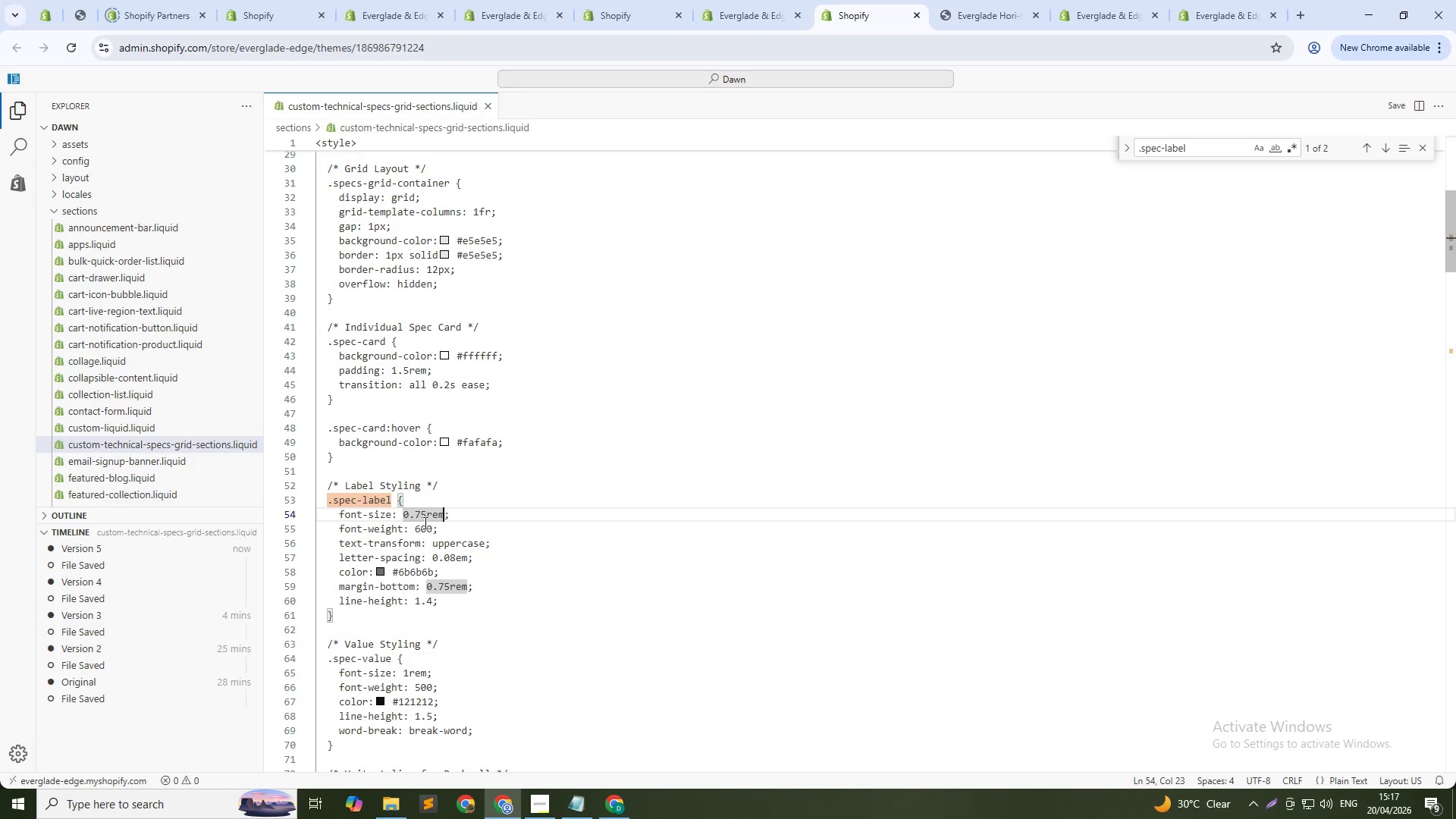 
key(ArrowRight)
 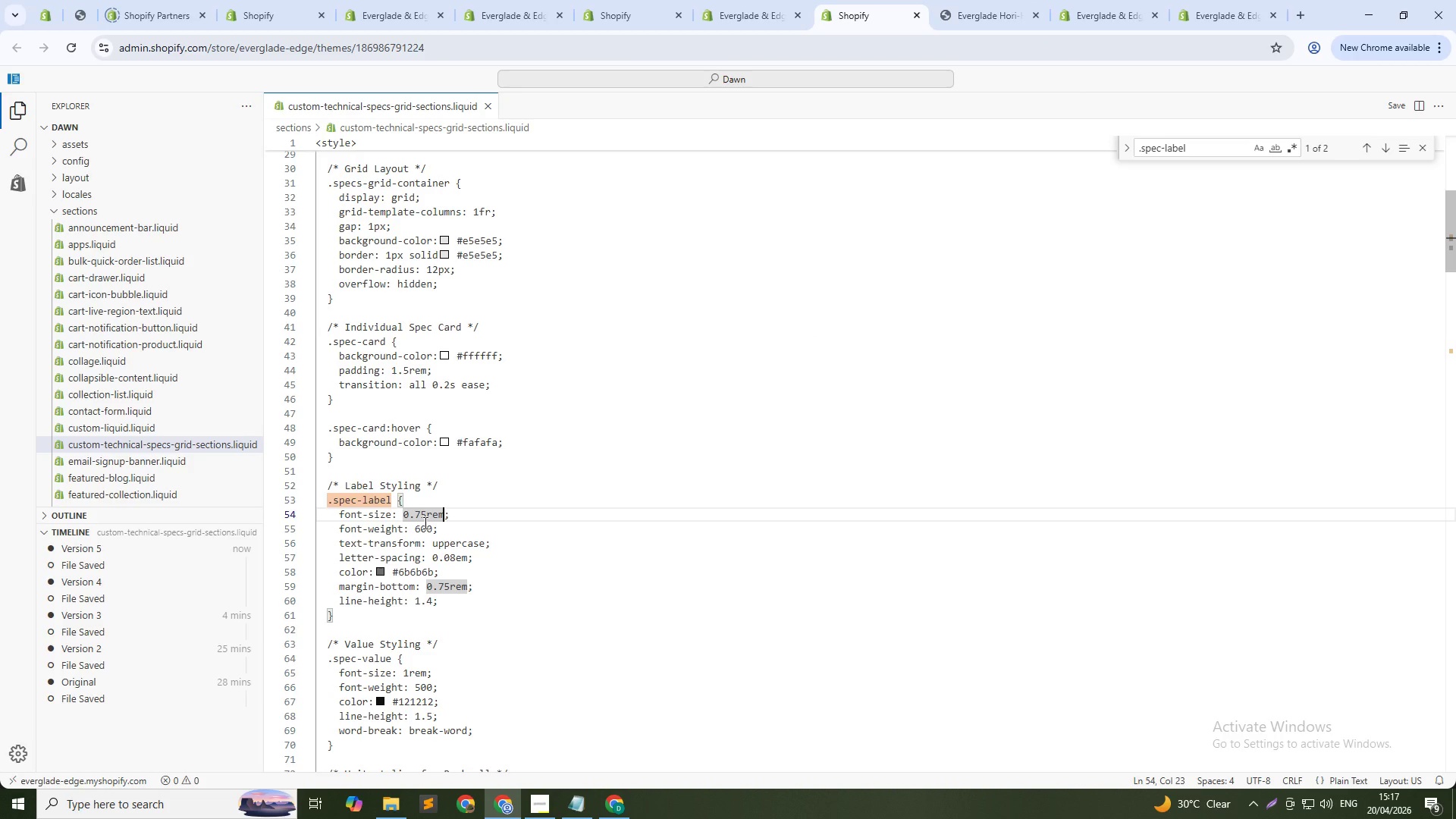 
key(Control+Shift+ArrowLeft)
 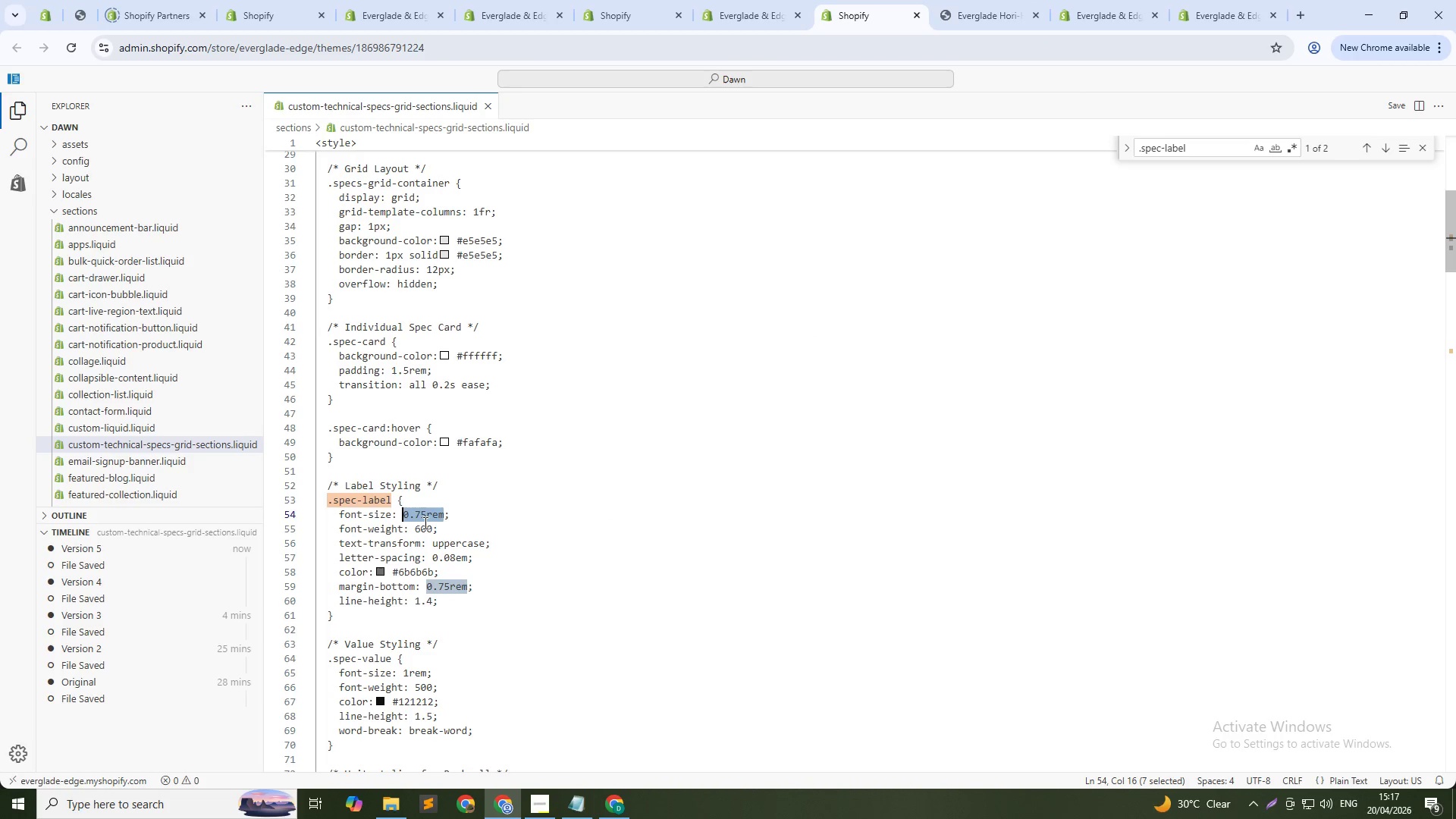 
key(Control+Shift+ArrowLeft)
 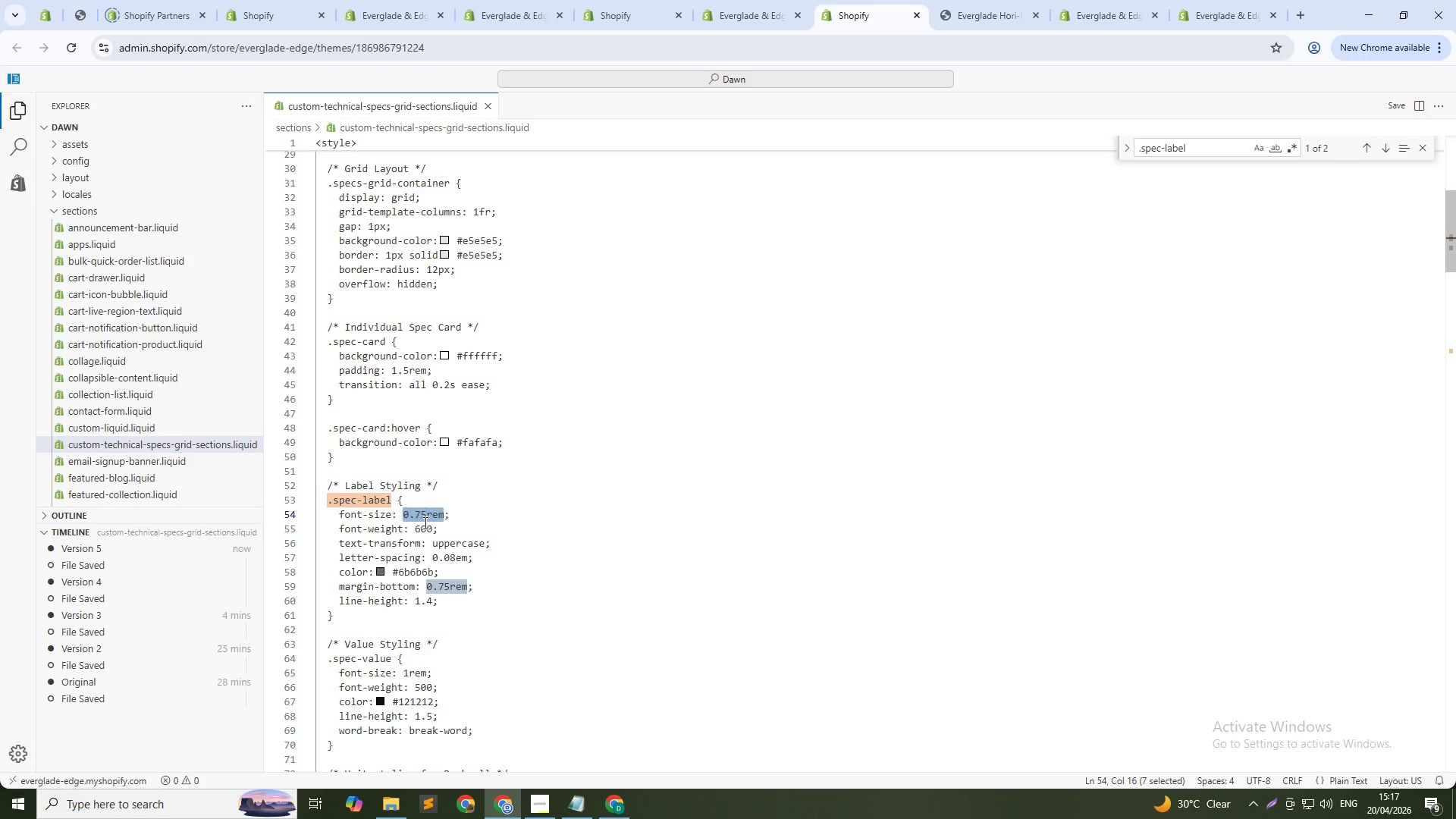 
type(24px)
 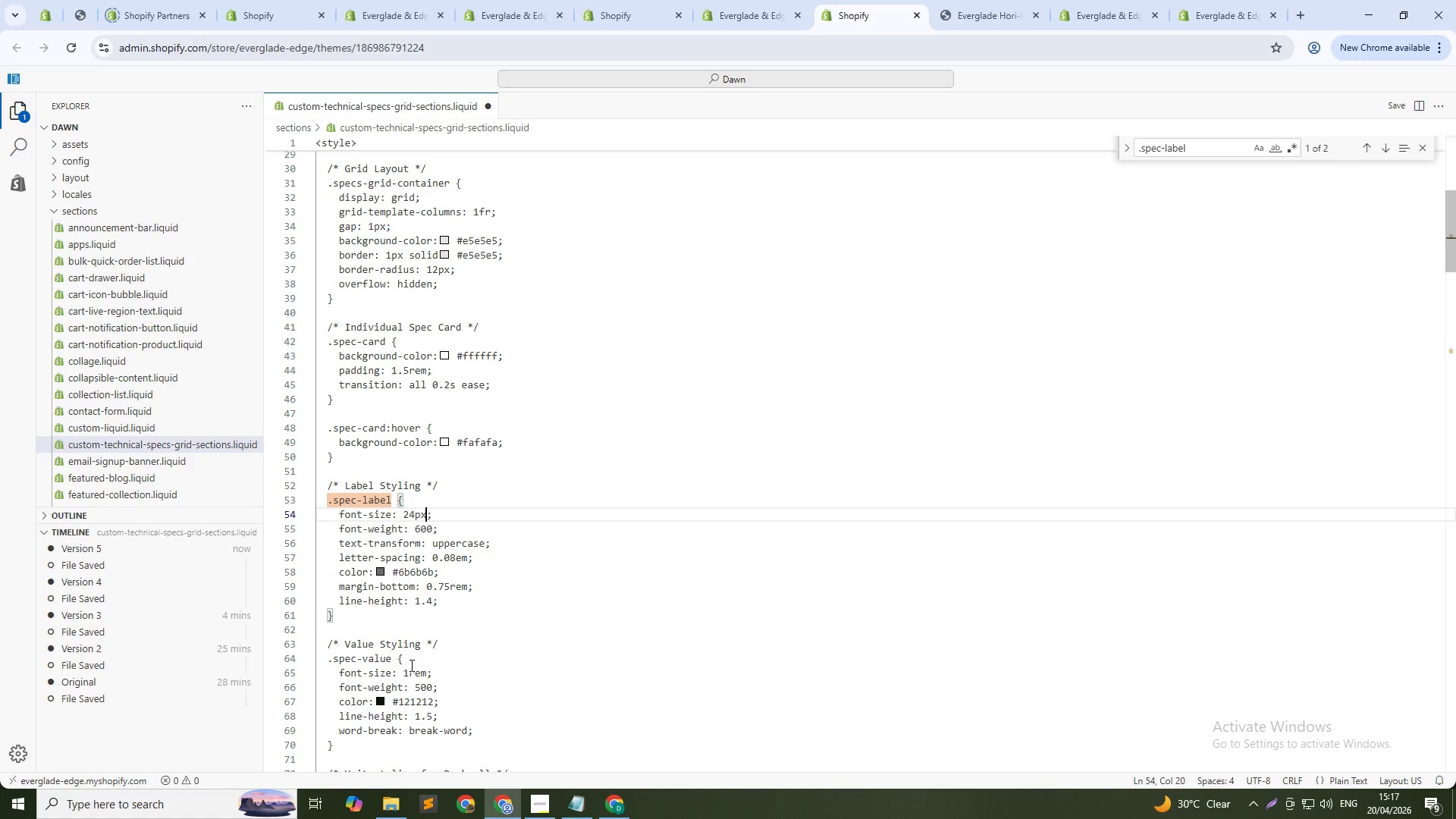 
double_click([410, 670])
 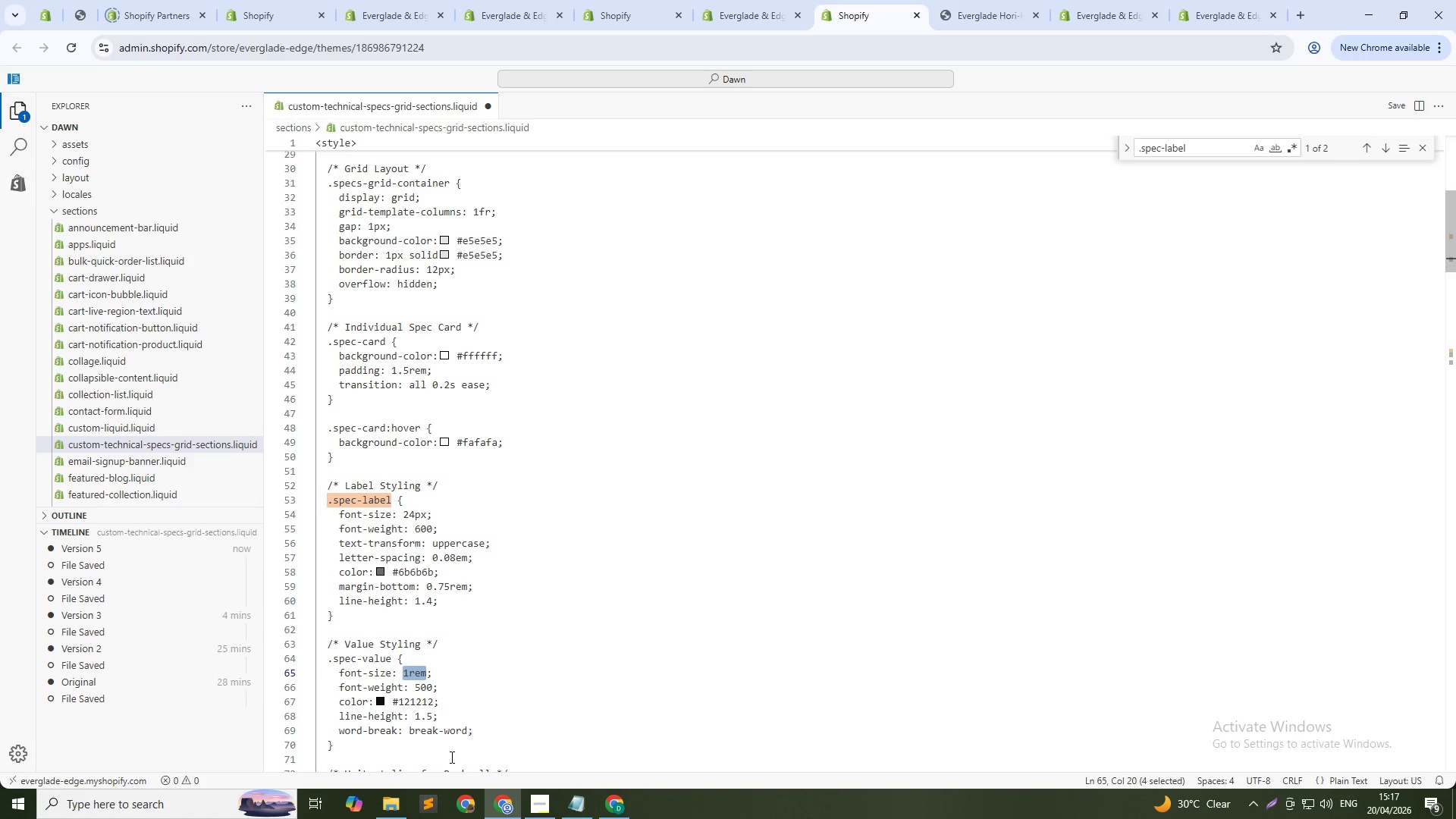 
type(18px)
 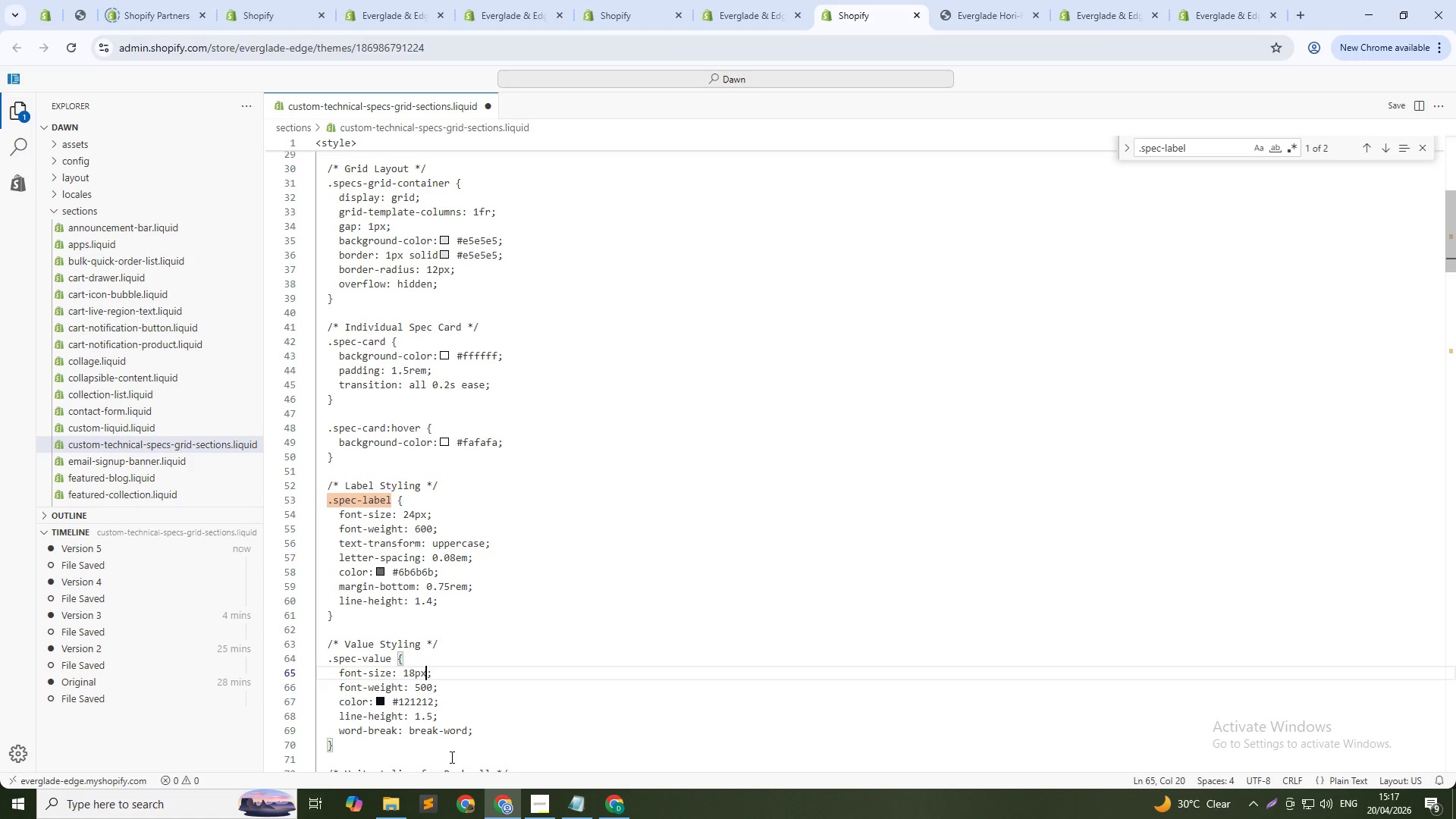 
key(Control+S)
 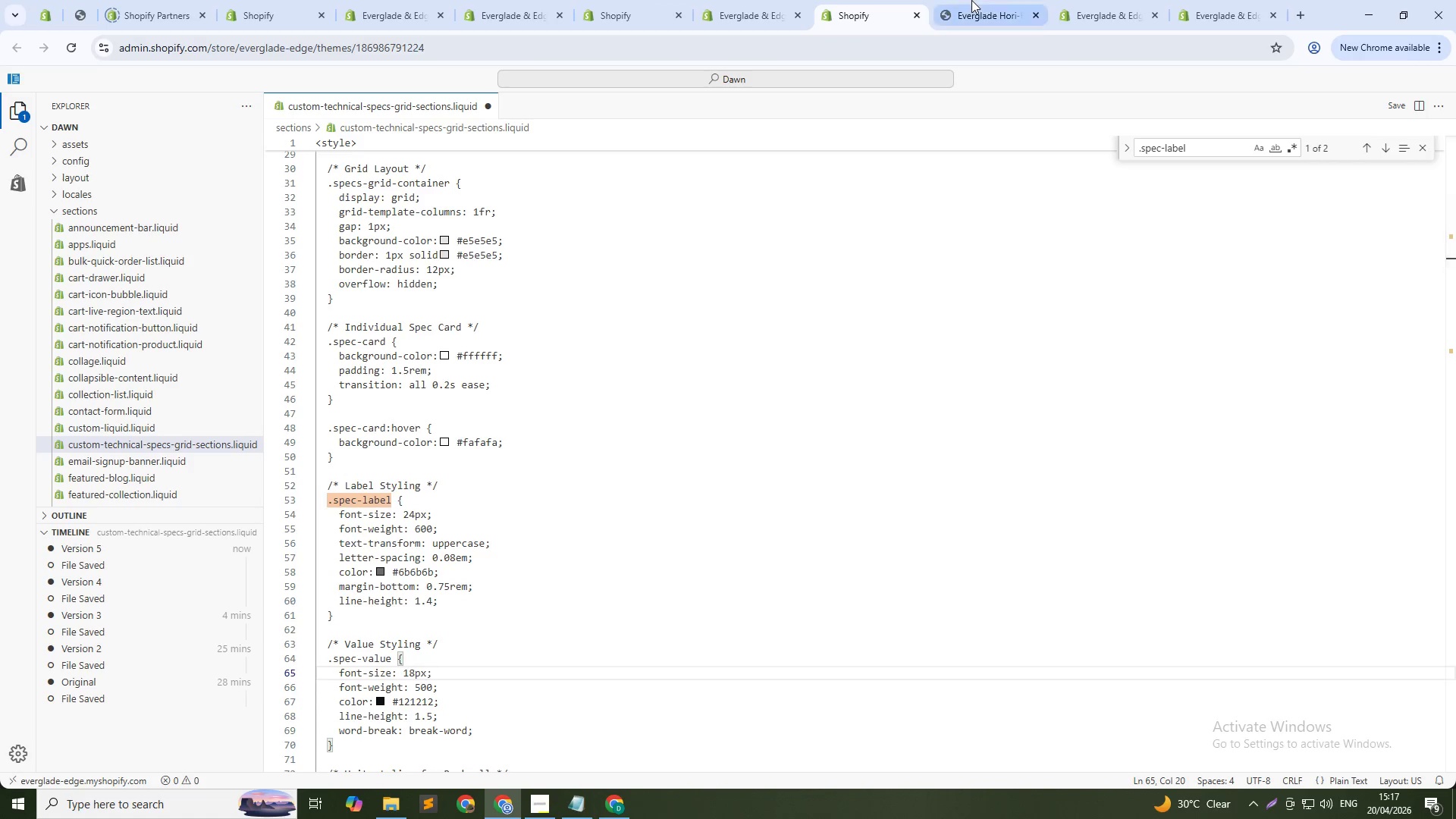 
left_click([971, 0])
 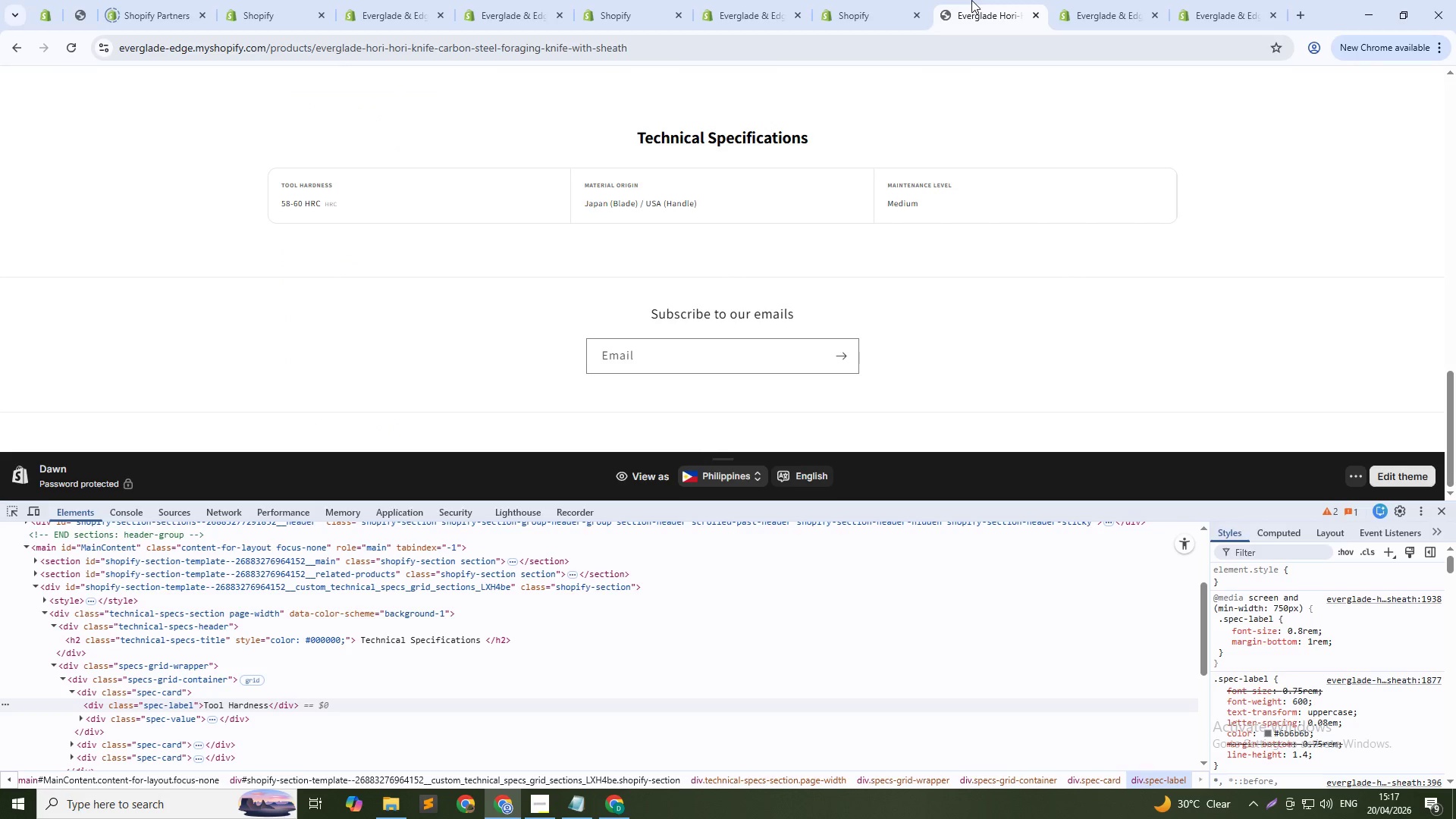 
key(Control+Shift+R)
 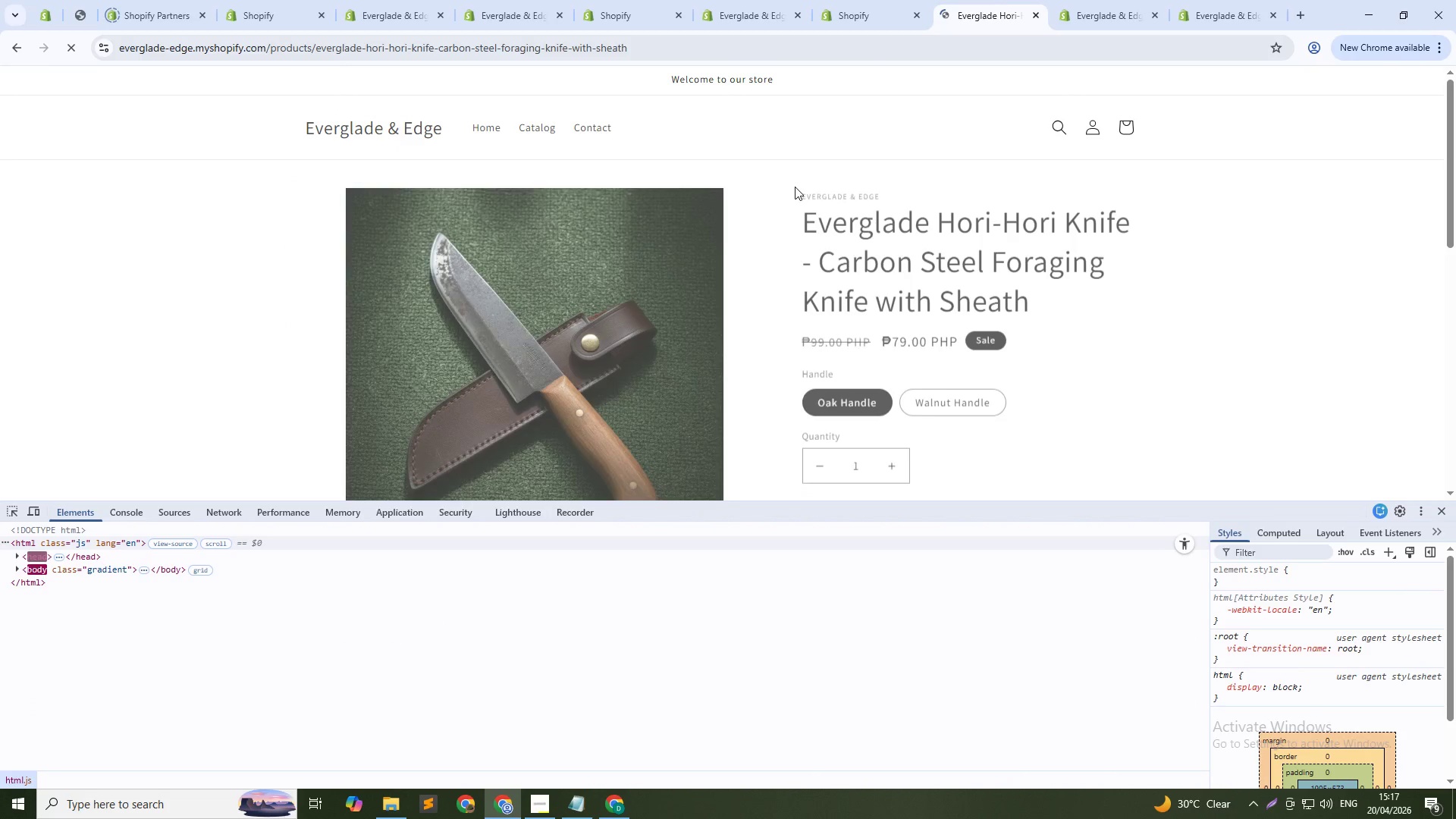 
scroll: coordinate [764, 240], scroll_direction: down, amount: 2.0
 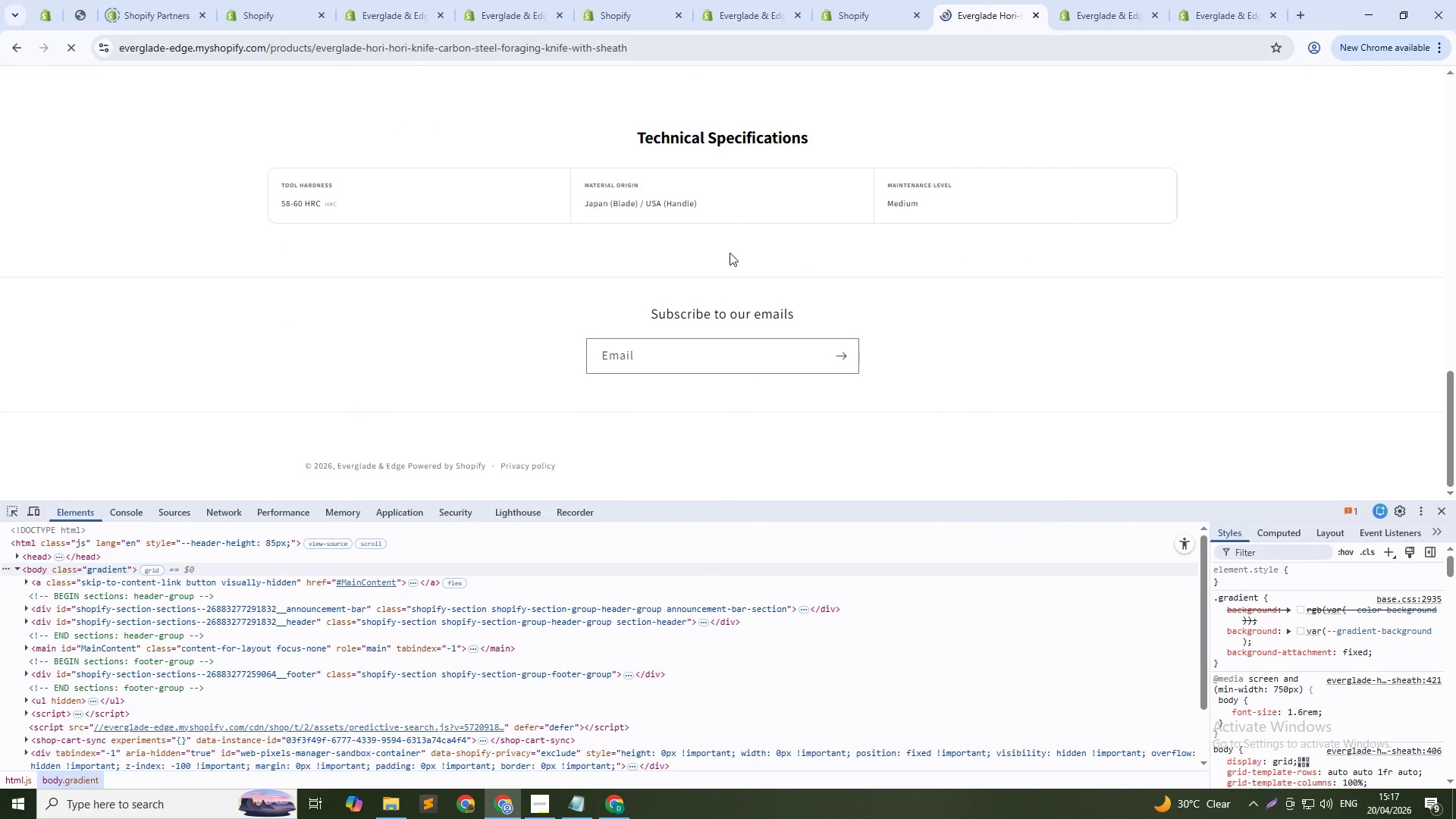 
key(Control+Shift+C)
 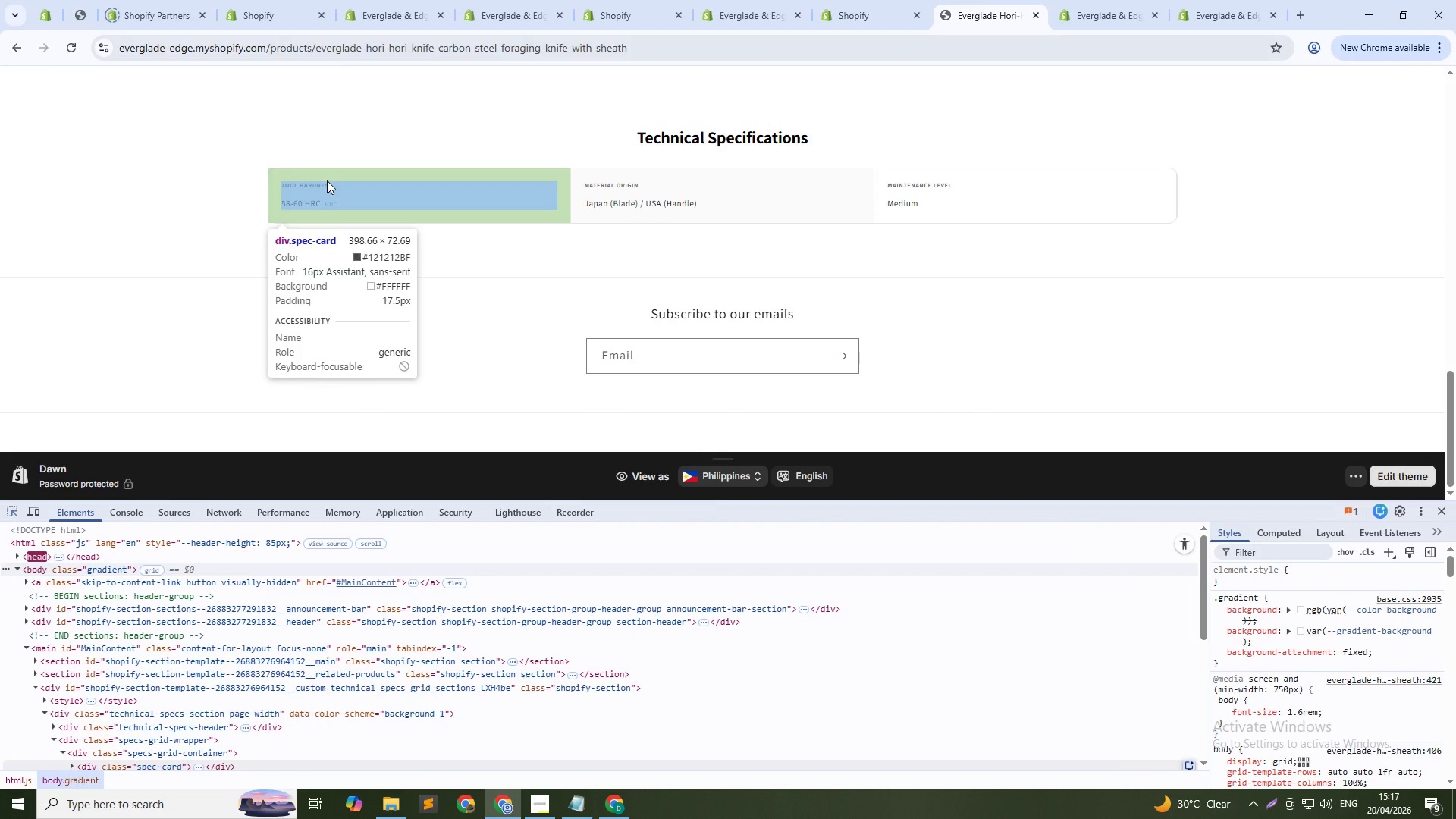 
left_click([313, 186])
 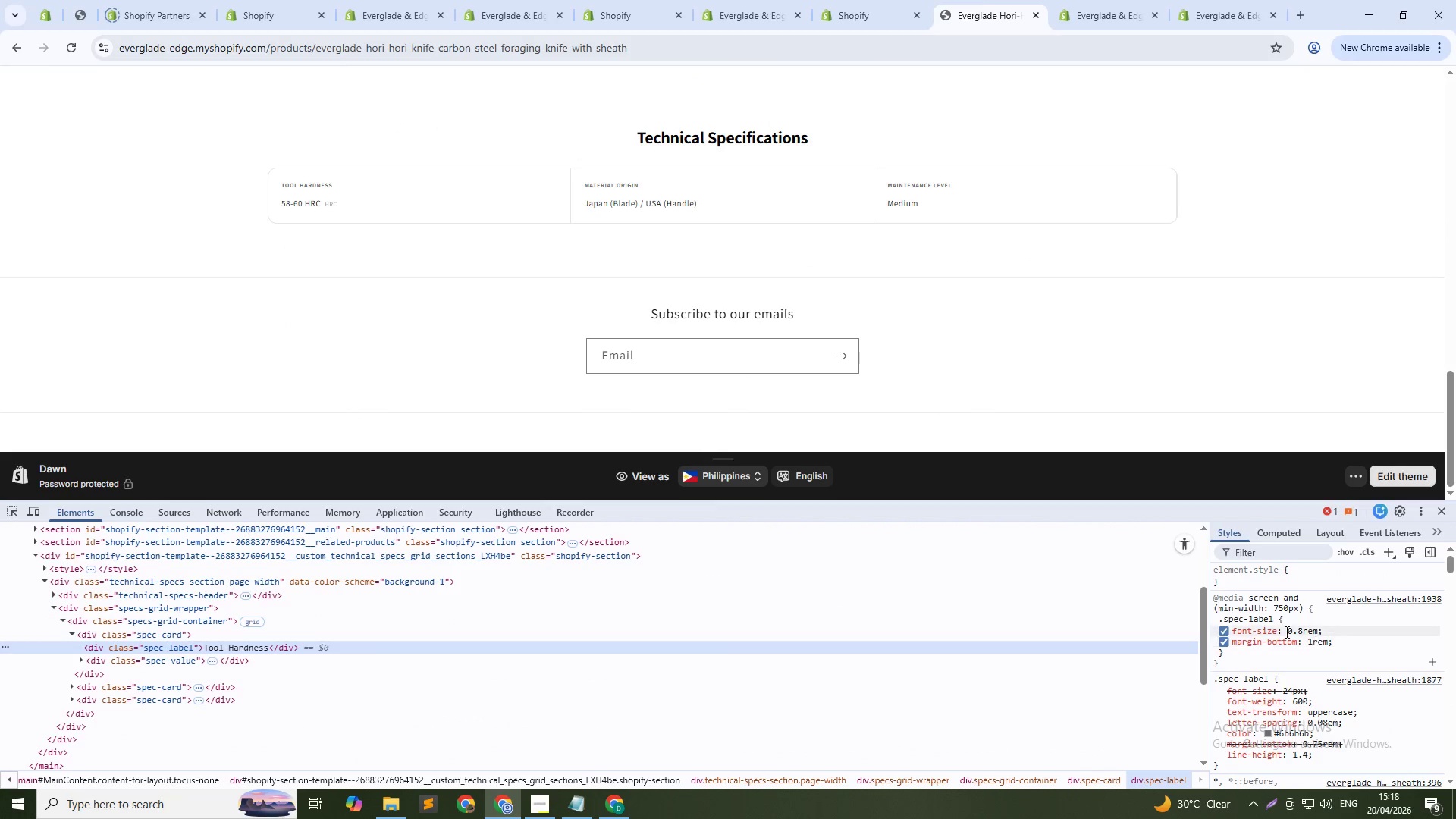 
left_click([1221, 630])
 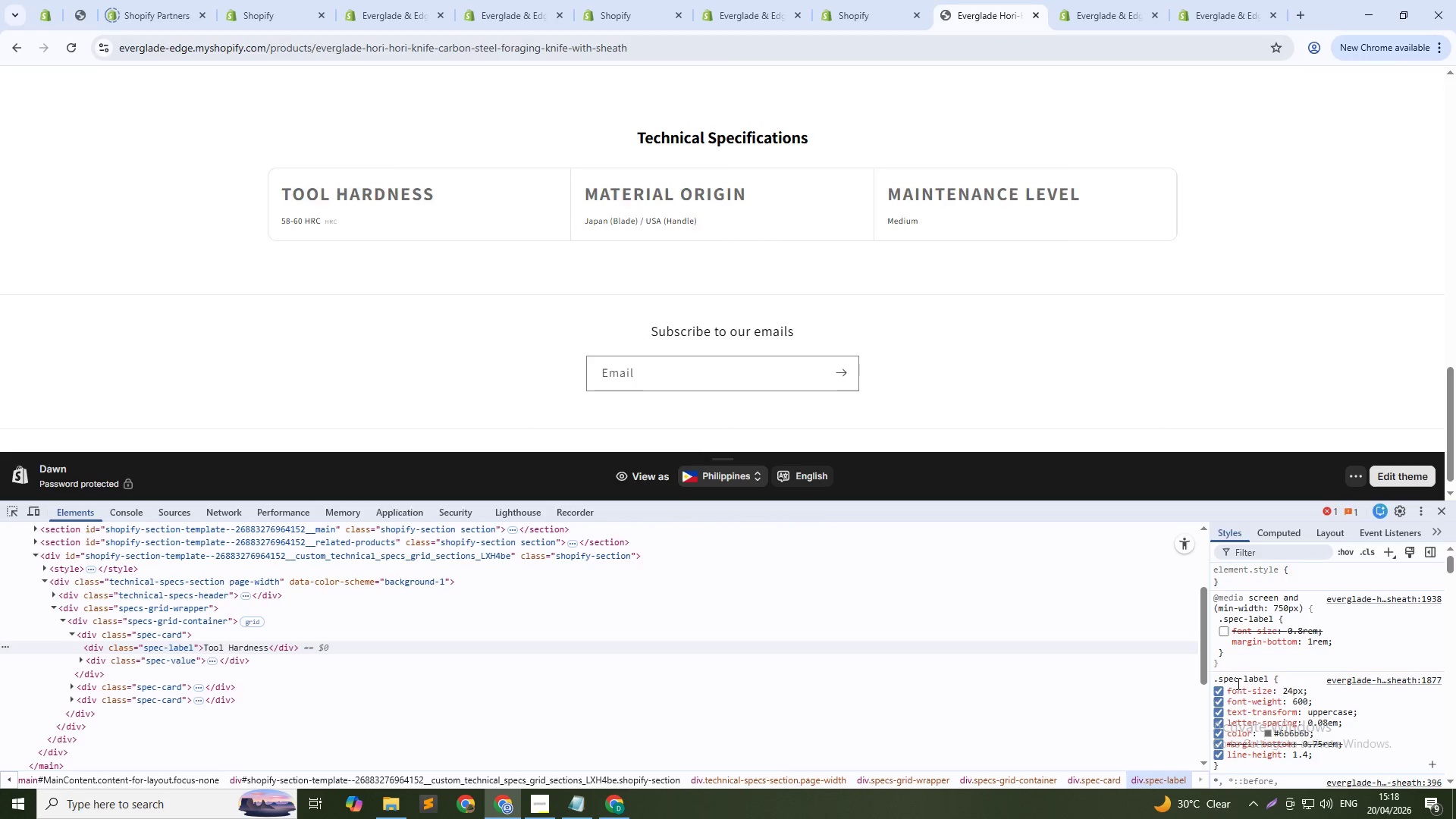 
left_click([1254, 620])
 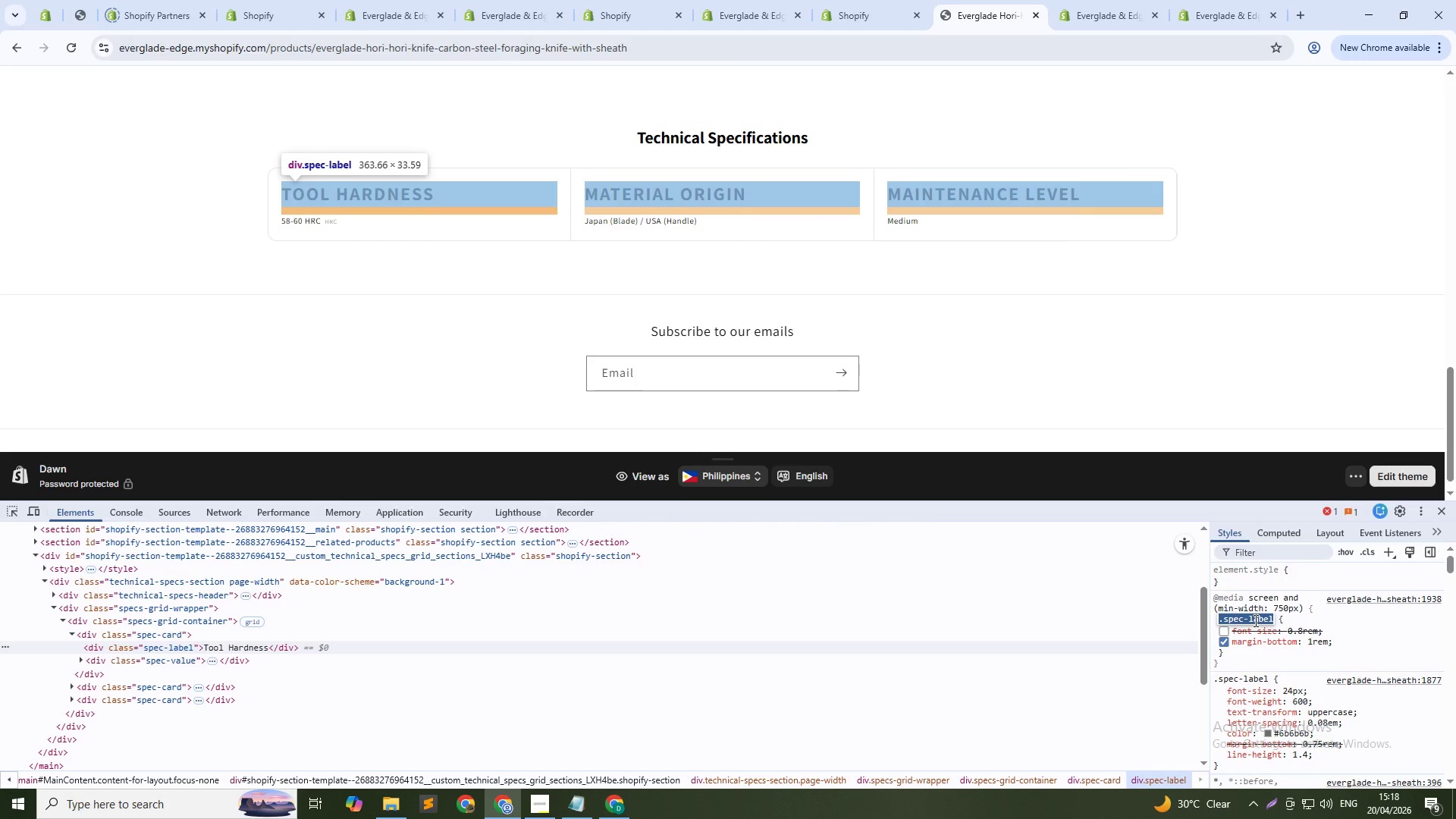 
key(Control+C)
 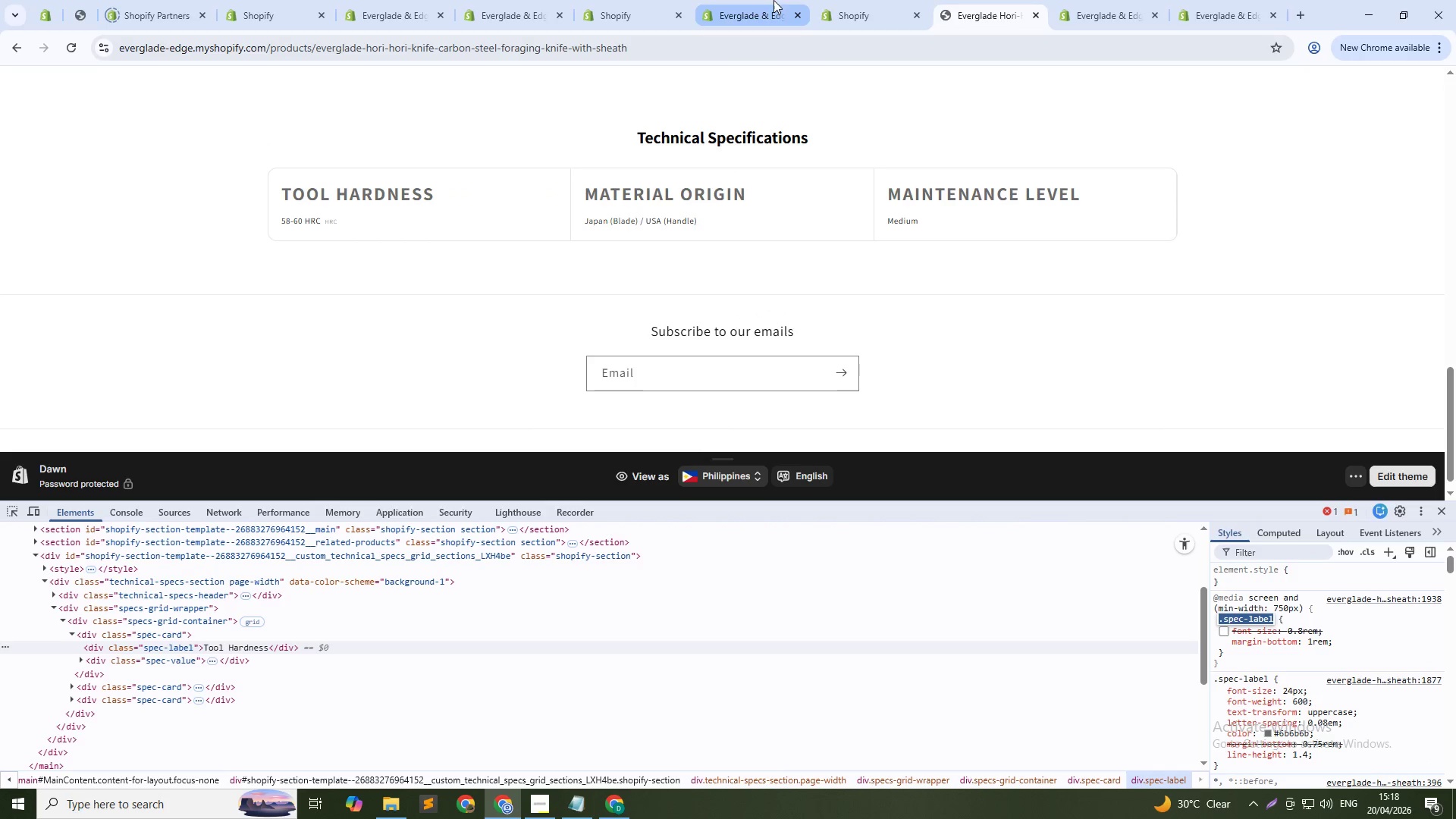 
left_click([866, 0])
 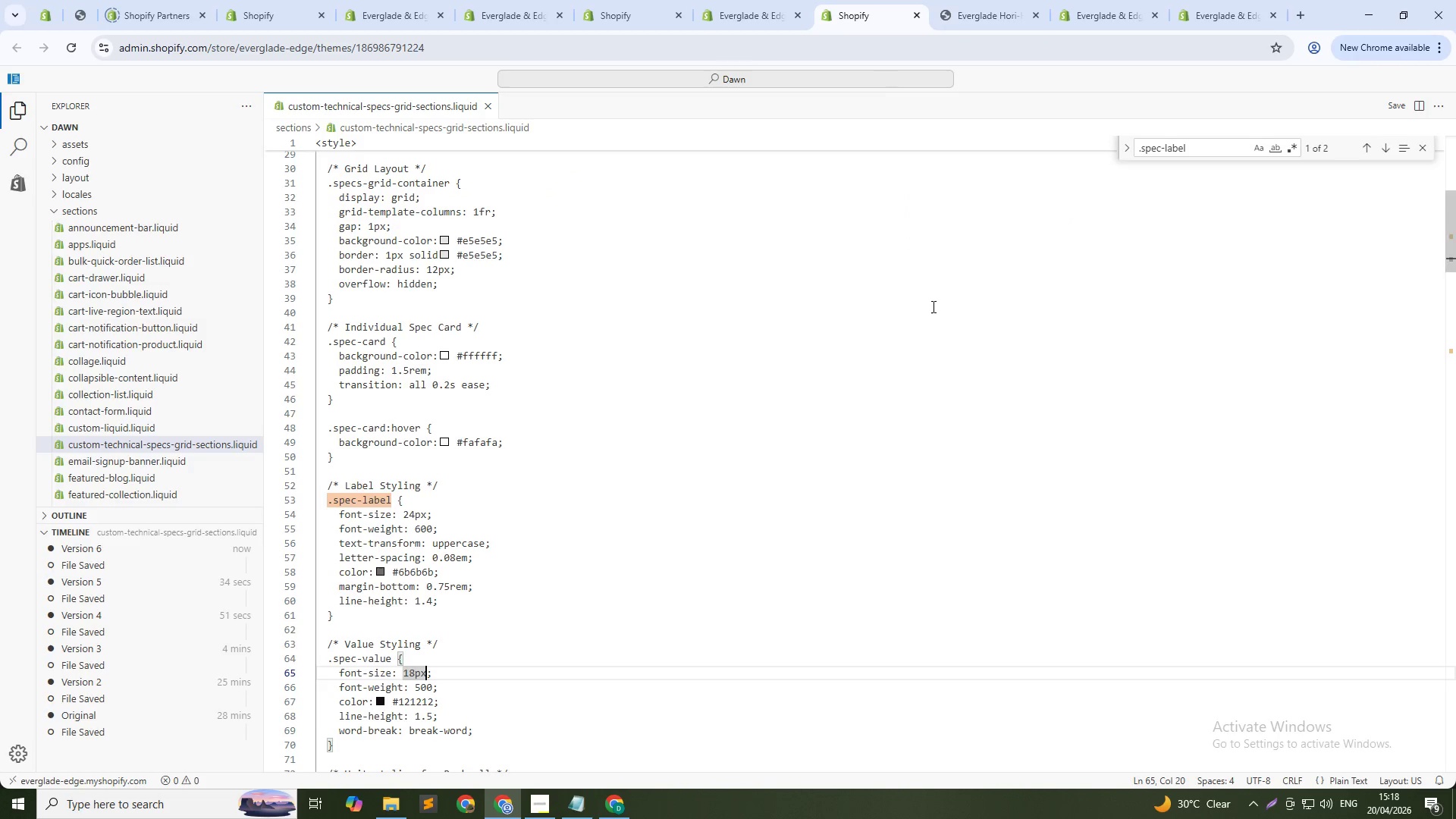 
left_click([932, 306])
 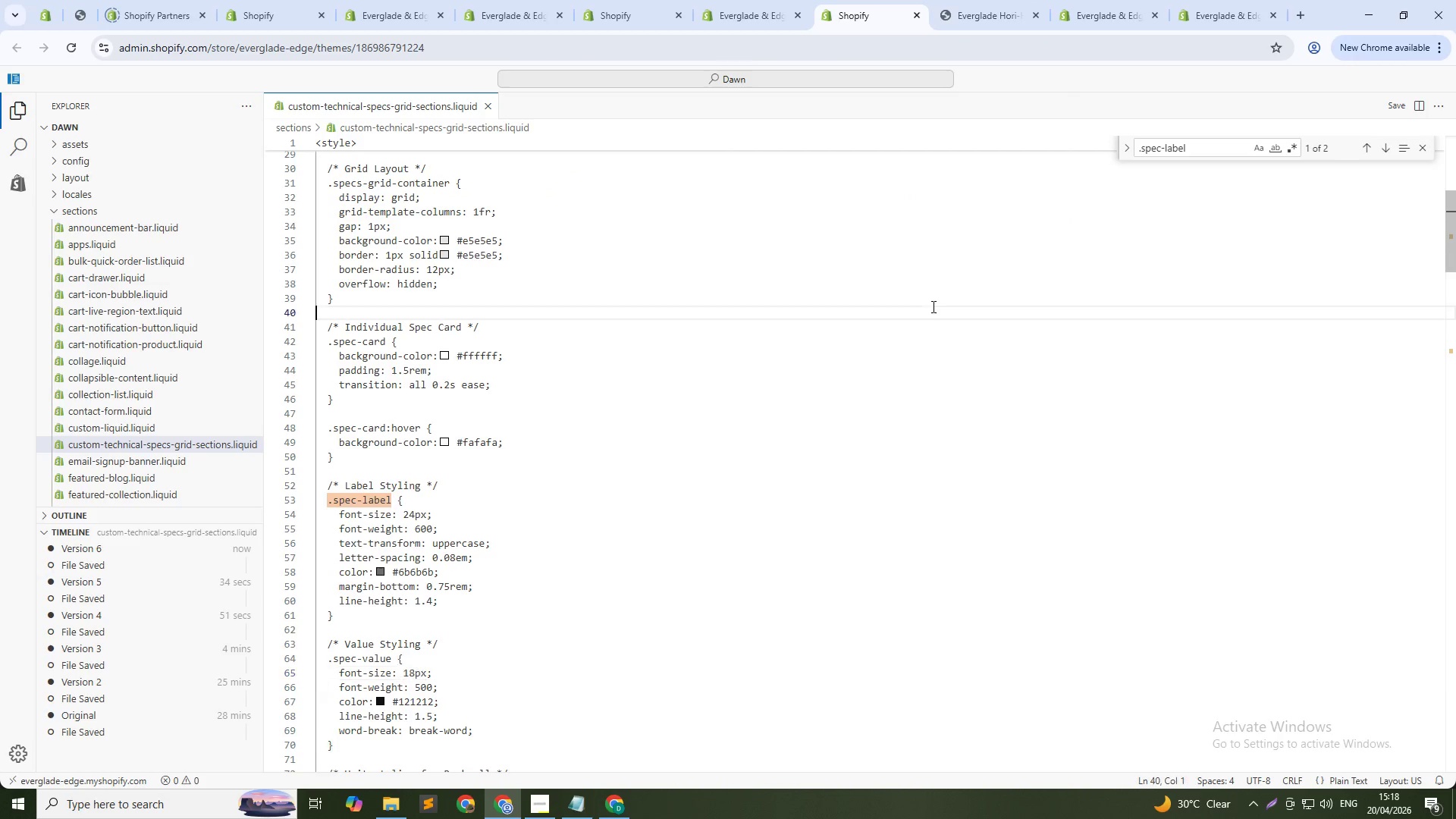 
hold_key(key=ControlLeft, duration=0.61)
 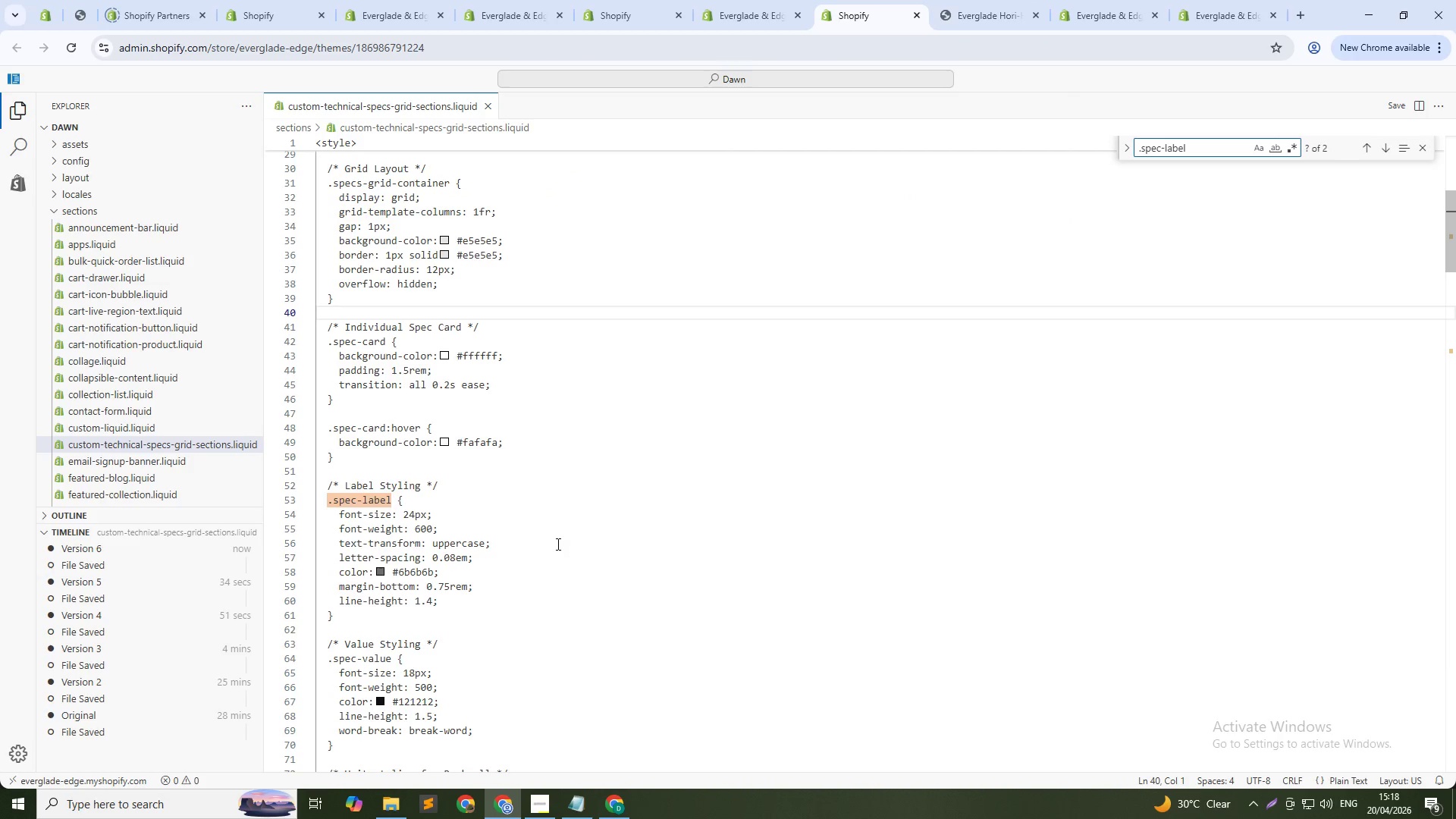 
type(fv)
key(NumpadEnter)
key(NumpadEnter)
 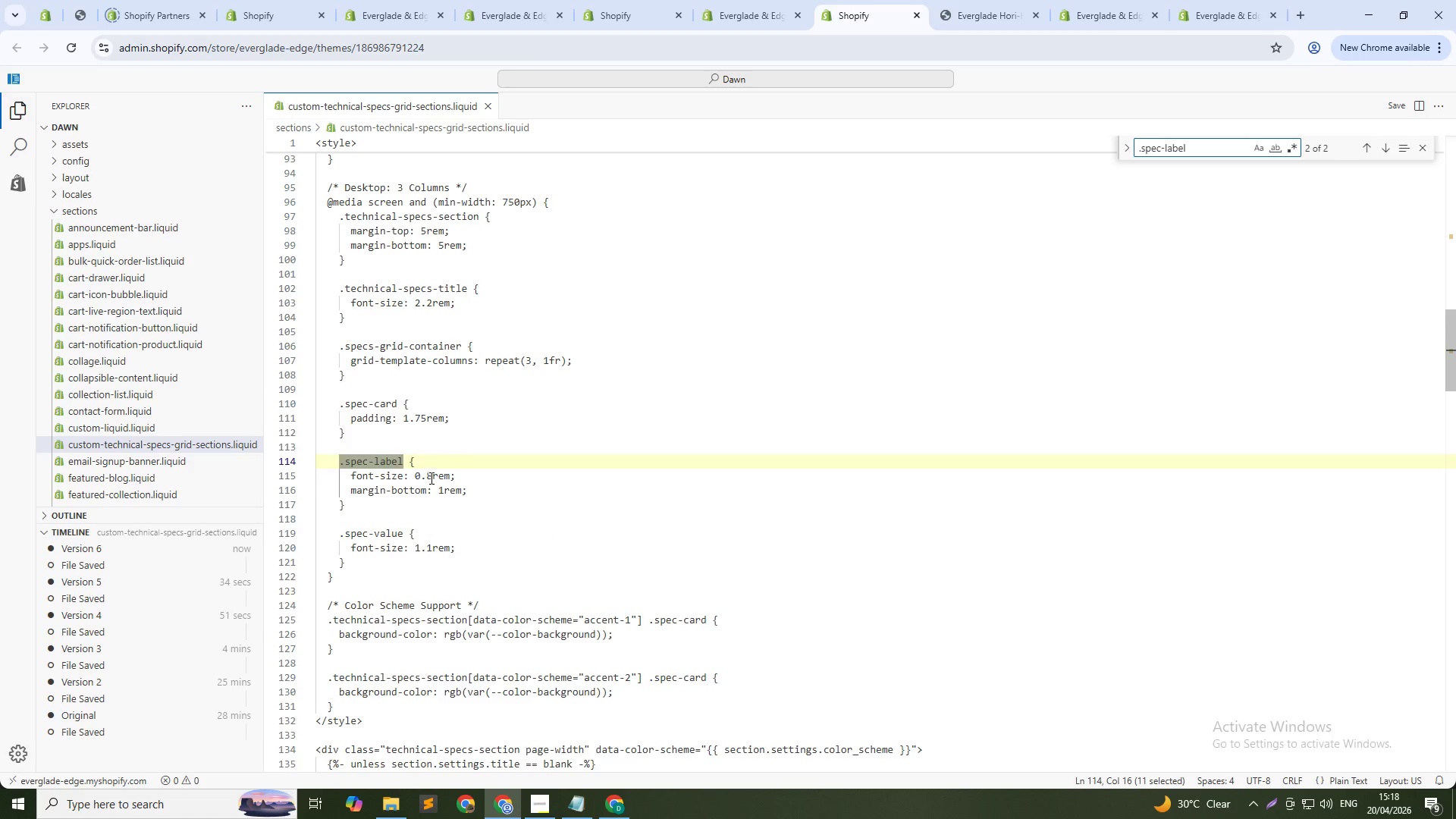 
double_click([430, 478])
 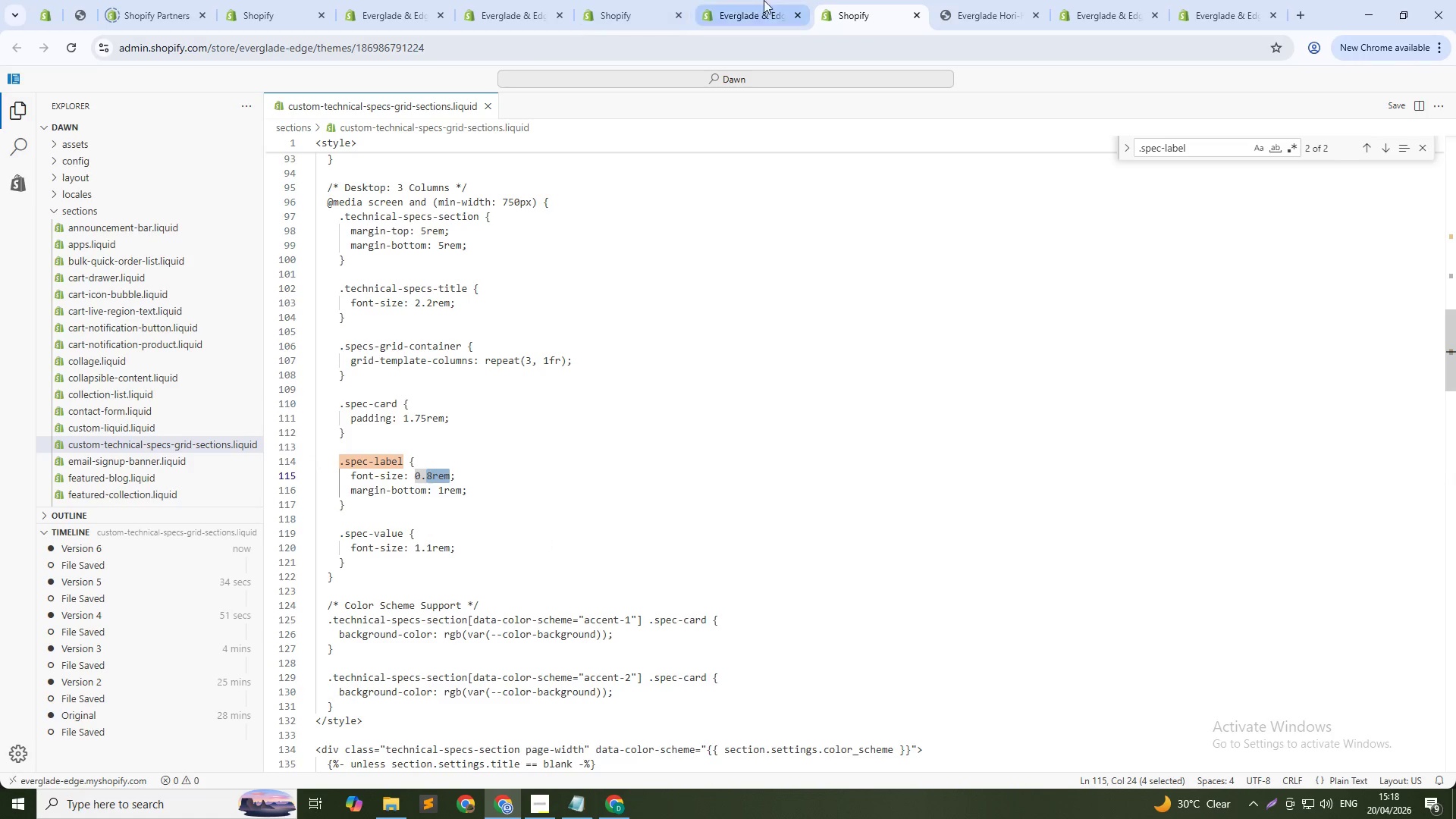 
left_click([1018, 0])
 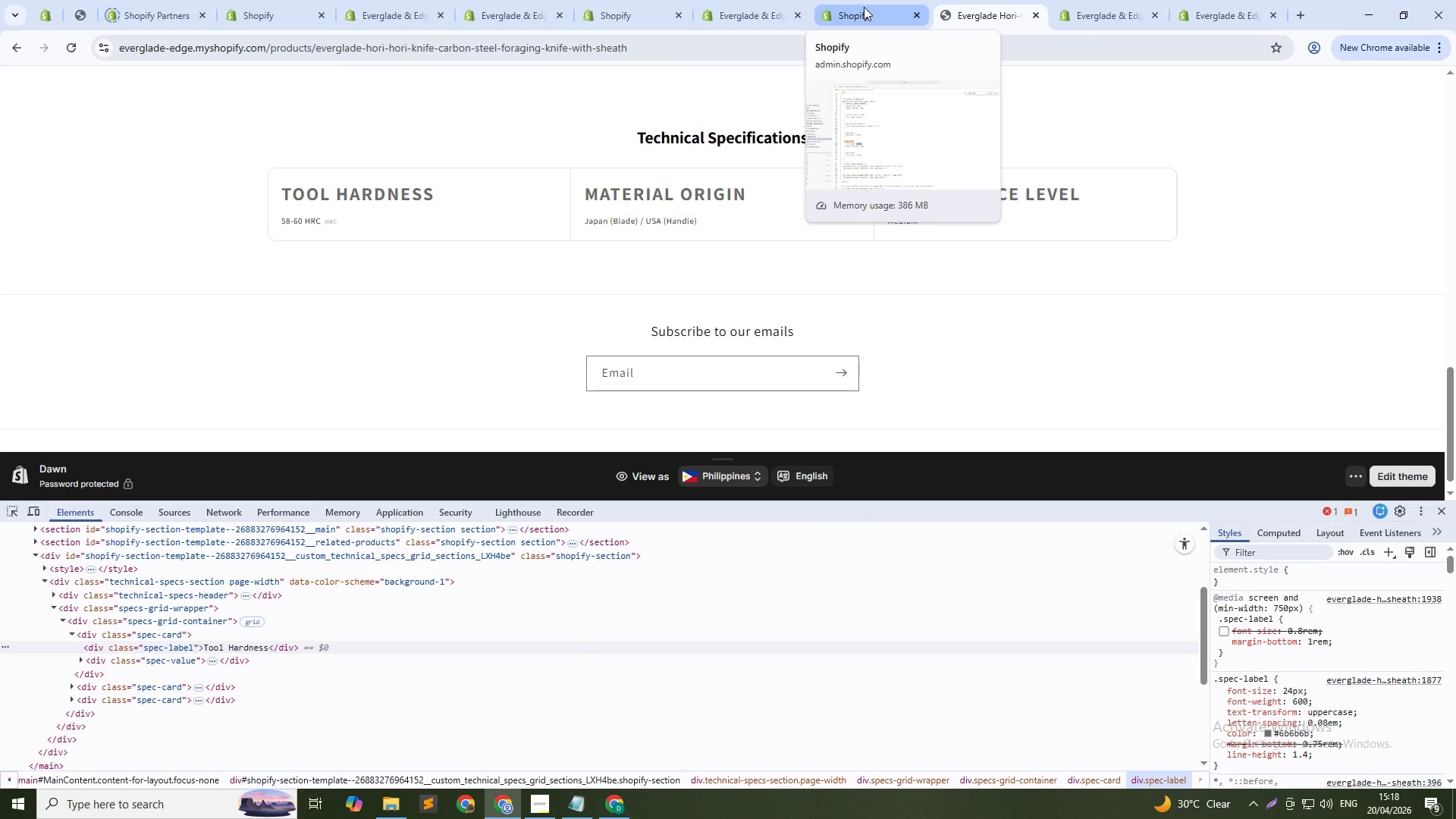 
left_click([864, 7])
 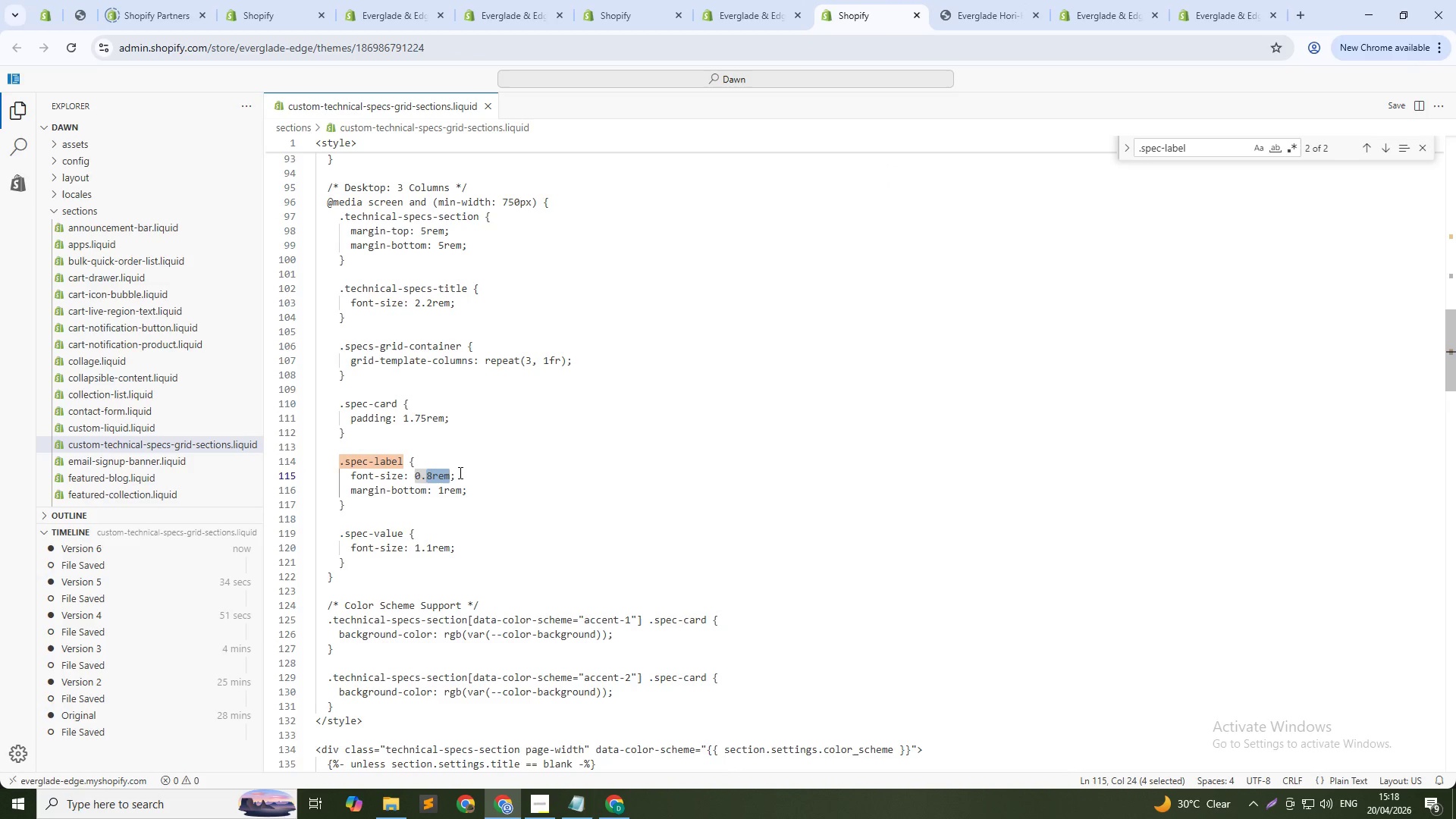 
key(Backspace)
key(Backspace)
key(Backspace)
type(24pxs)
 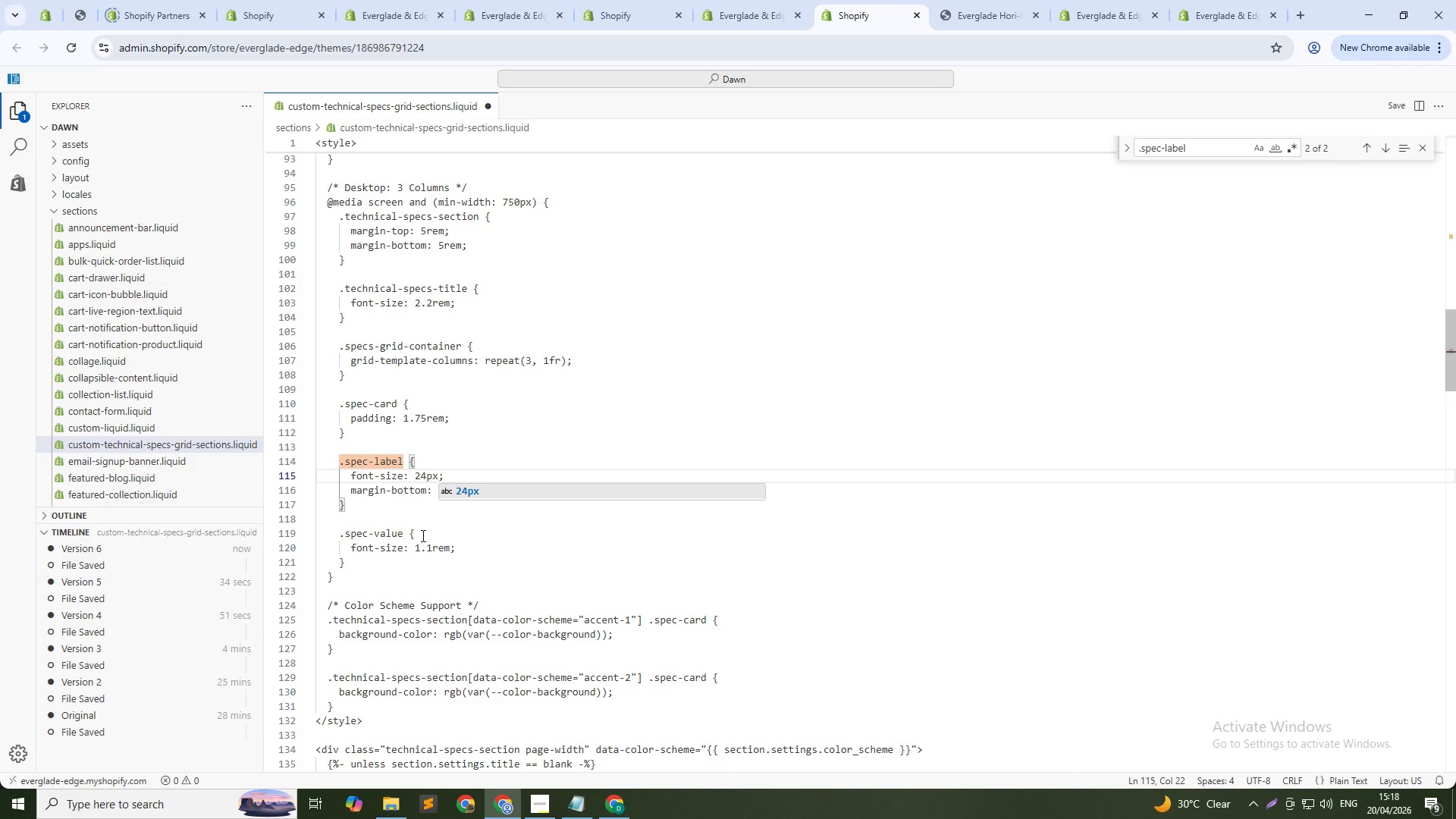 
hold_key(key=ControlLeft, duration=0.5)
 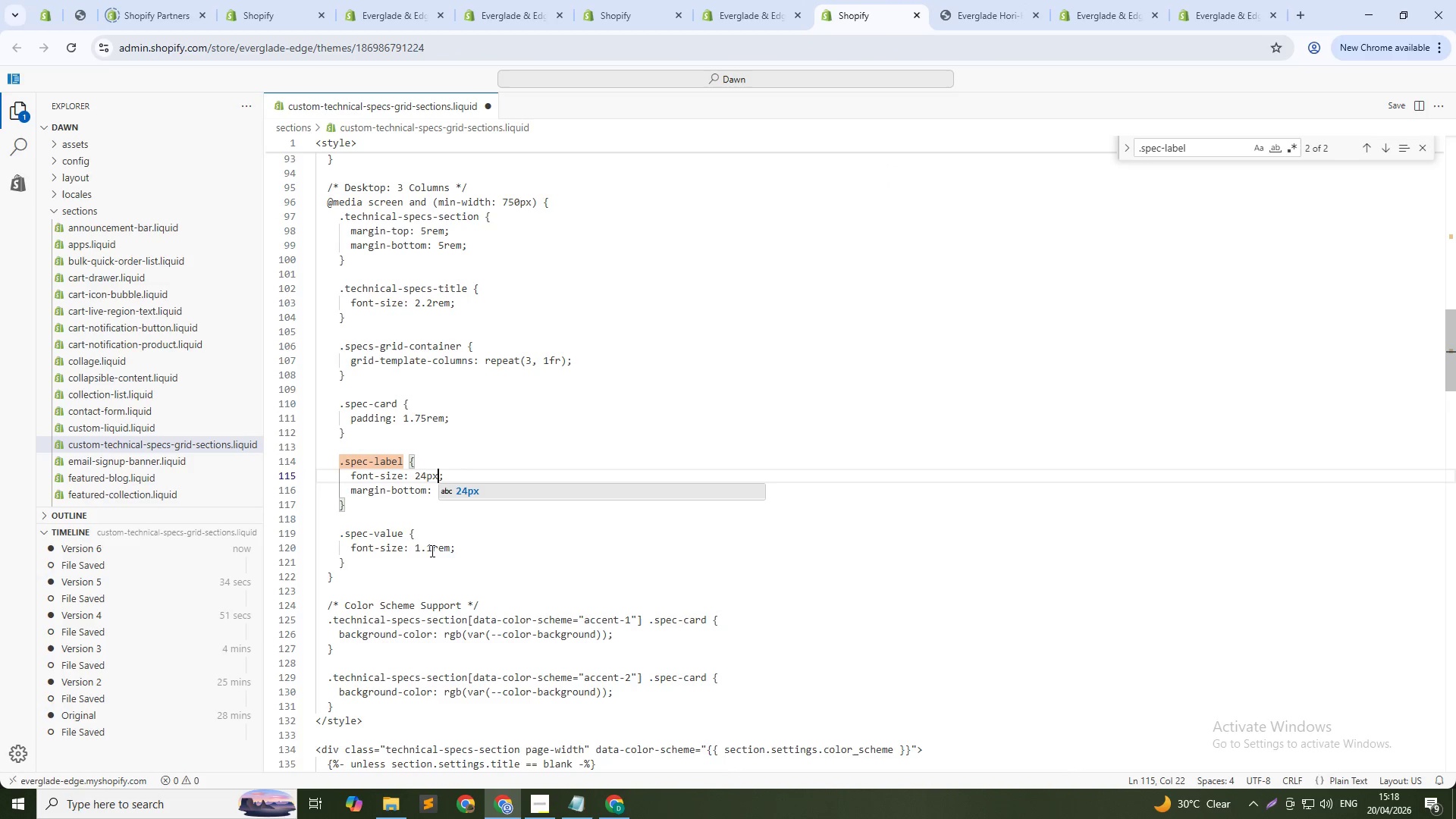 
left_click([431, 551])
 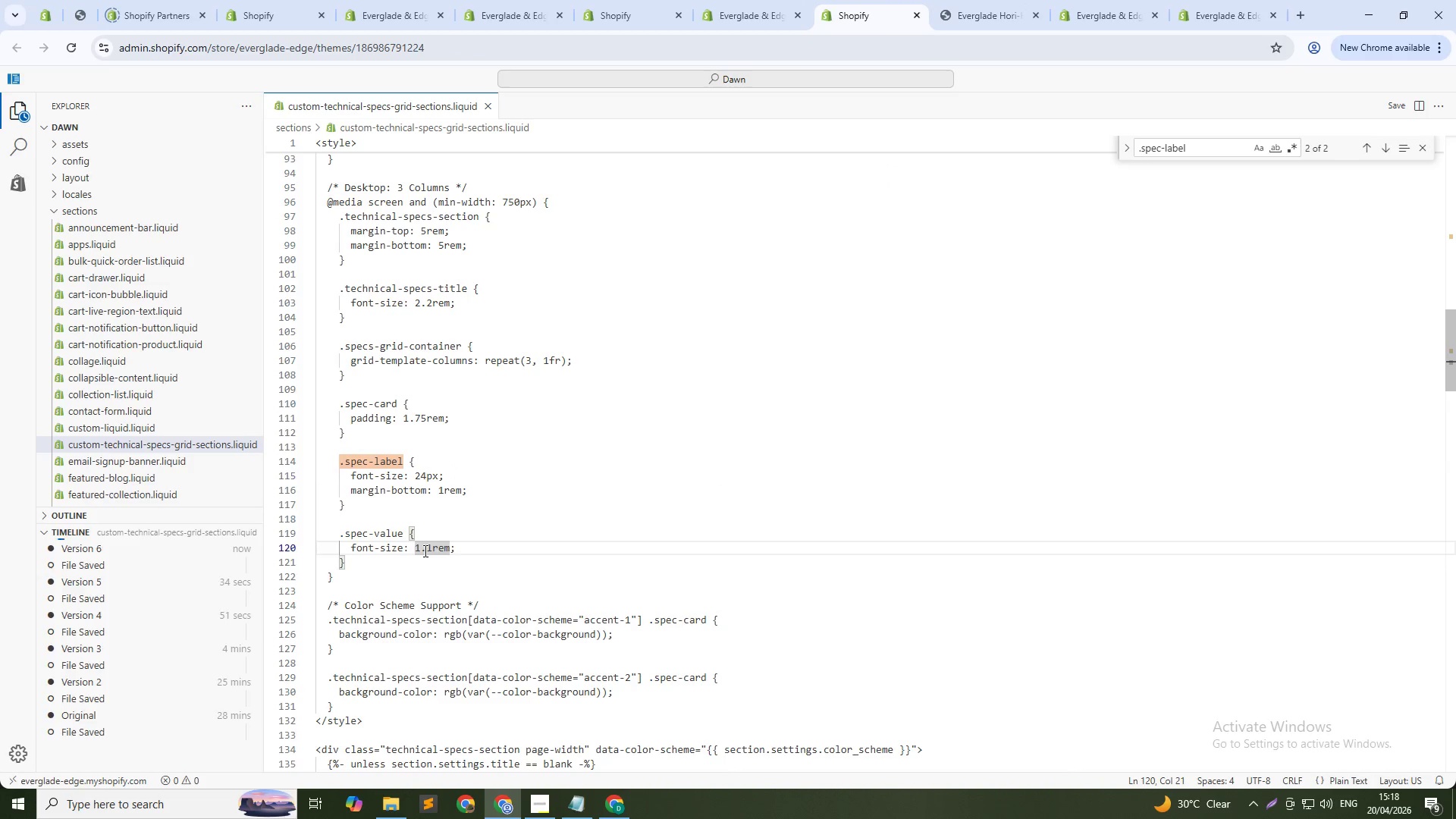 
key(Backspace)
key(Backspace)
type(8[Delete][Delete][Delete]px)
 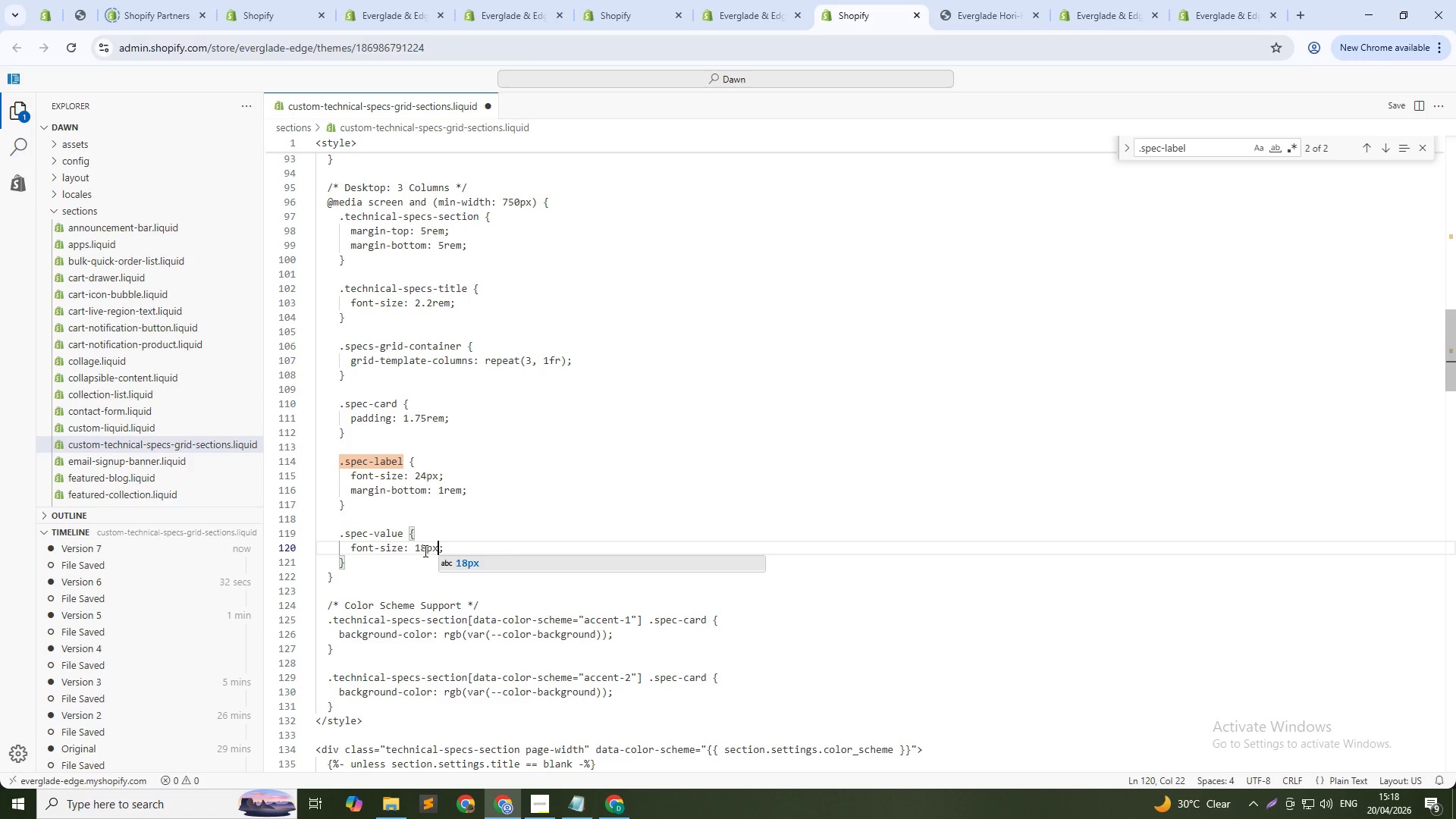 
key(Control+ControlLeft)
 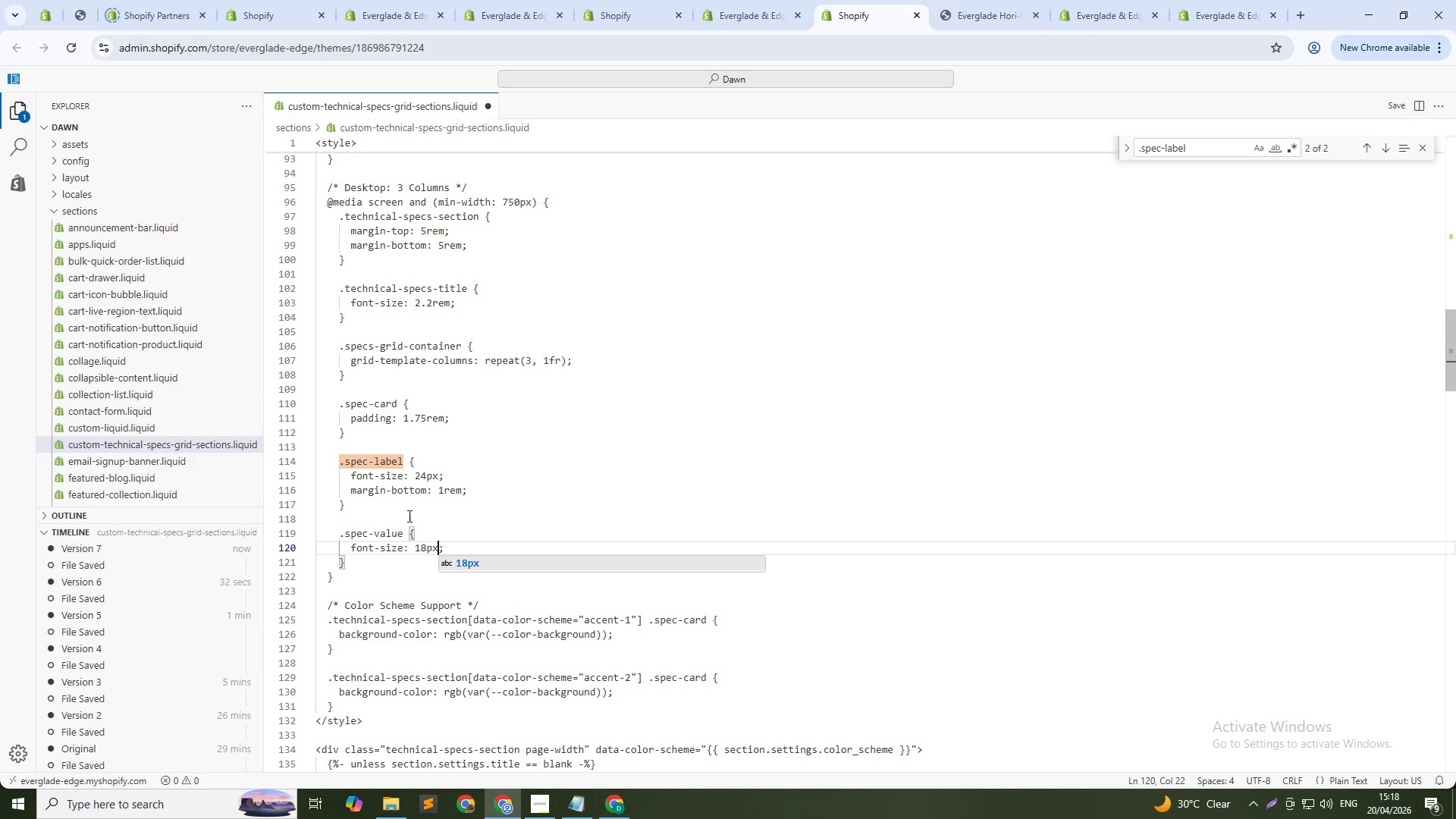 
key(Control+S)
 